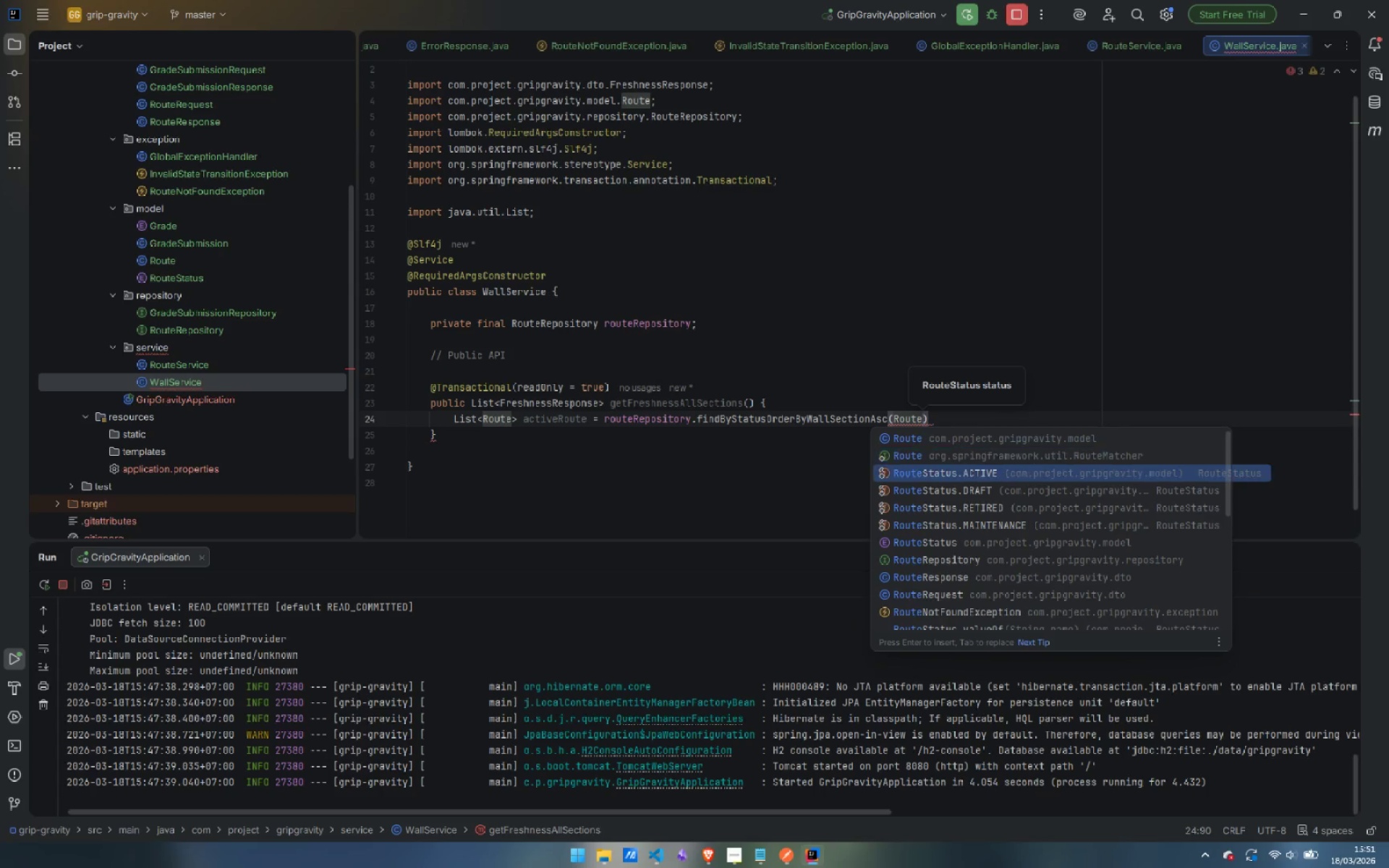 
key(ArrowDown)
 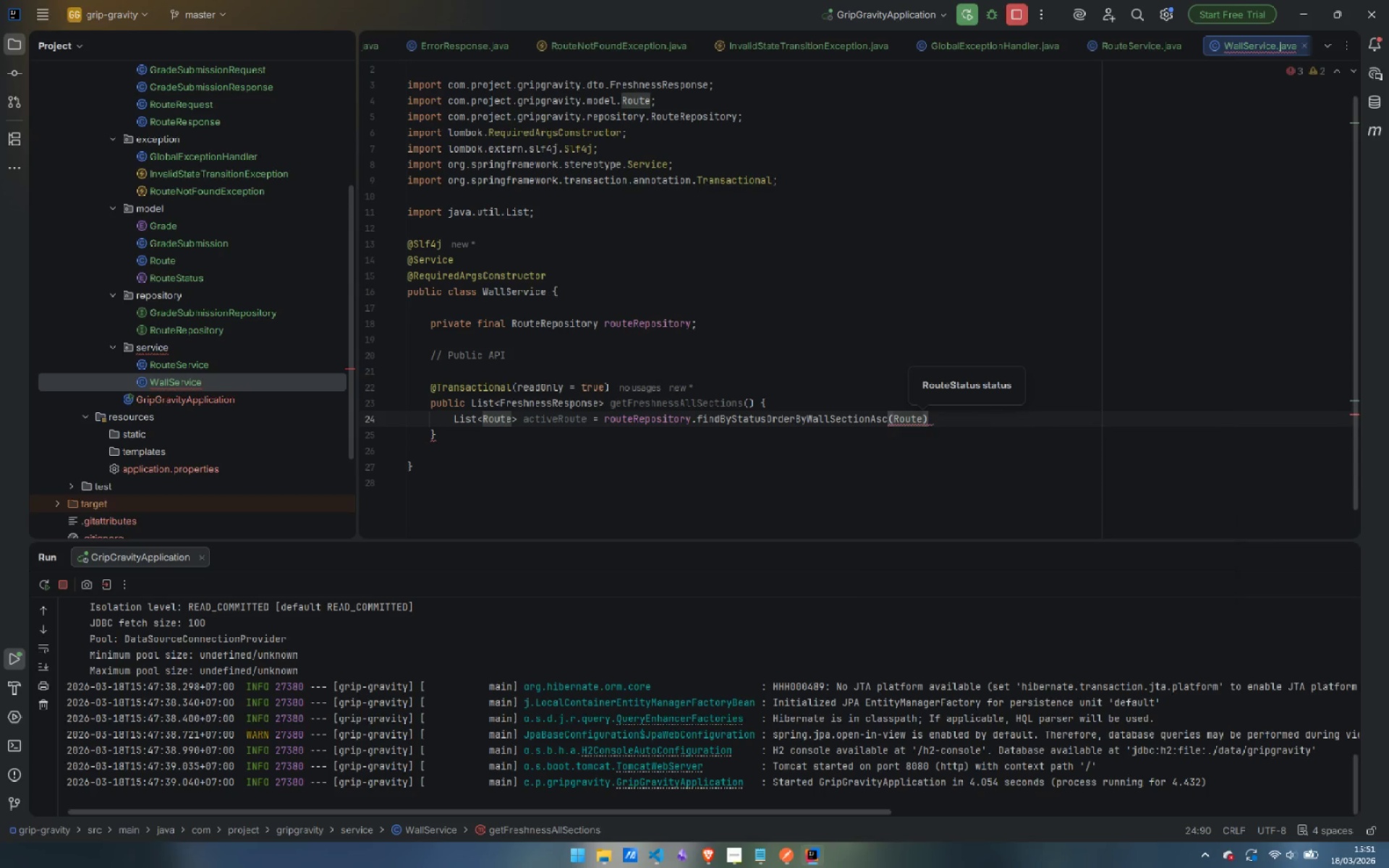 
key(Enter)
 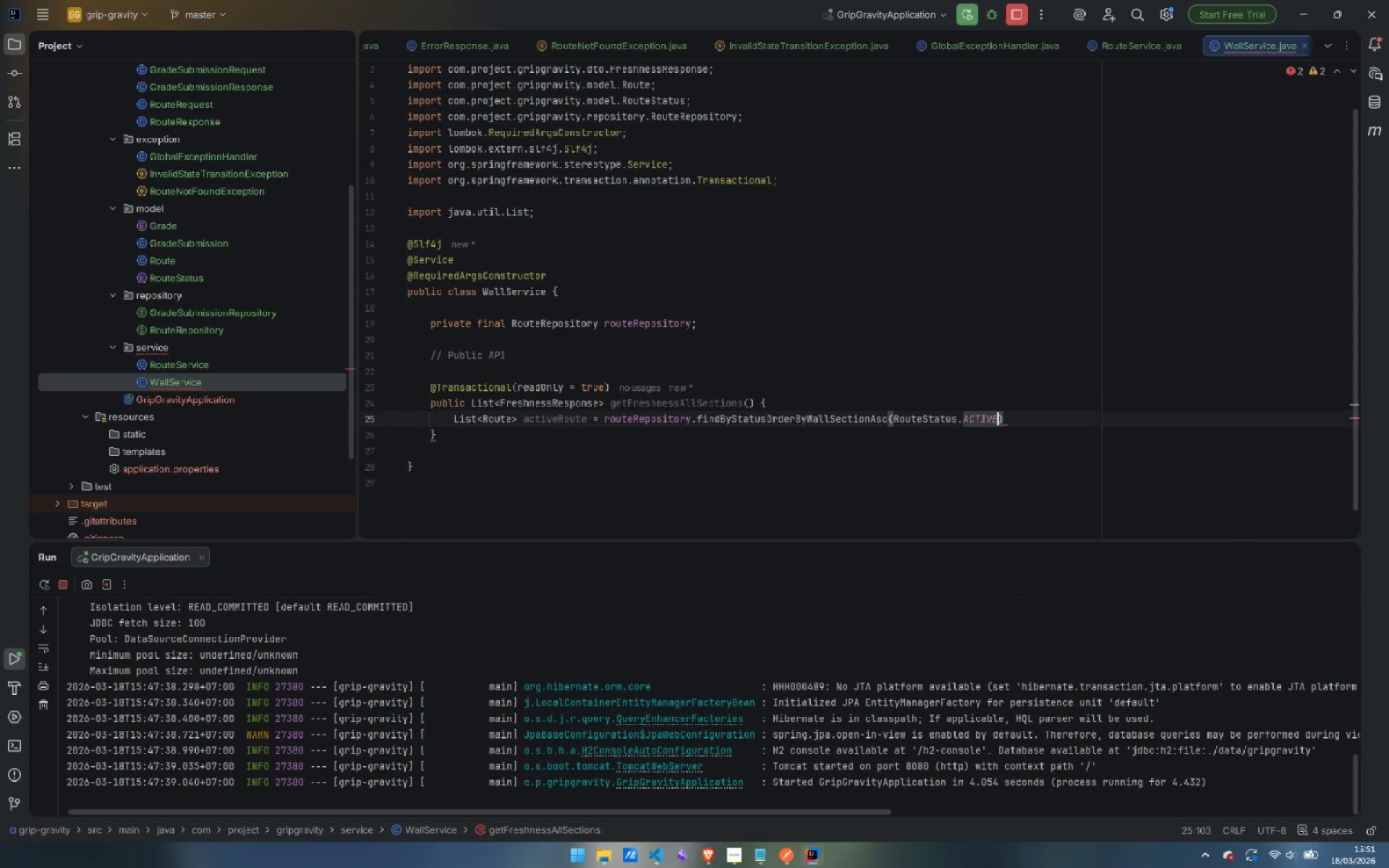 
key(ArrowRight)
 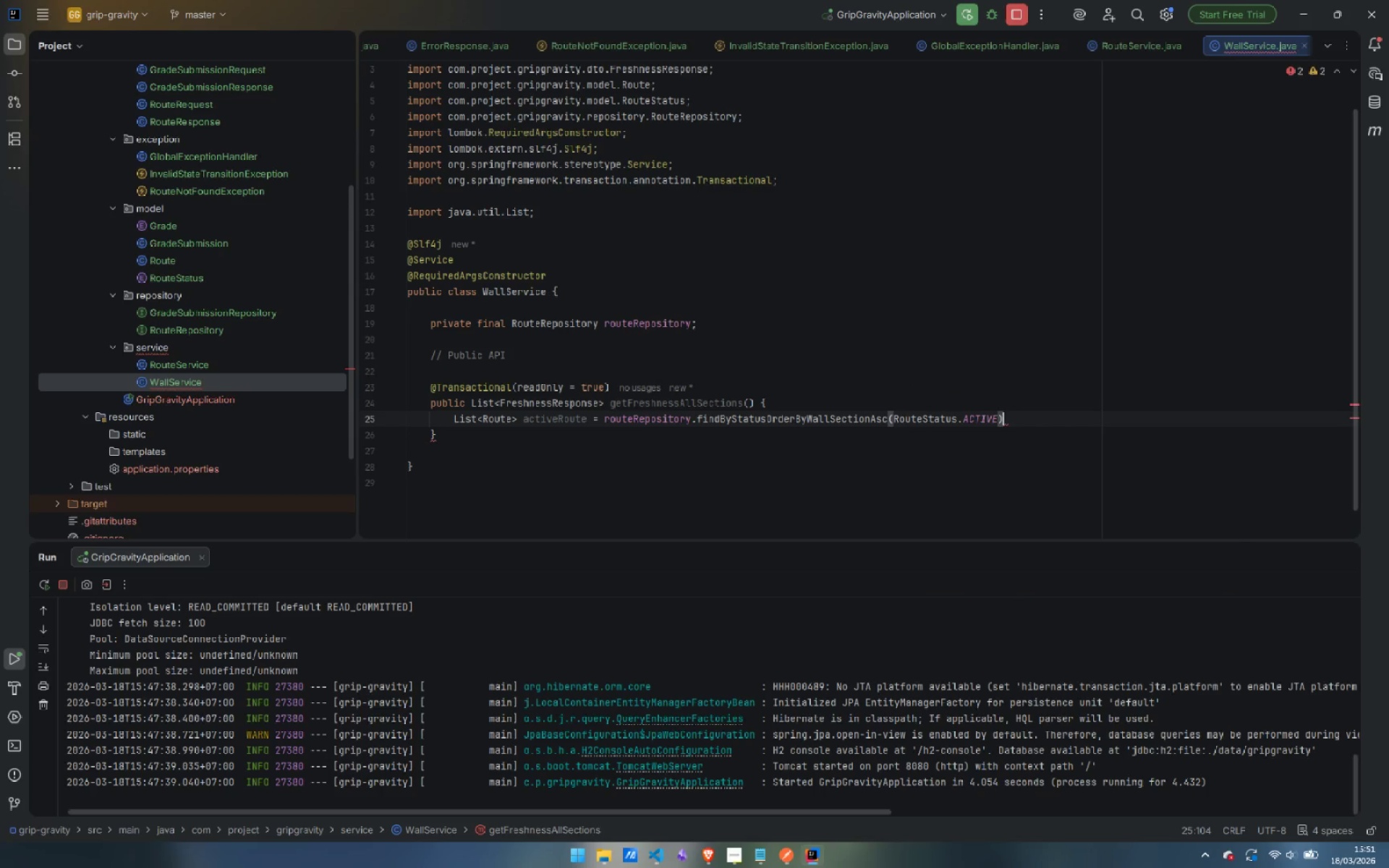 
key(Semicolon)
 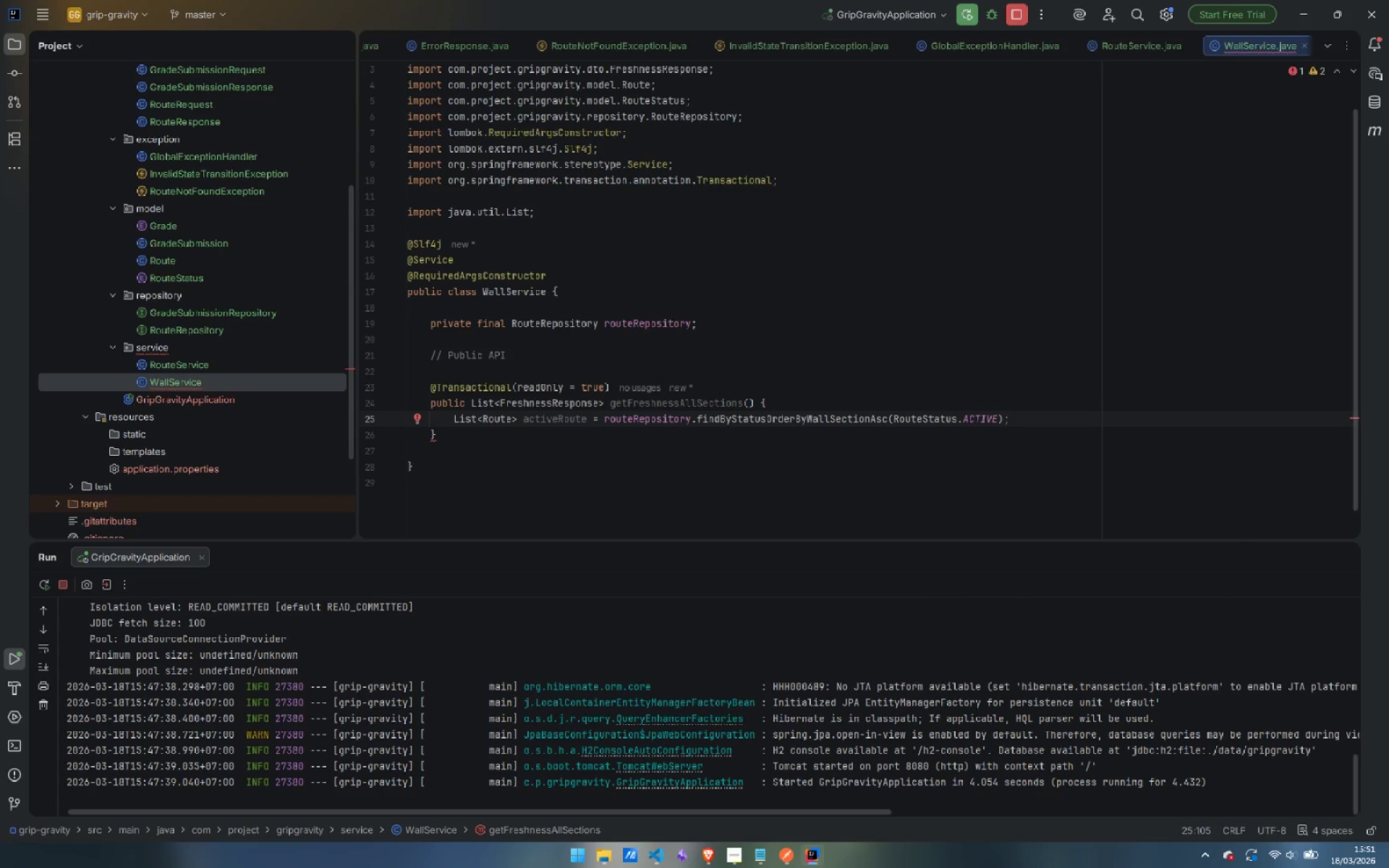 
key(Enter)
 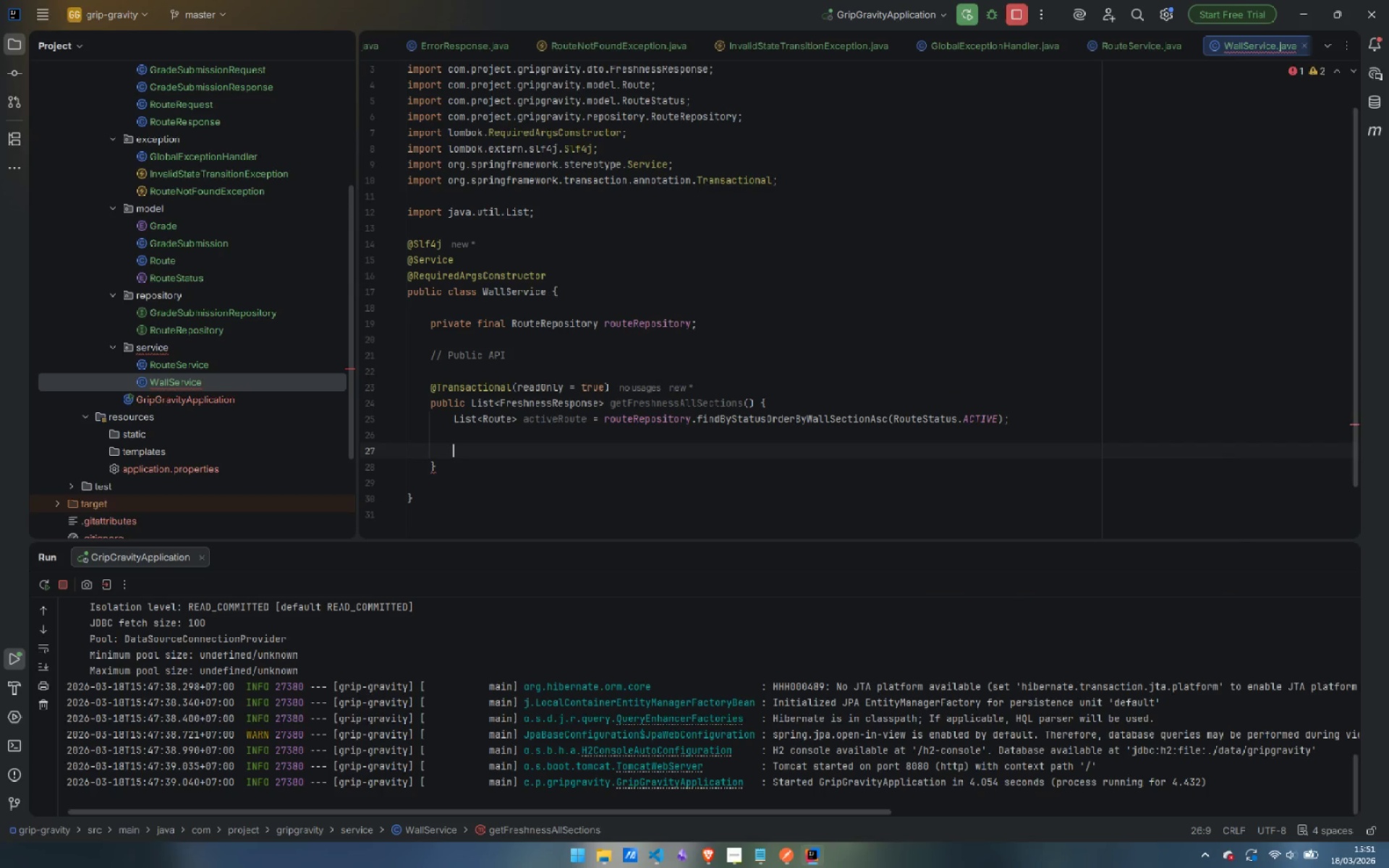 
key(Enter)
 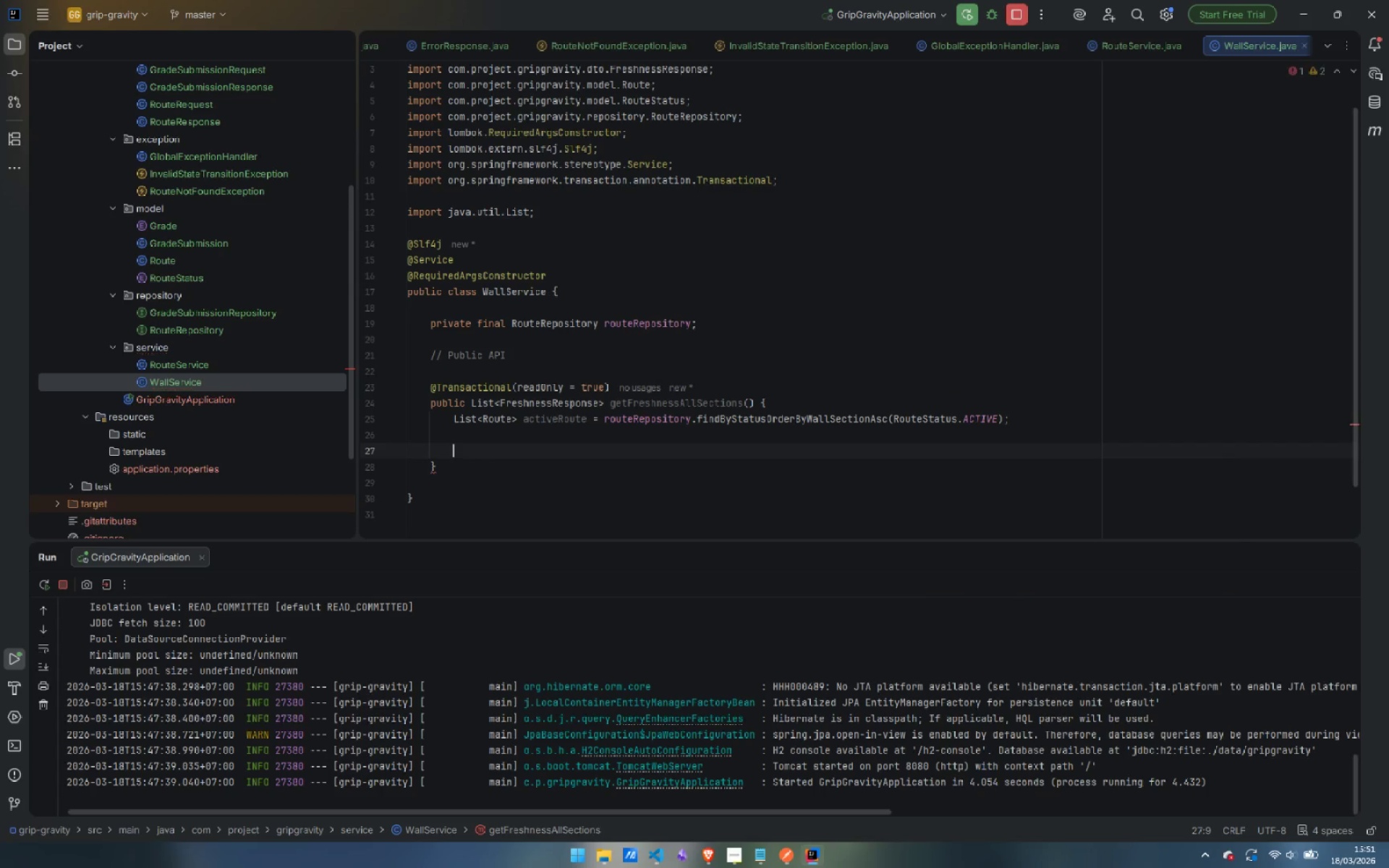 
type(Map<String, List<Route)
 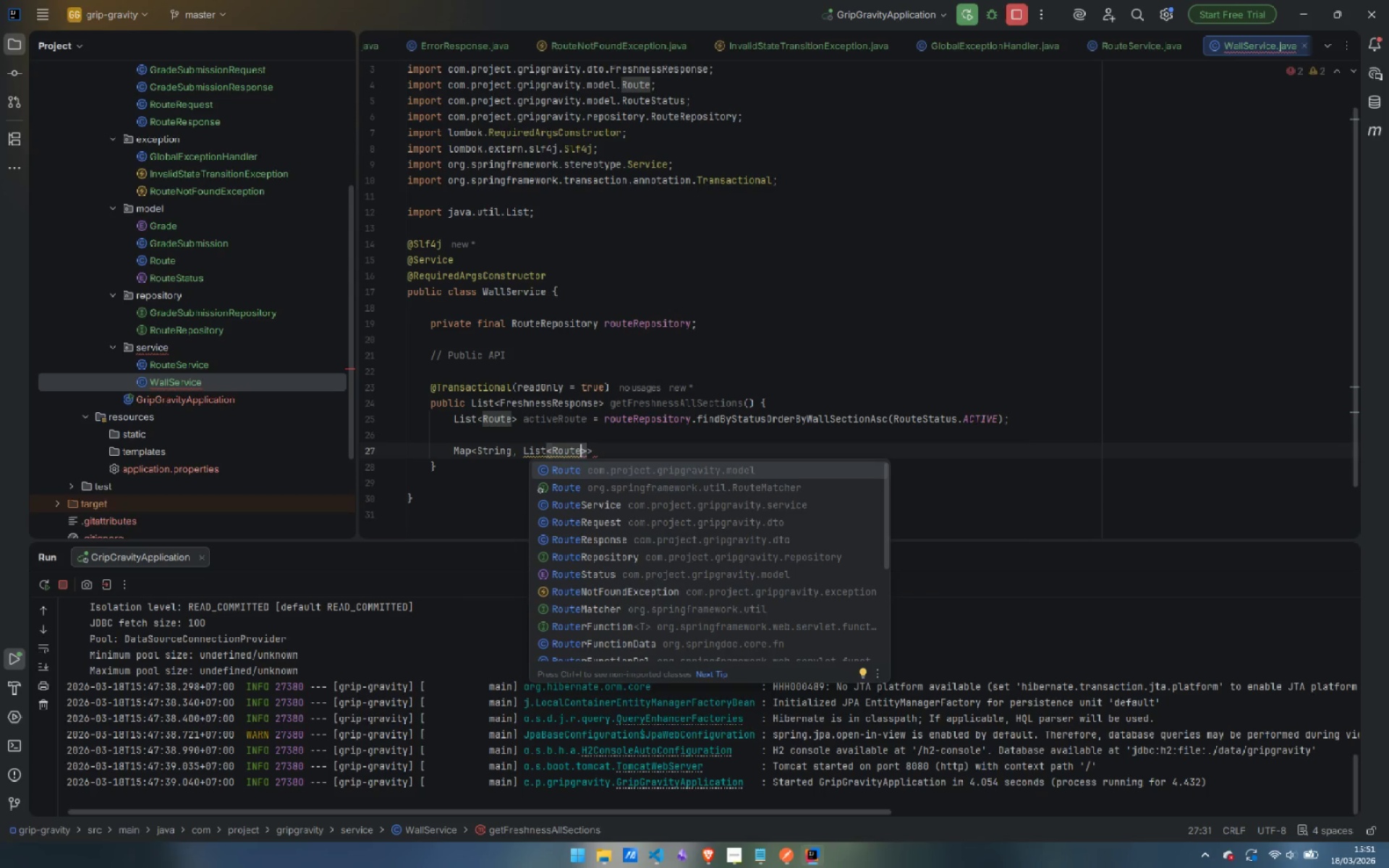 
key(Enter)
 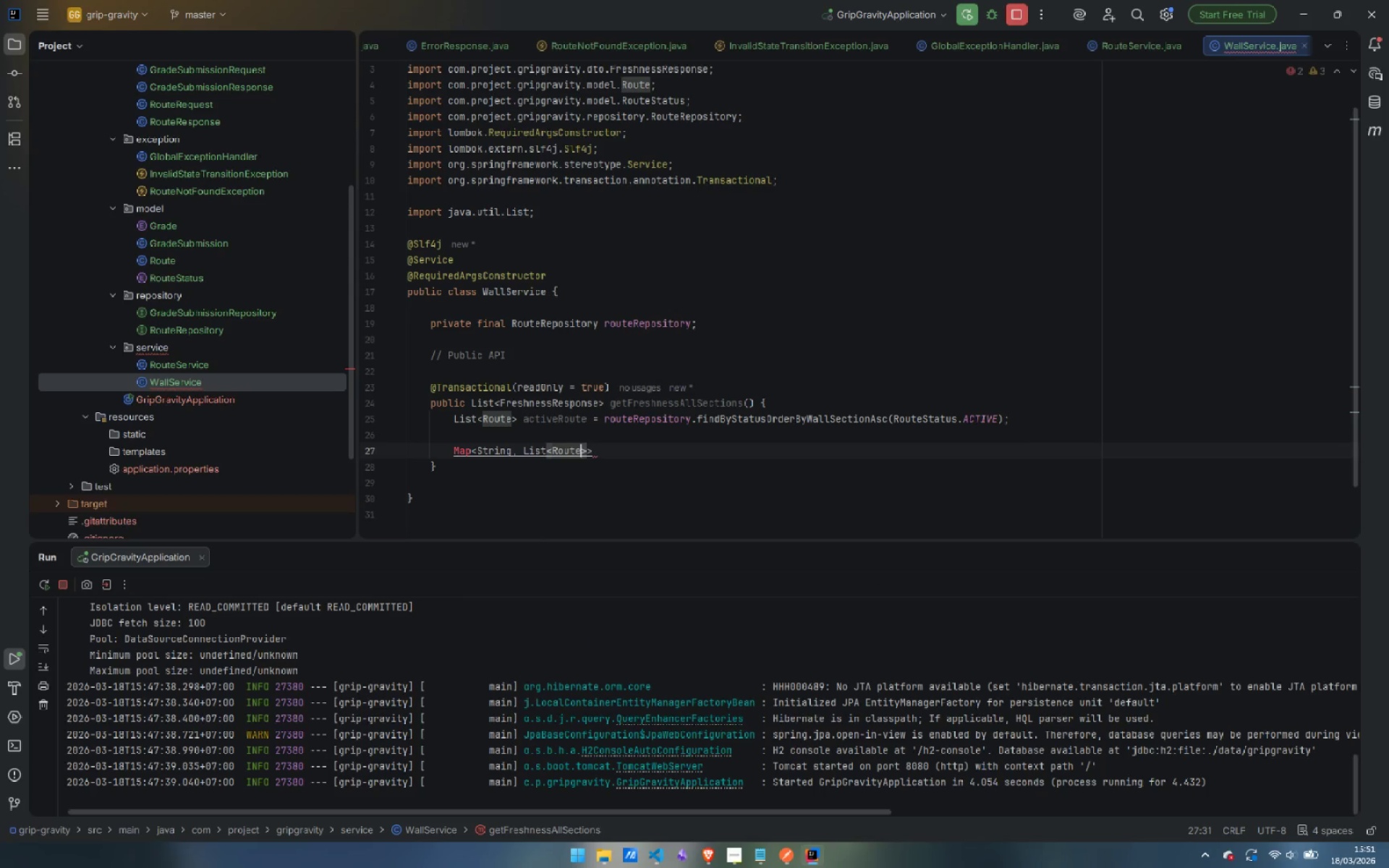 
key(ArrowRight)
 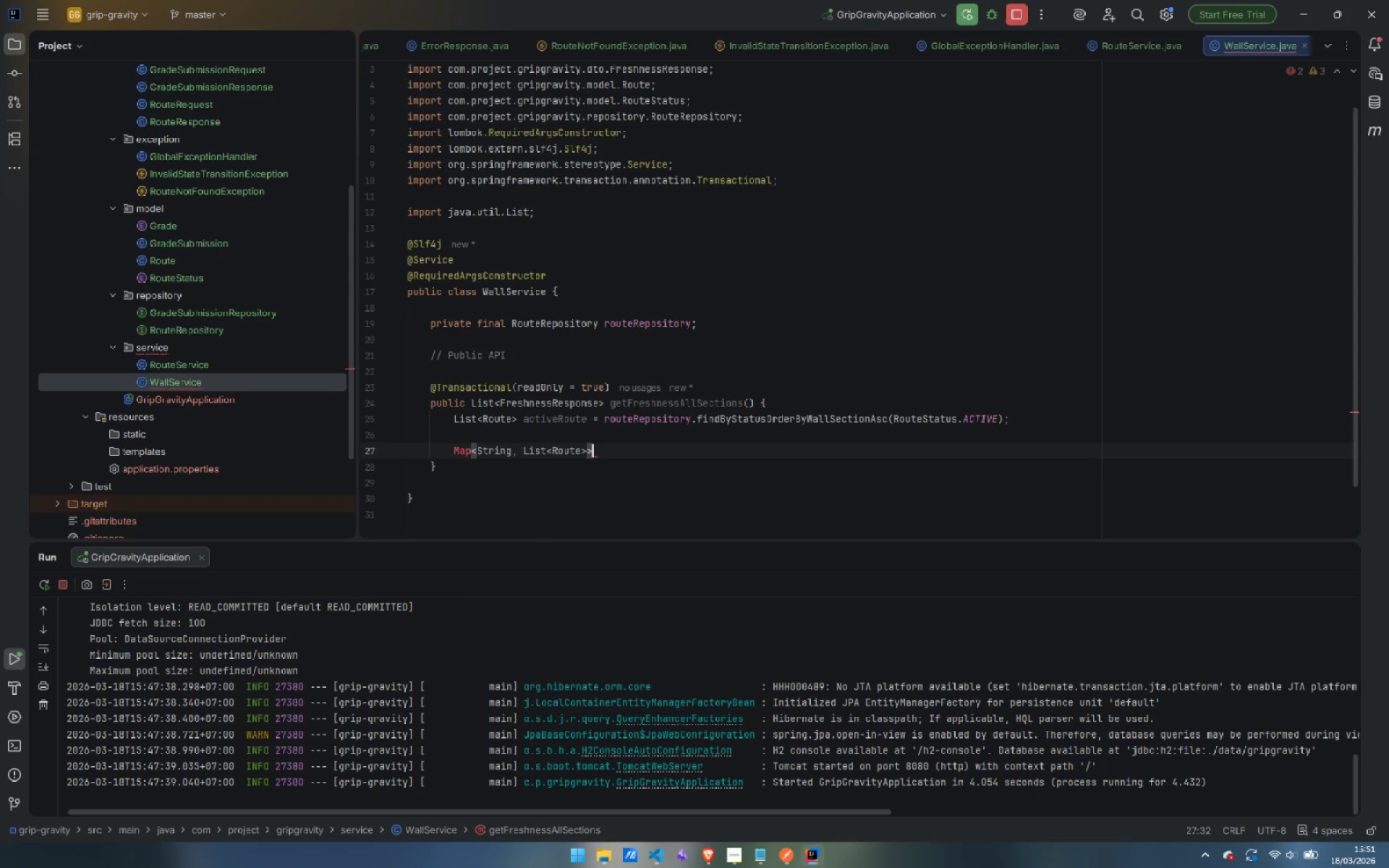 
key(ArrowRight)
 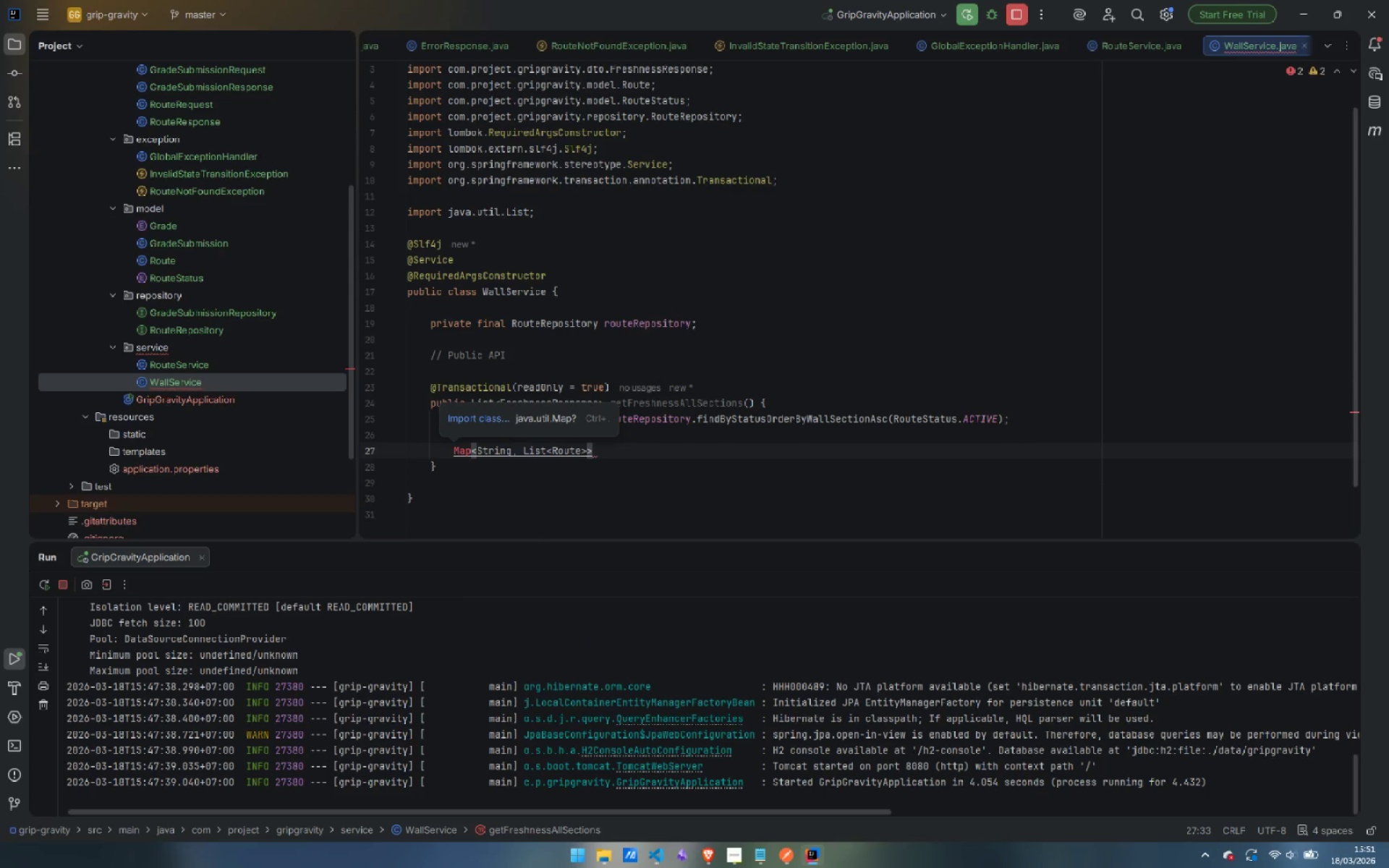 
key(Control+Period)
 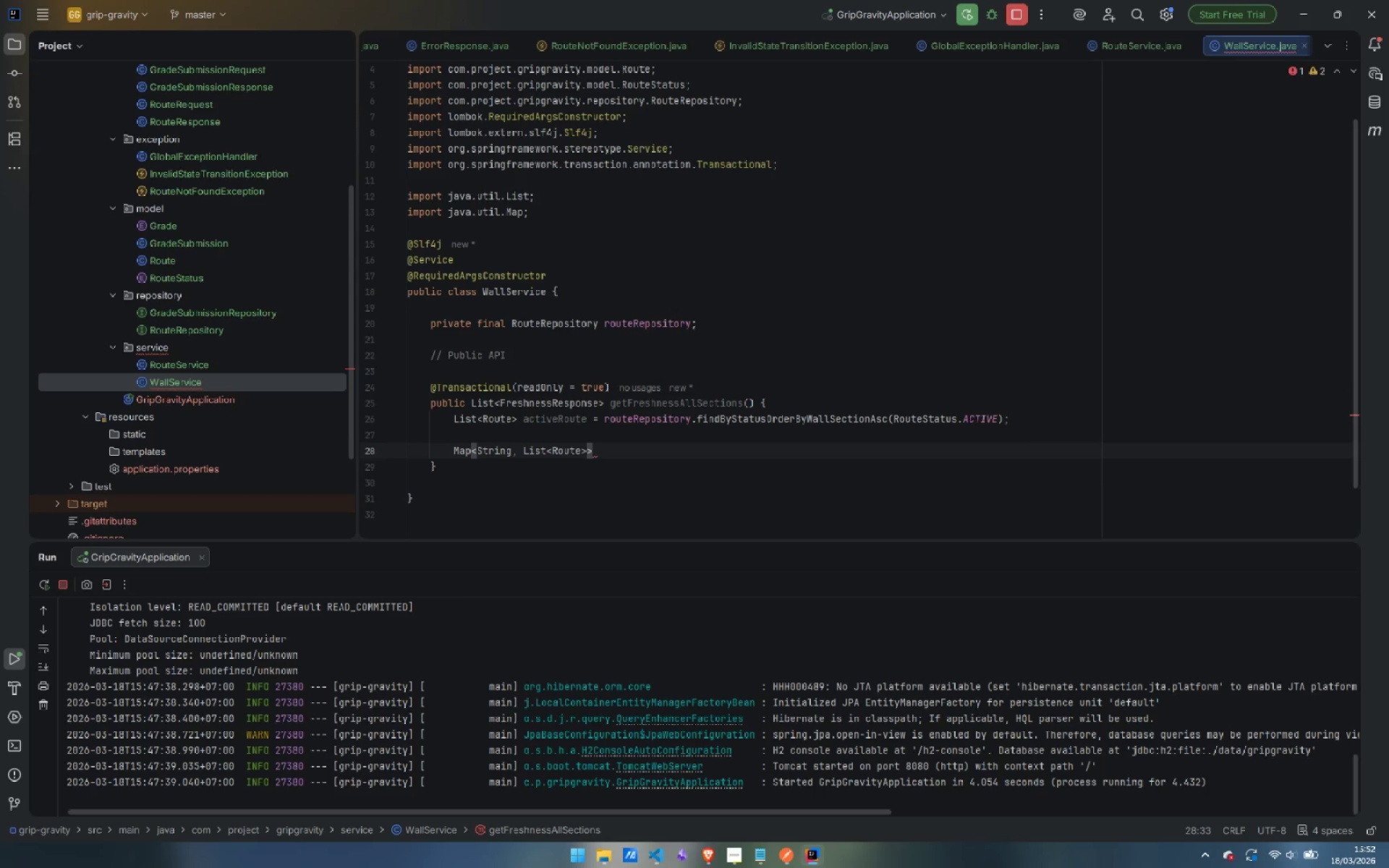 
type( bySection = ac)
 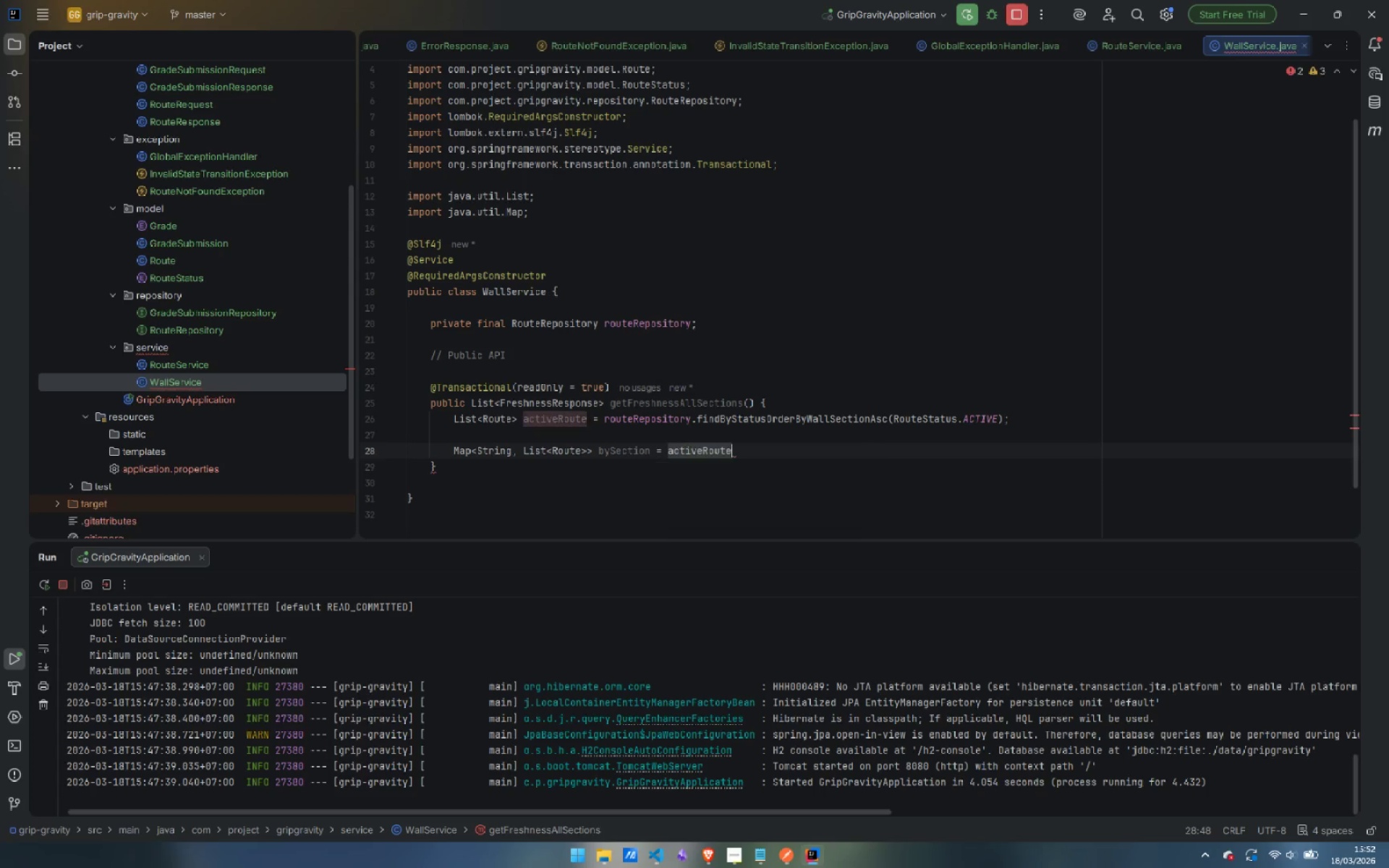 
key(Enter)
 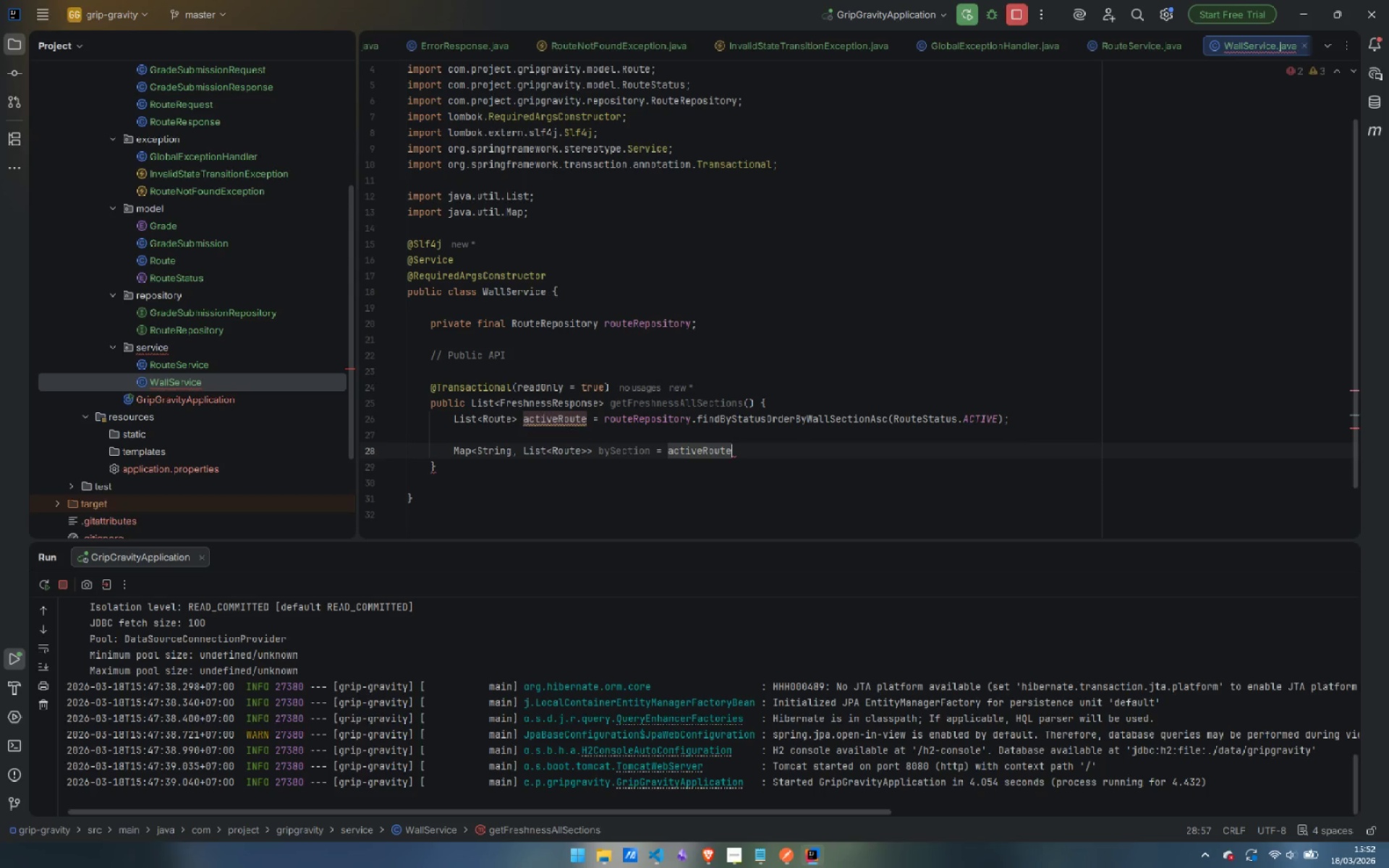 
type(.srt)
 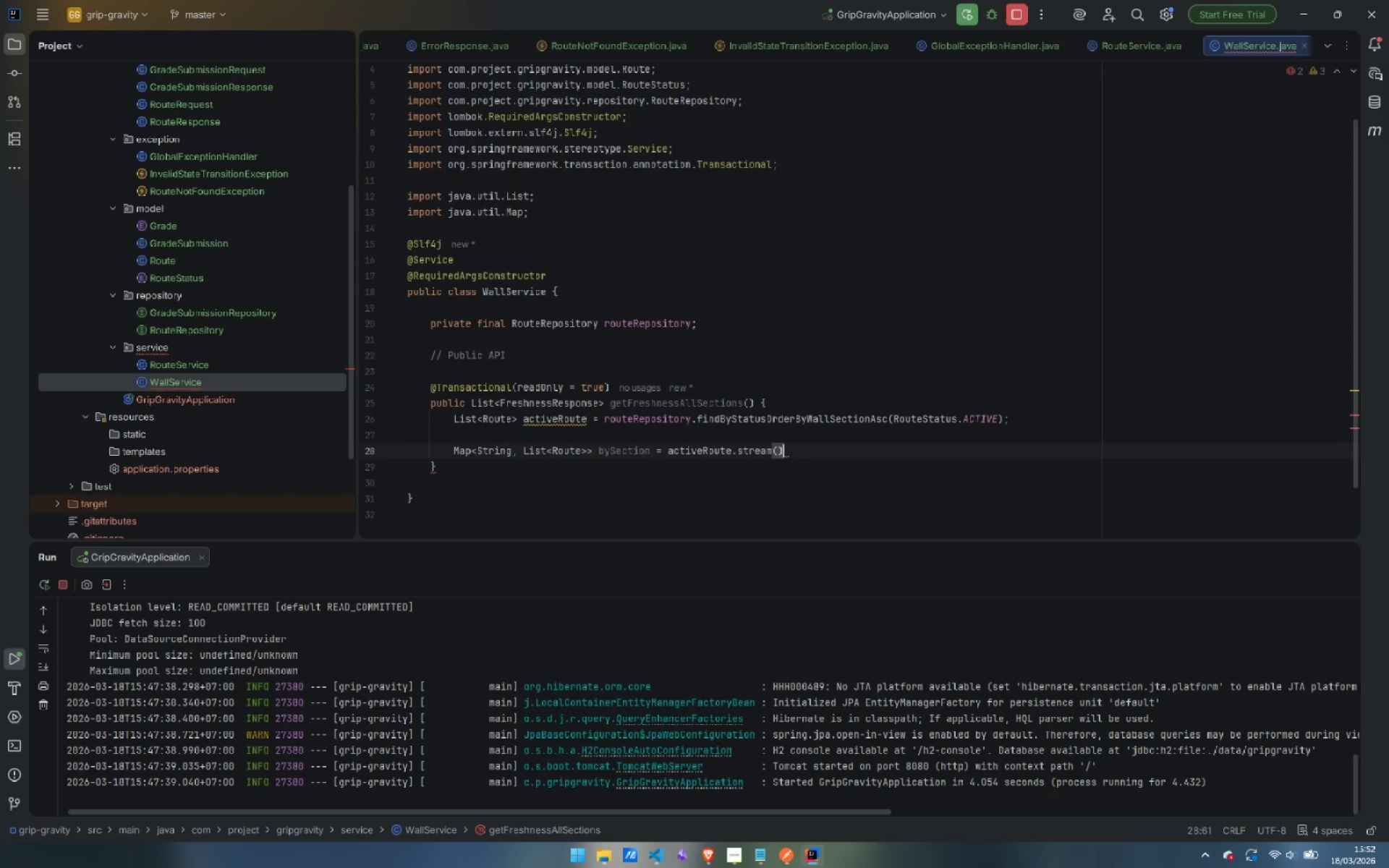 
key(Enter)
 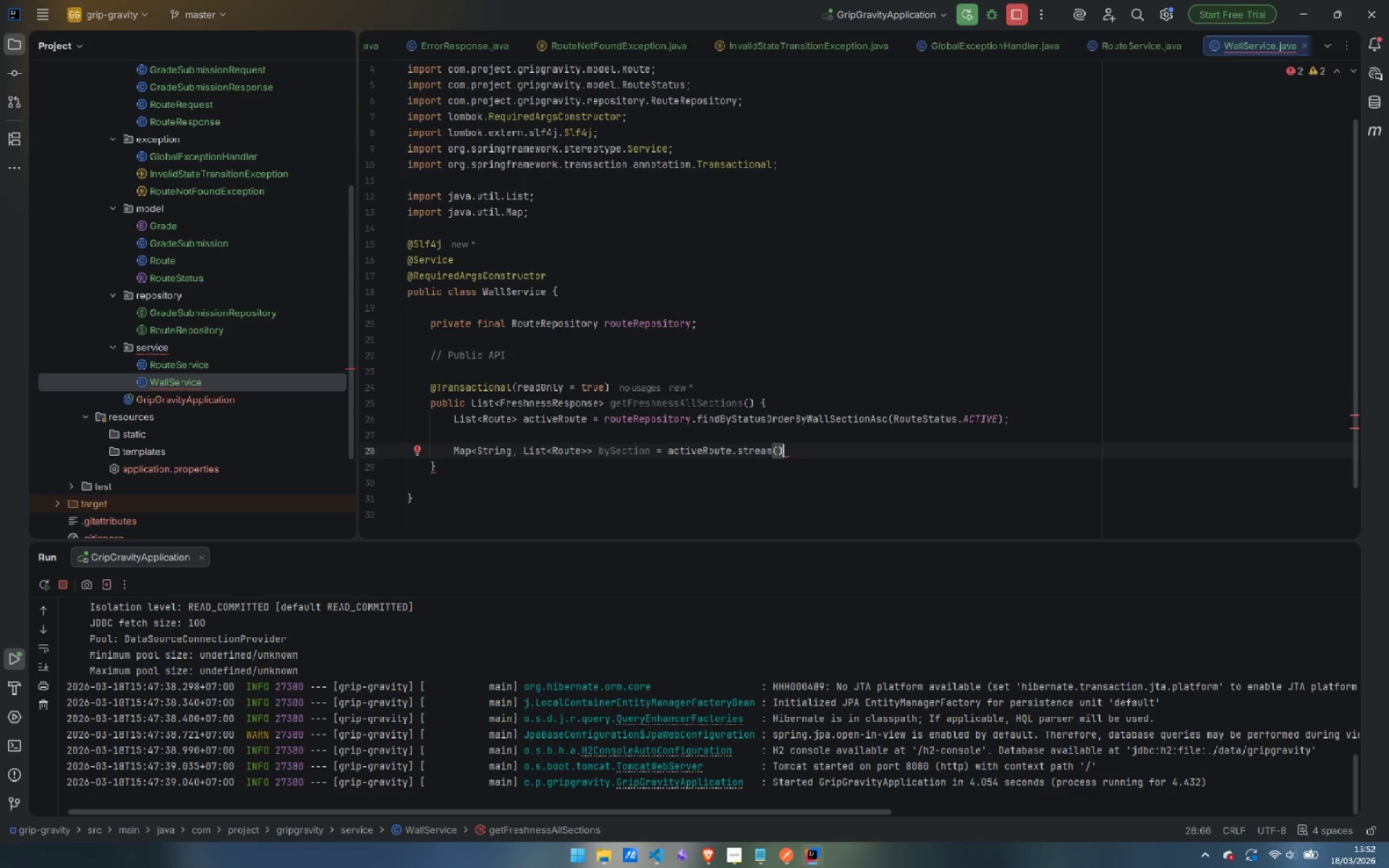 
key(Enter)
 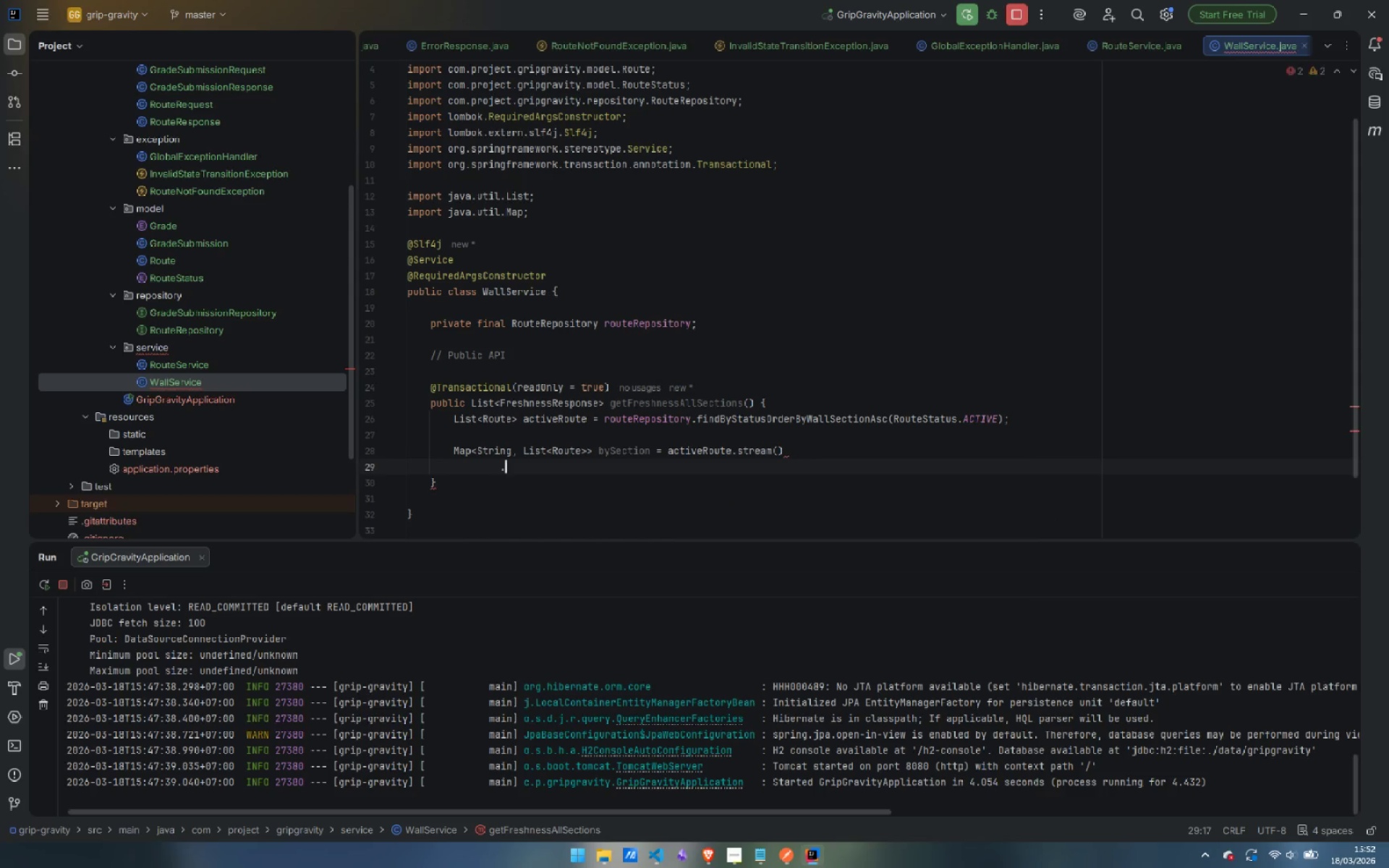 
key(Period)
 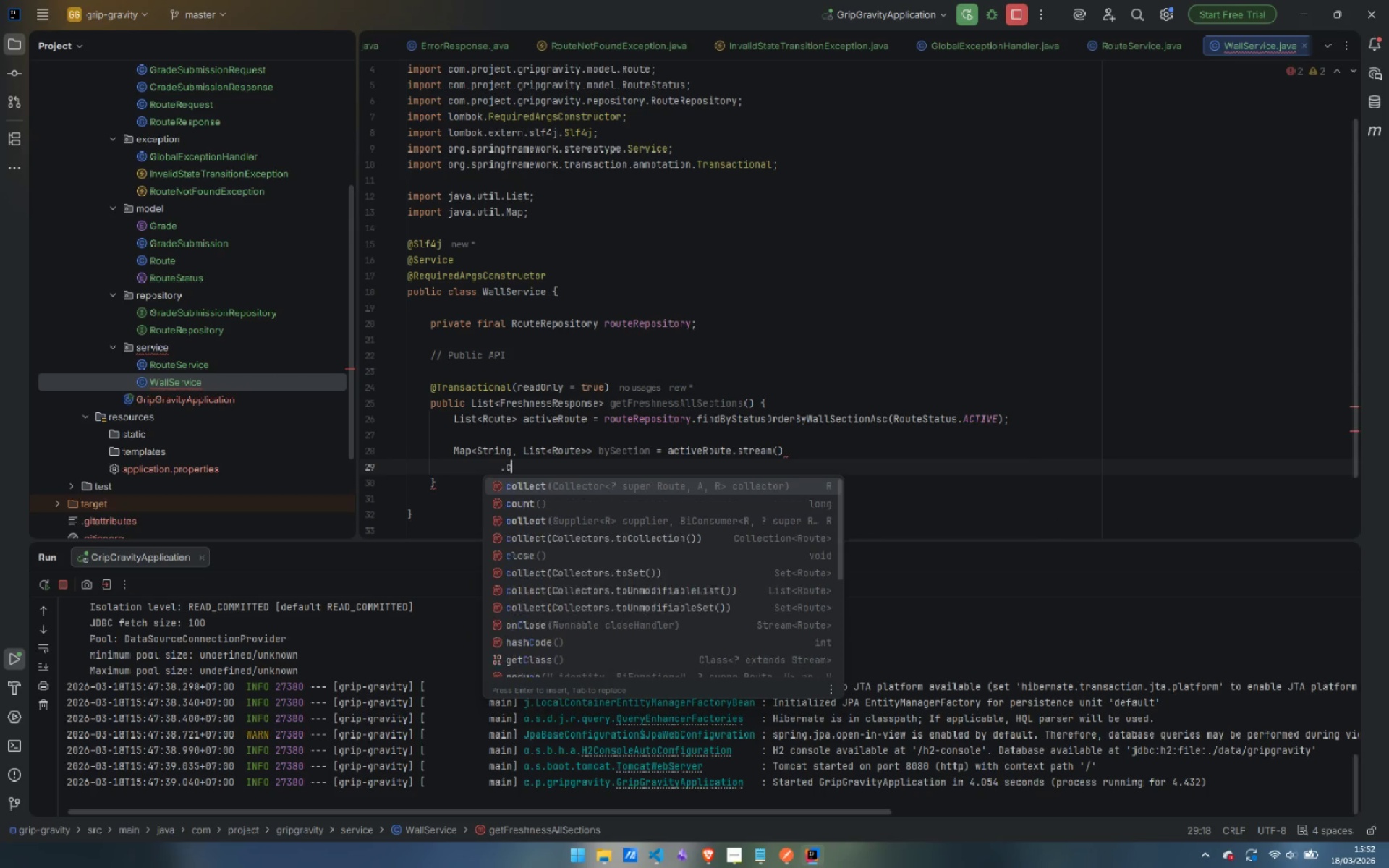 
key(C)
 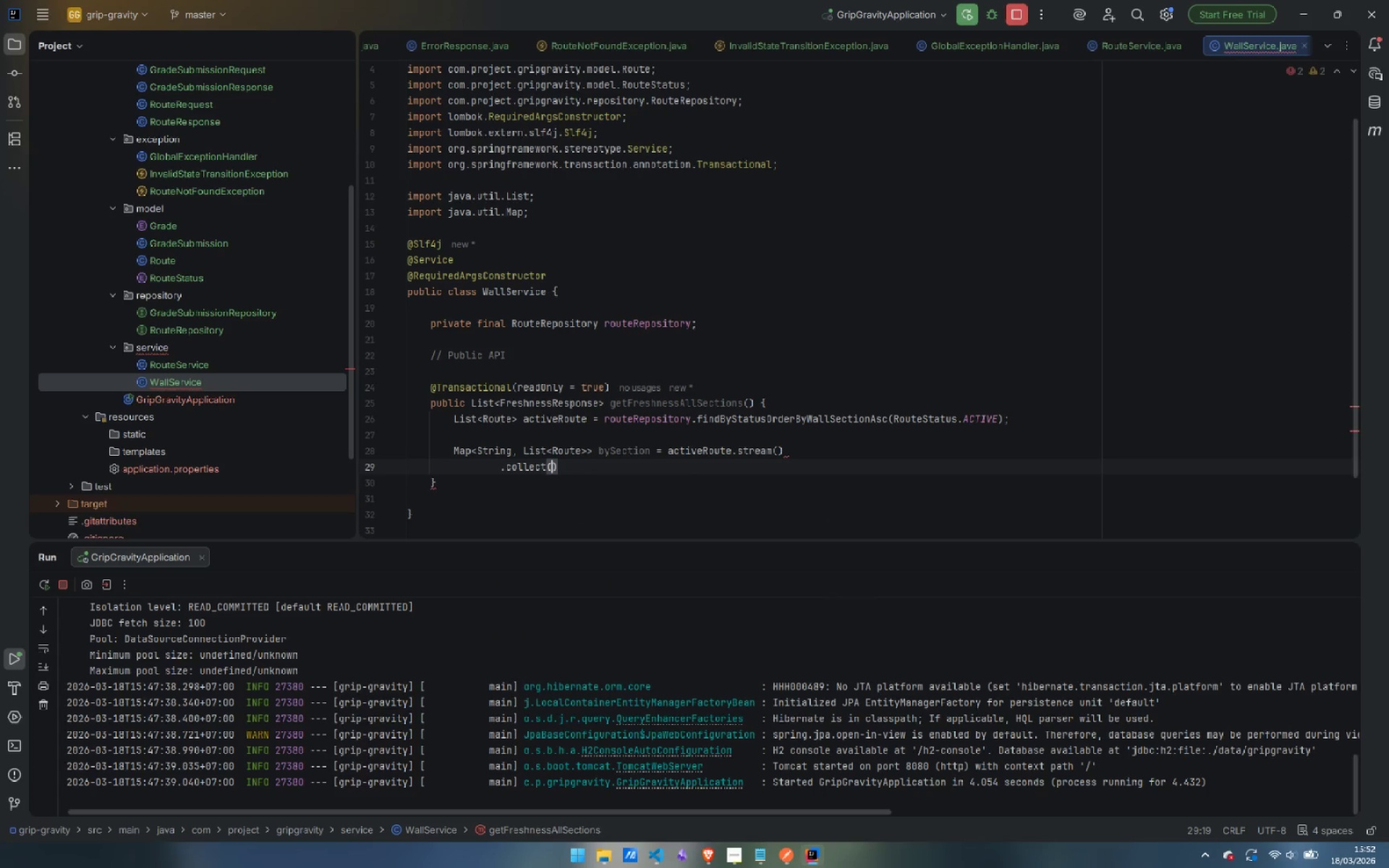 
key(Enter)
 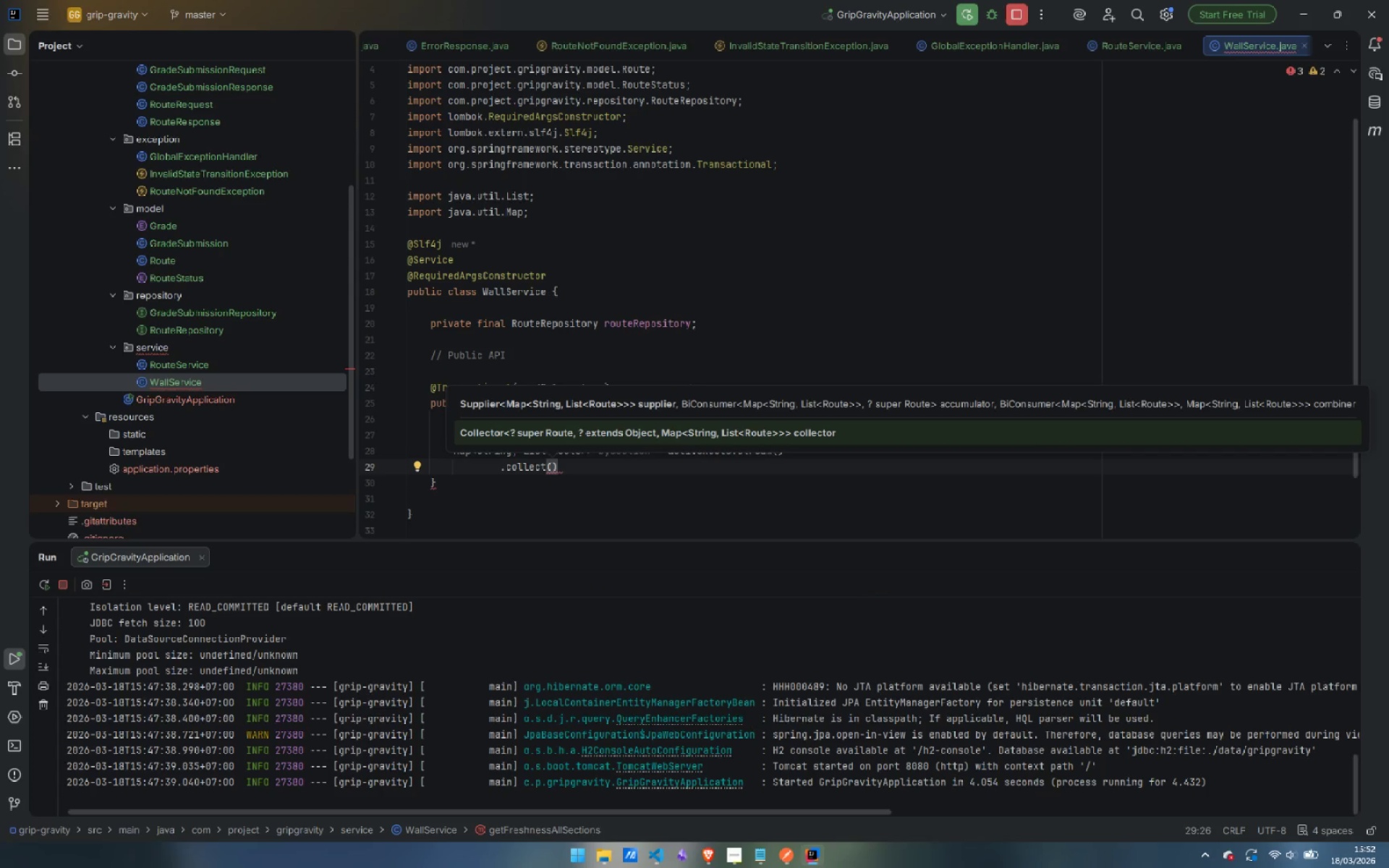 
type(Collec)
 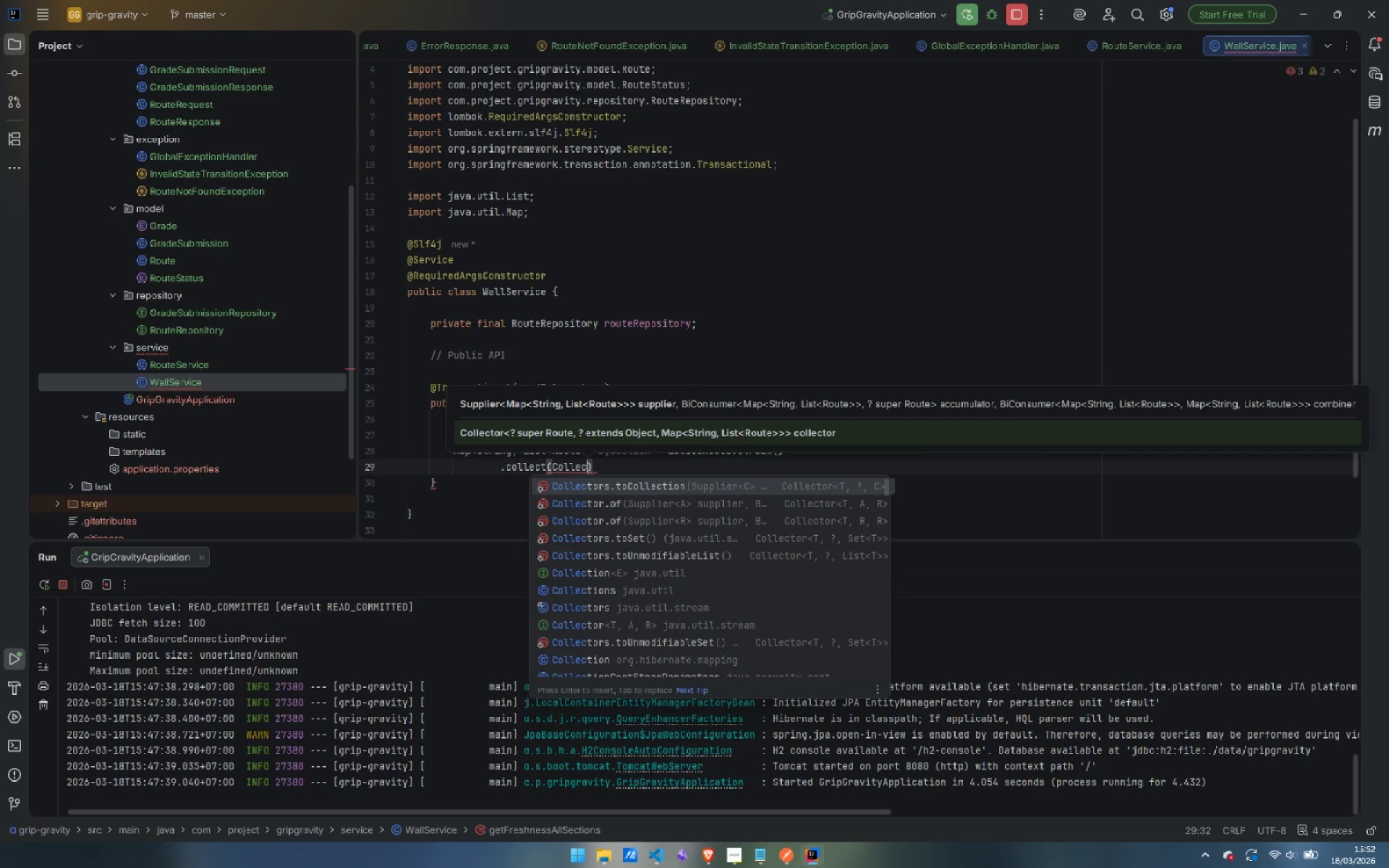 
key(ArrowDown)
 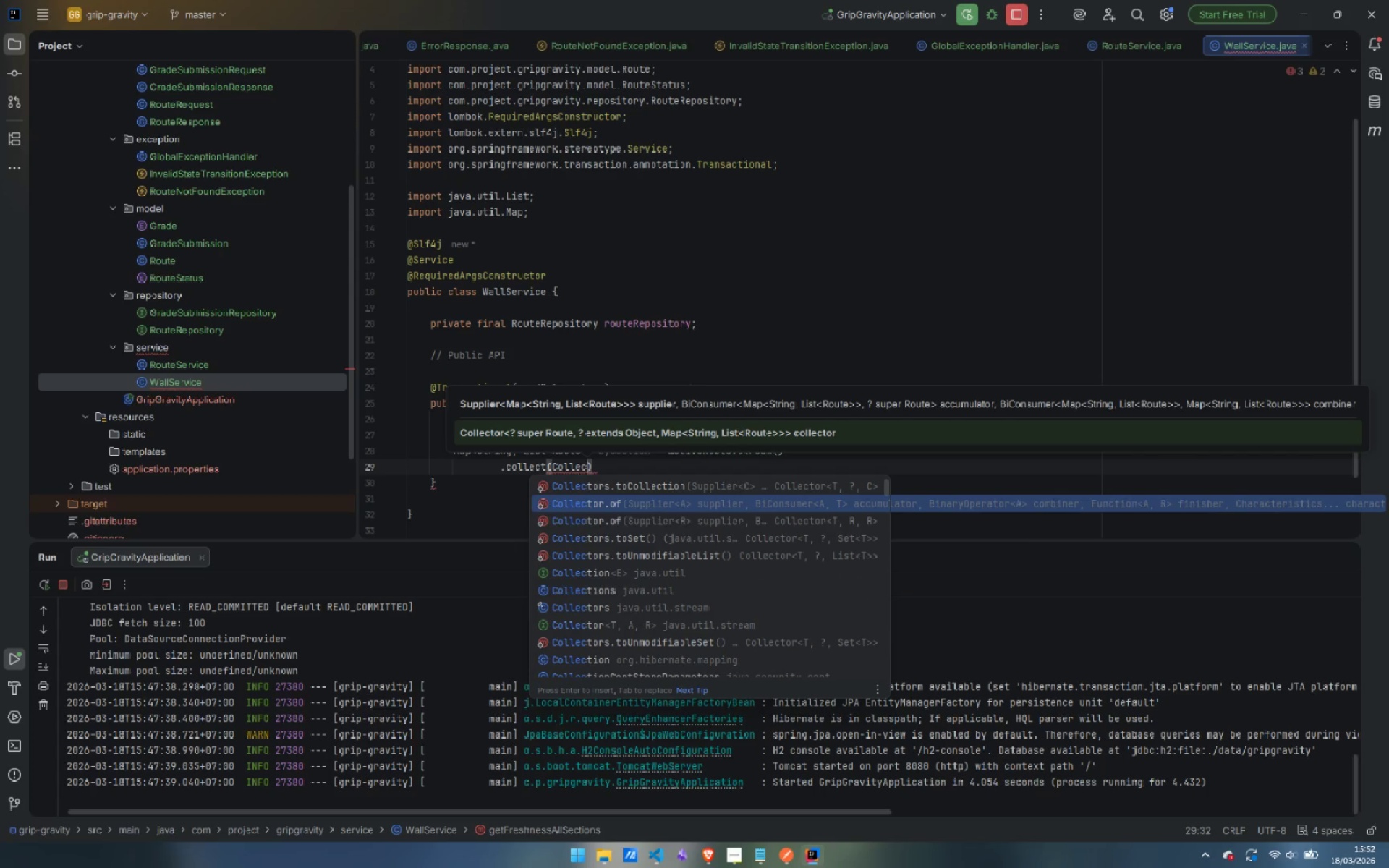 
key(ArrowDown)
 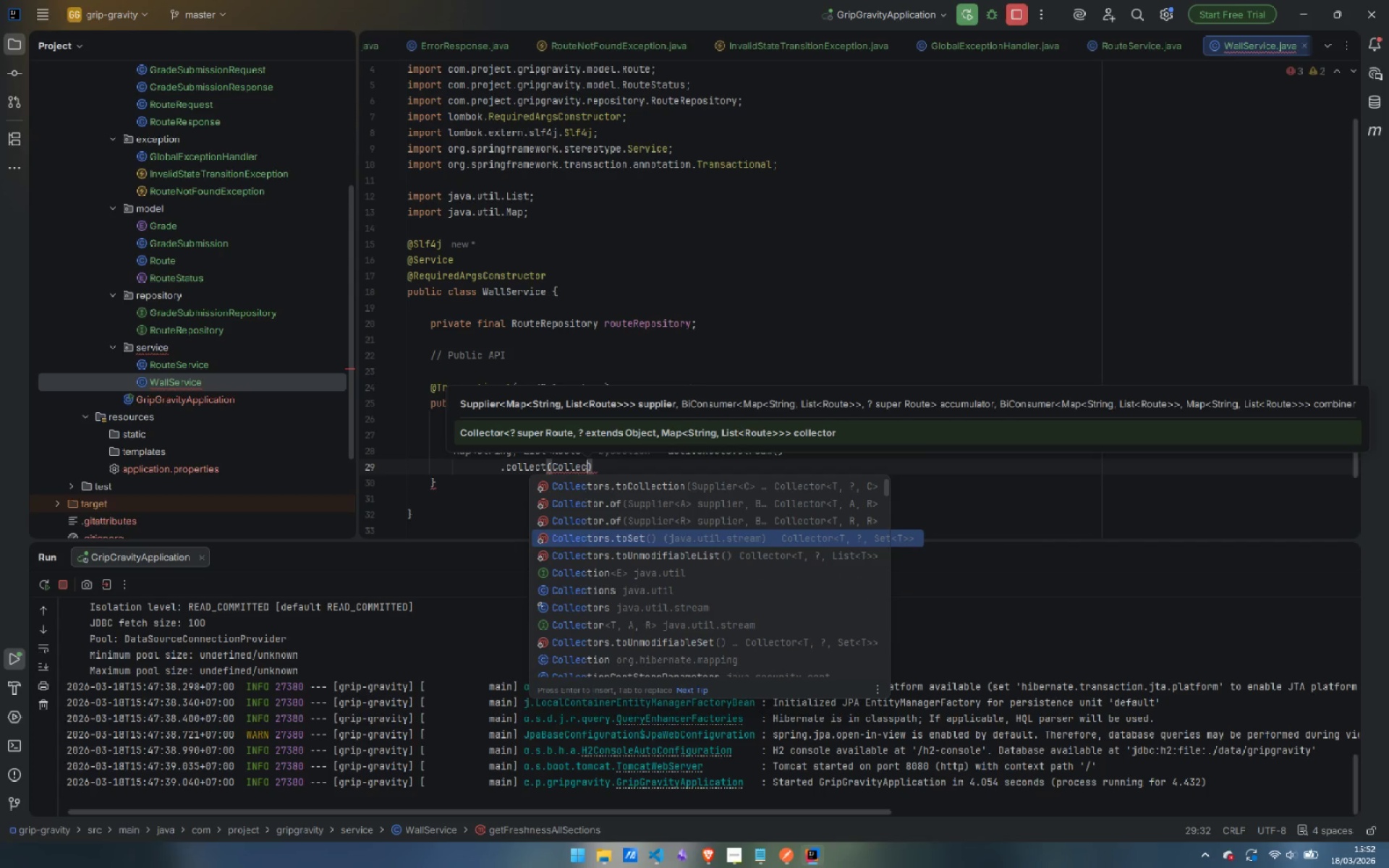 
key(ArrowDown)
 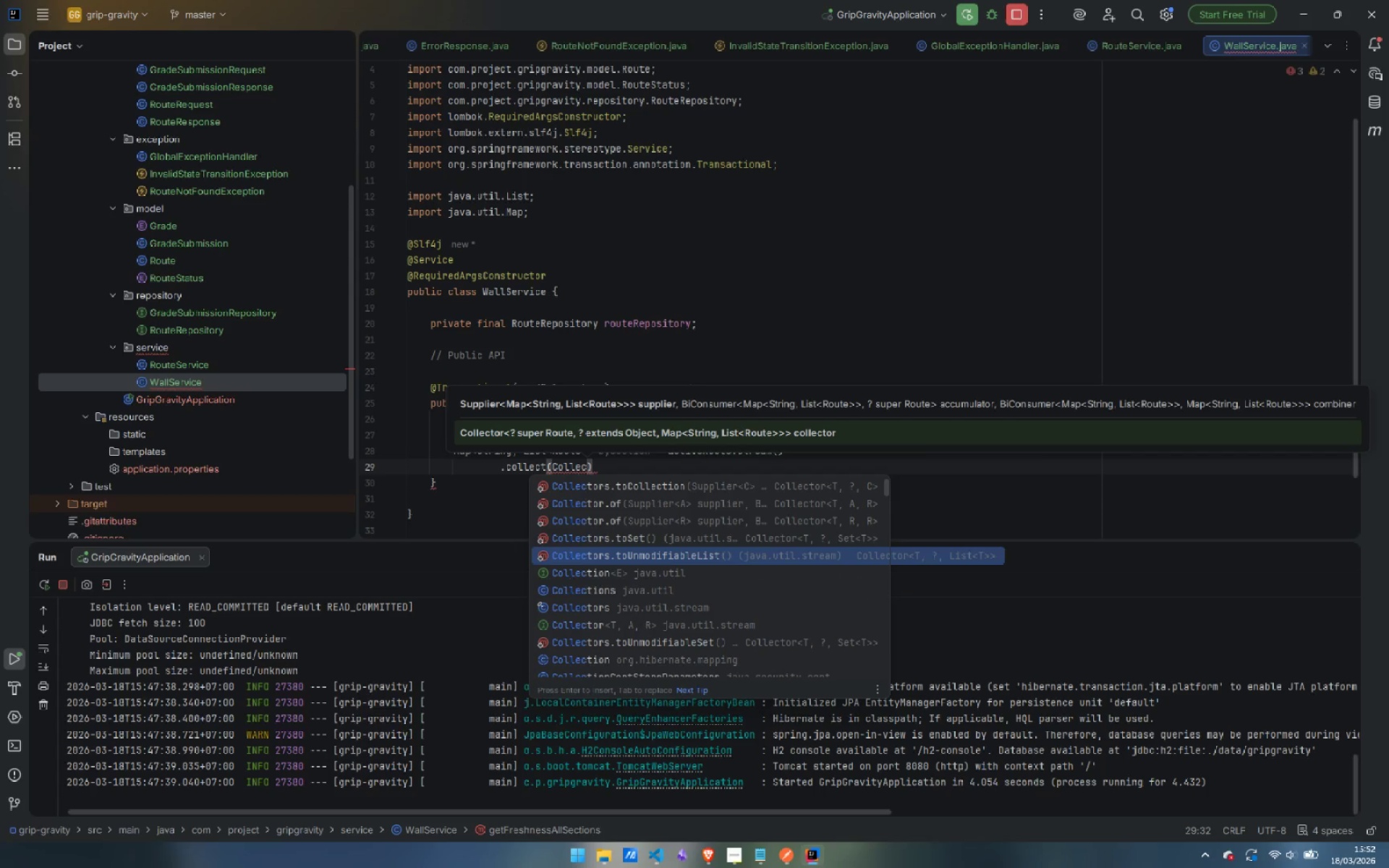 
key(ArrowDown)
 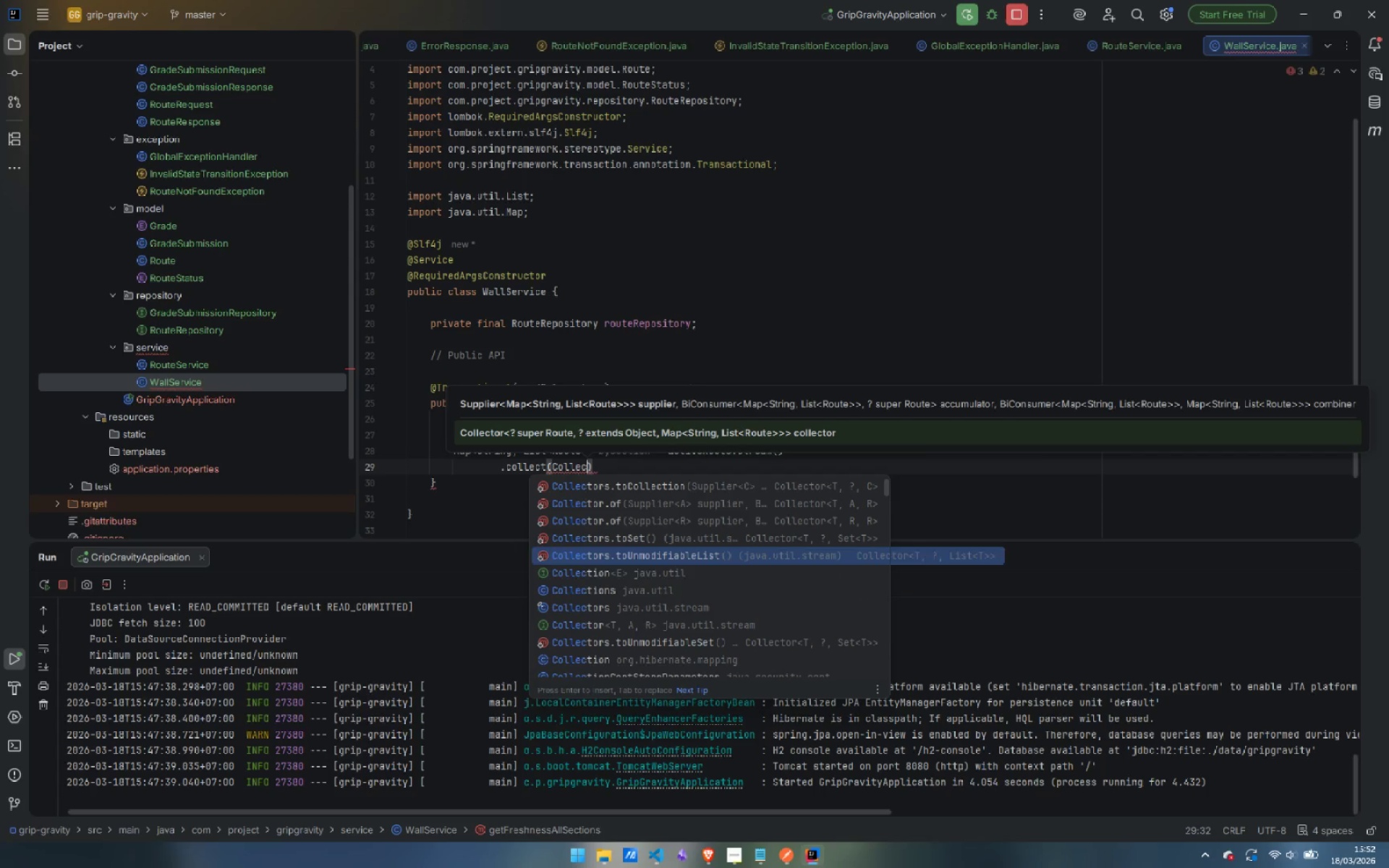 
key(ArrowDown)
 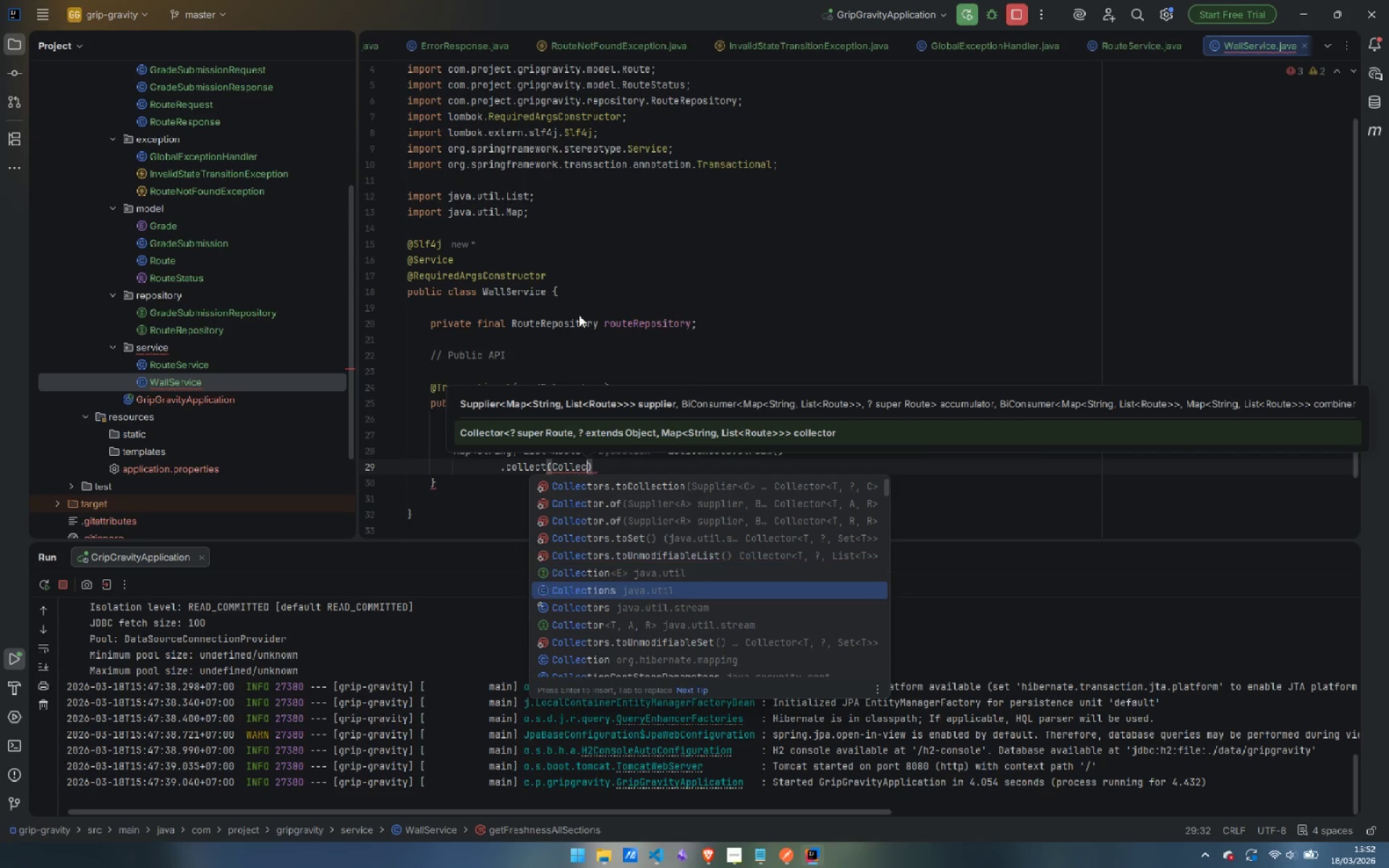 
key(ArrowDown)
 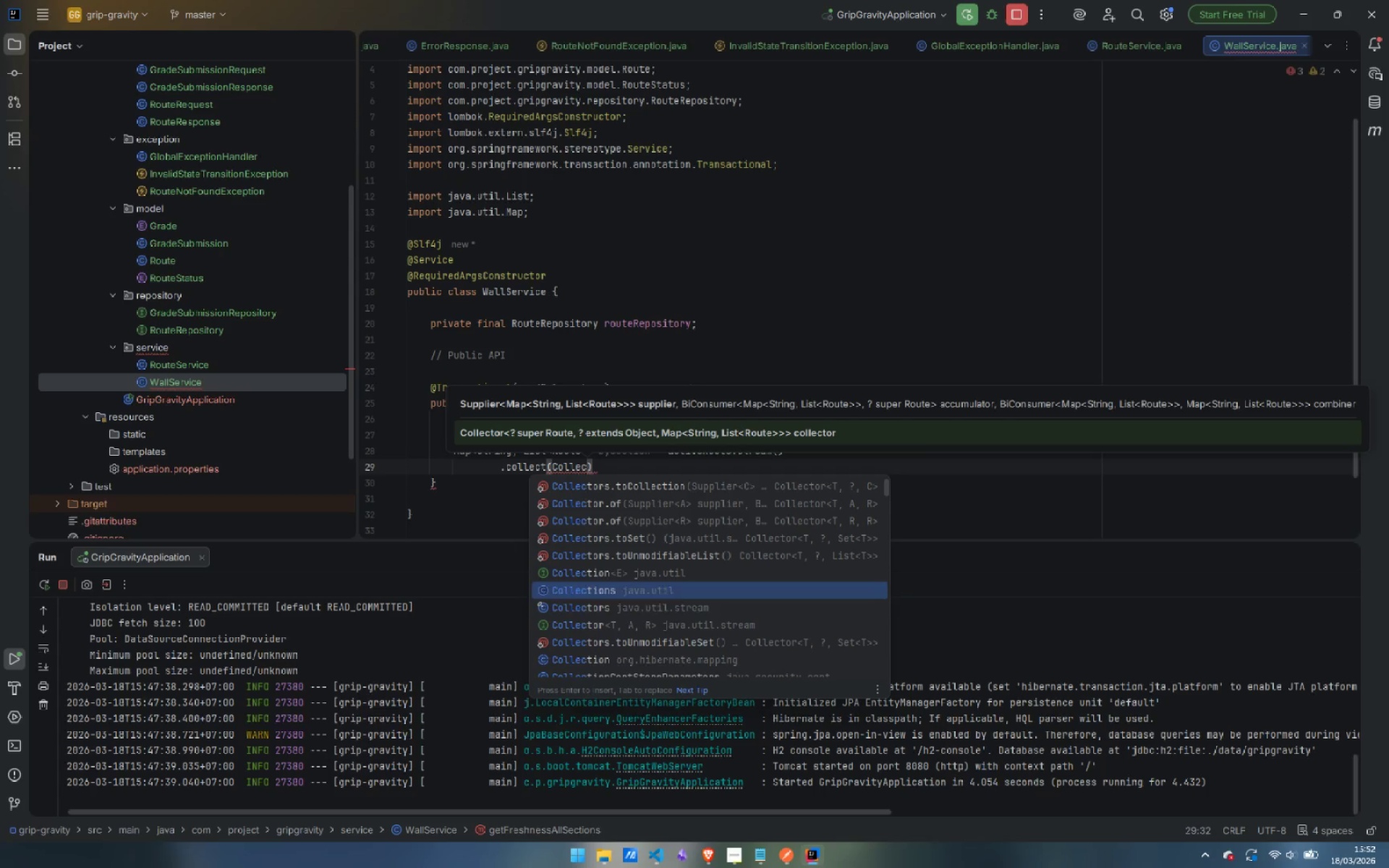 
key(ArrowDown)
 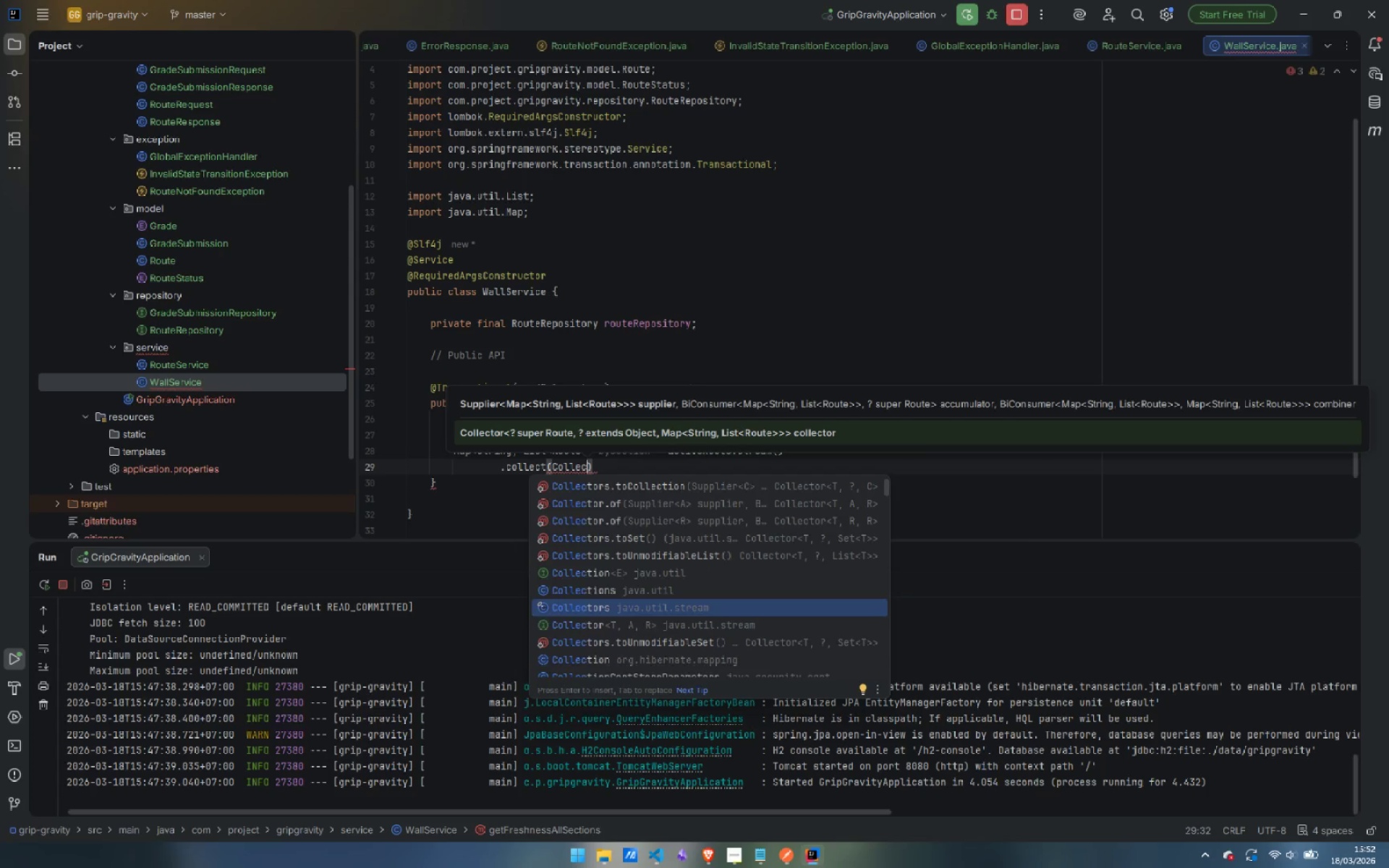 
key(Enter)
 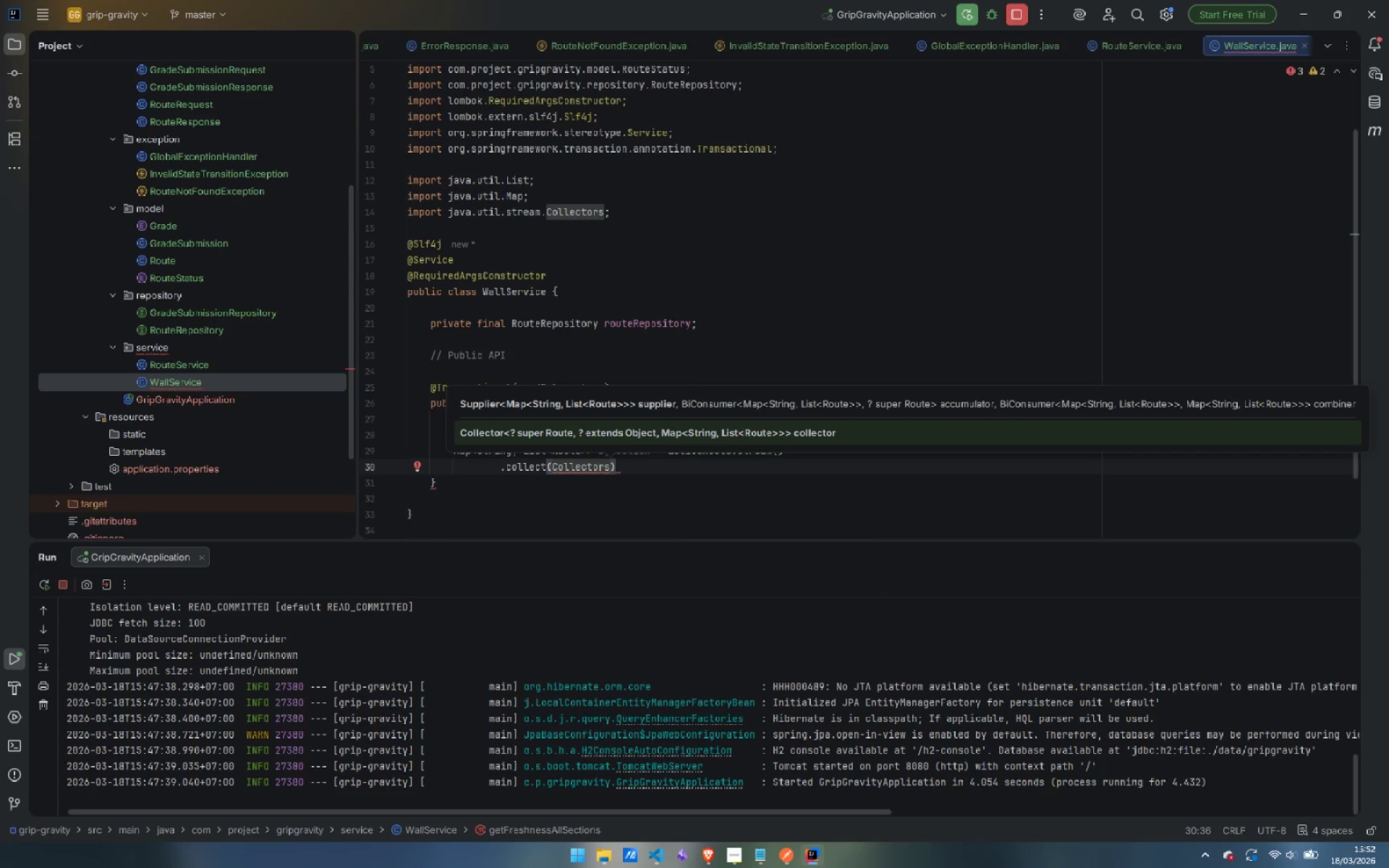 
type(.gr)
 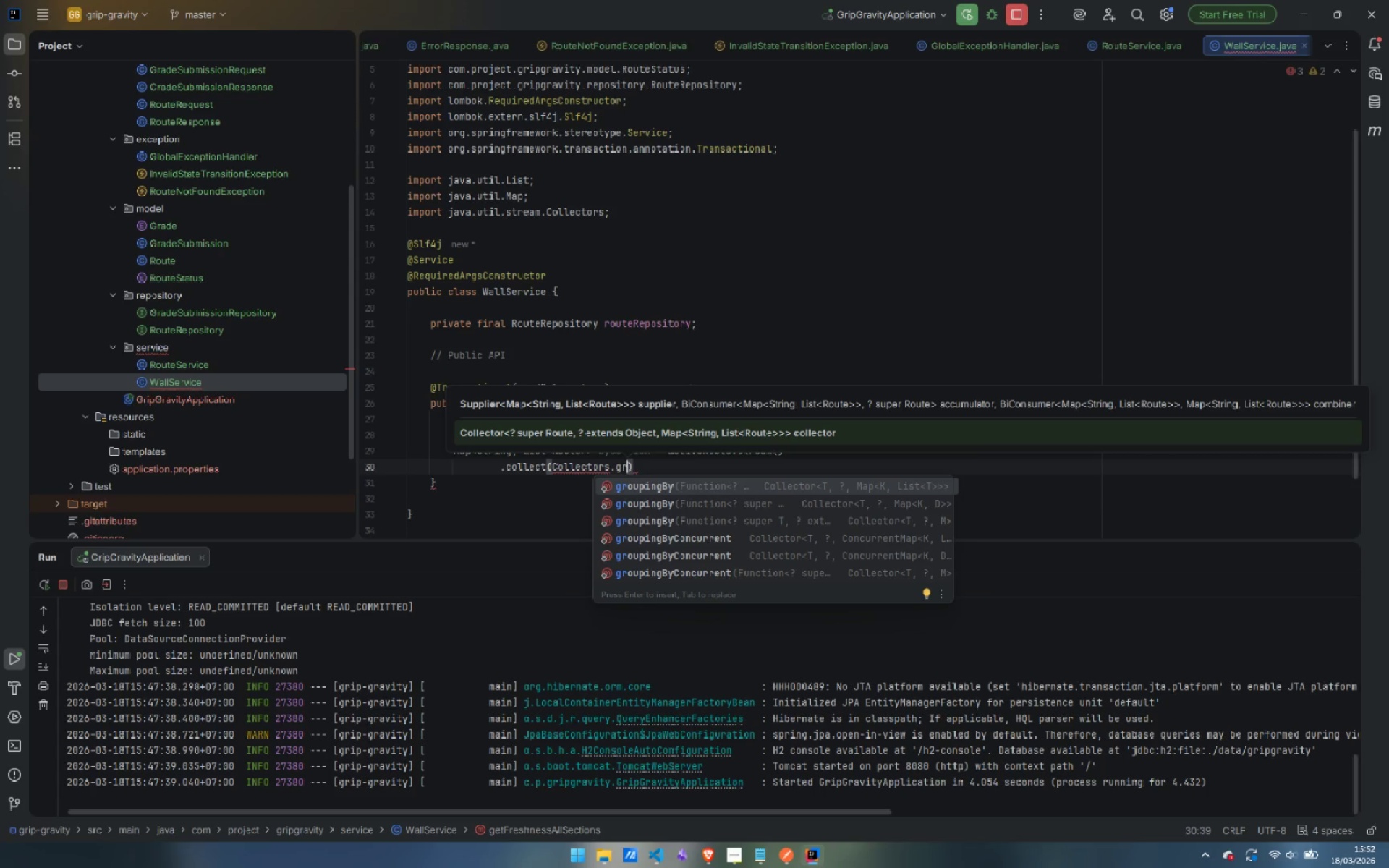 
key(Enter)
 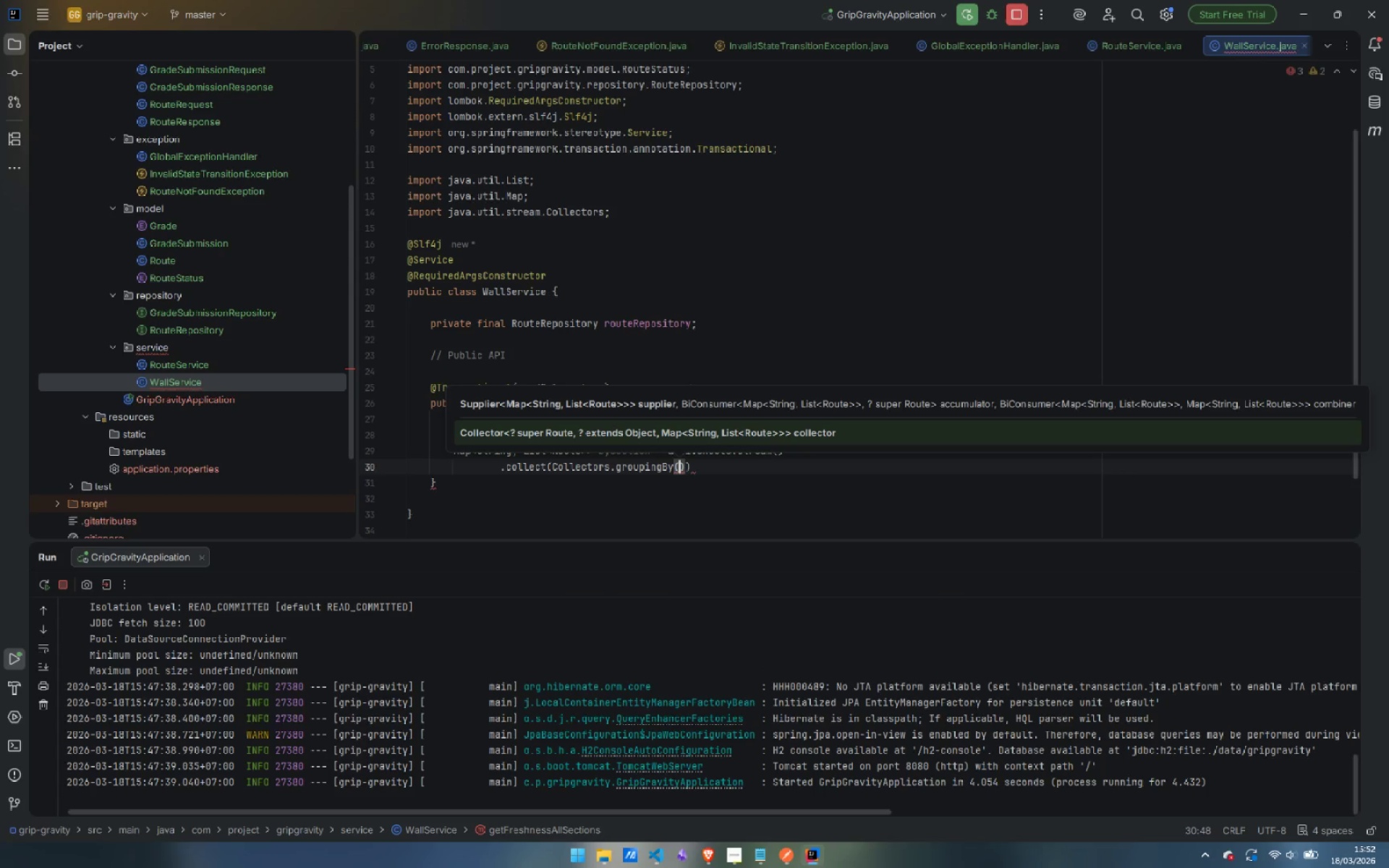 
type(Route::ge)
 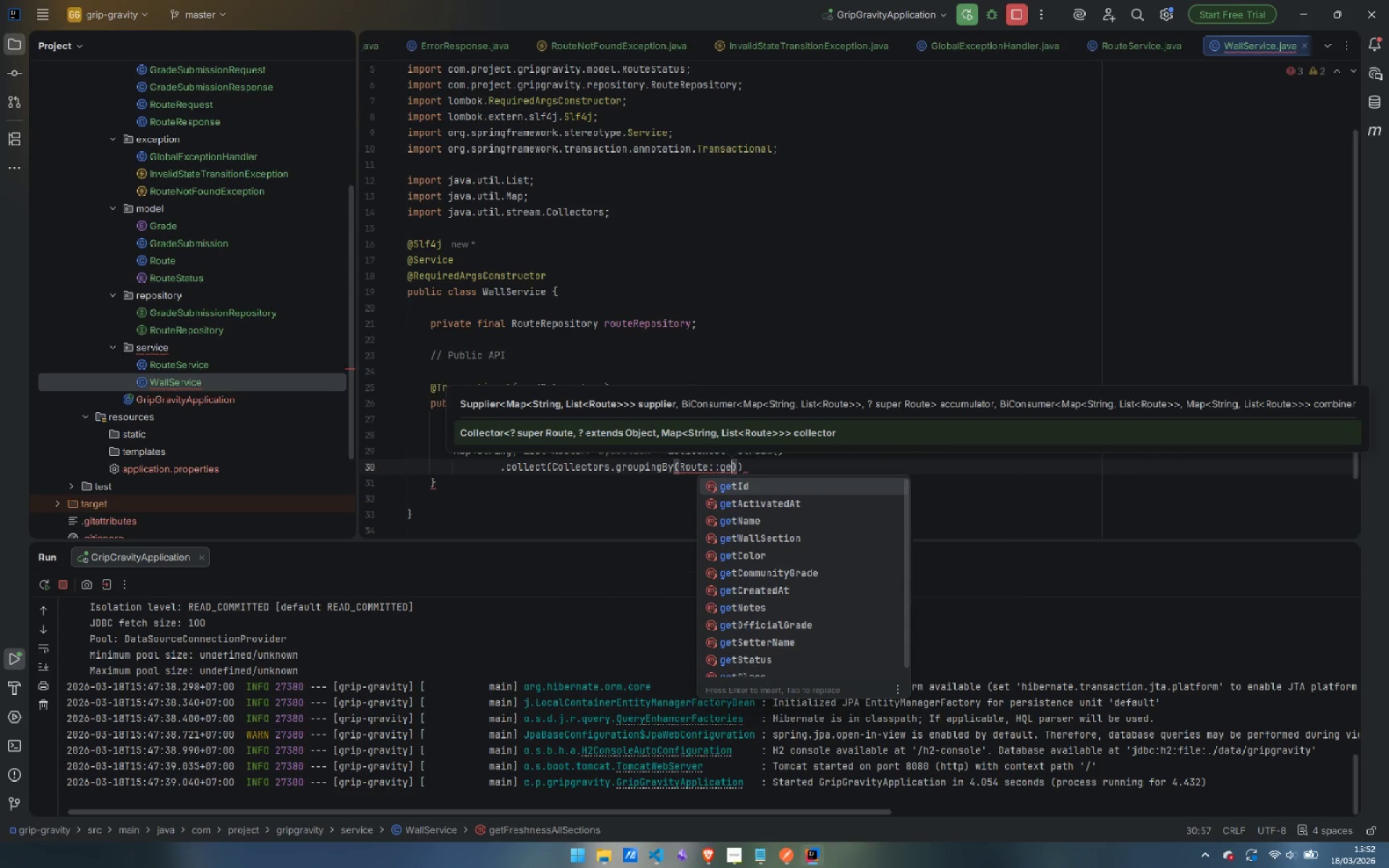 
key(ArrowDown)
 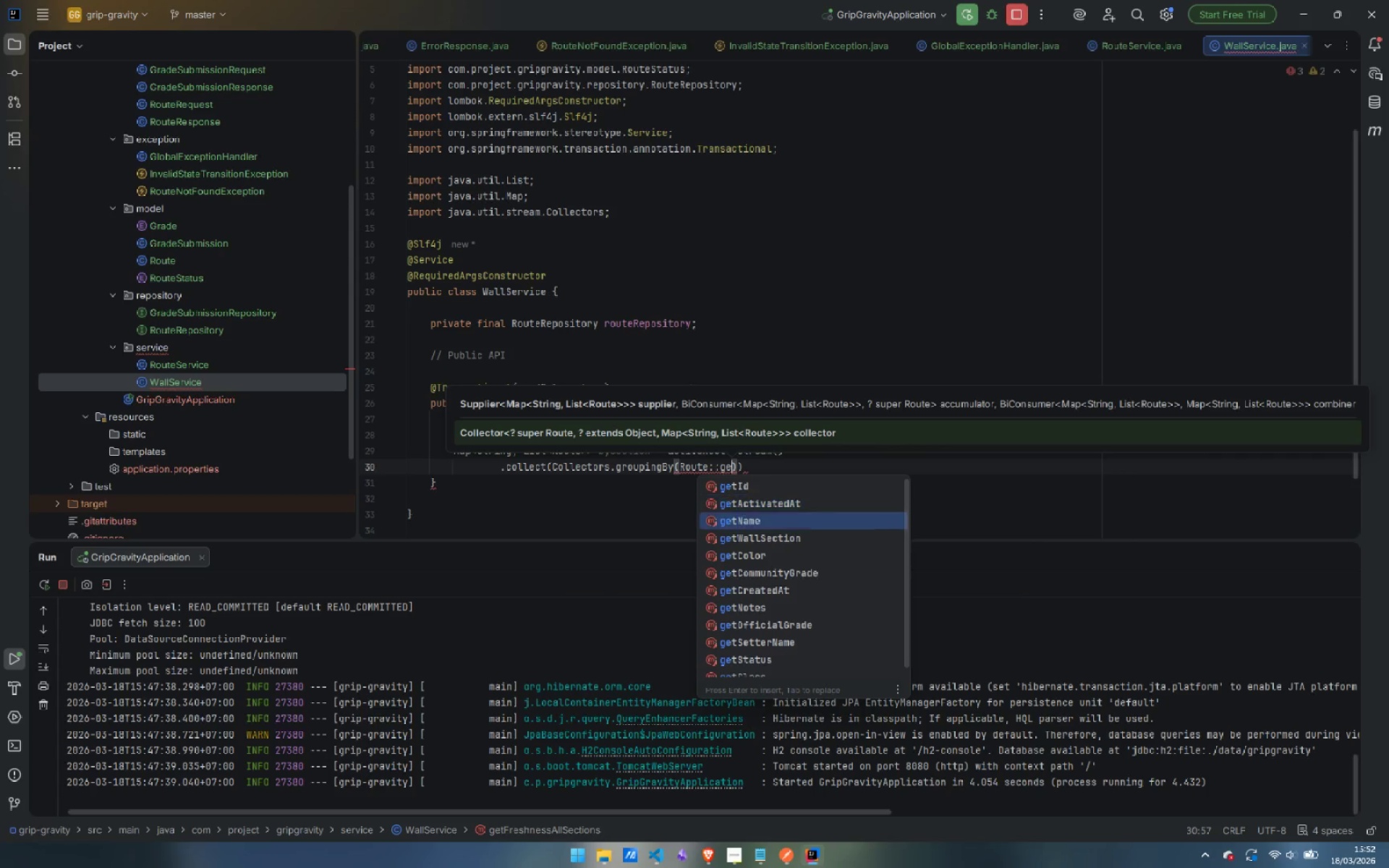 
key(ArrowDown)
 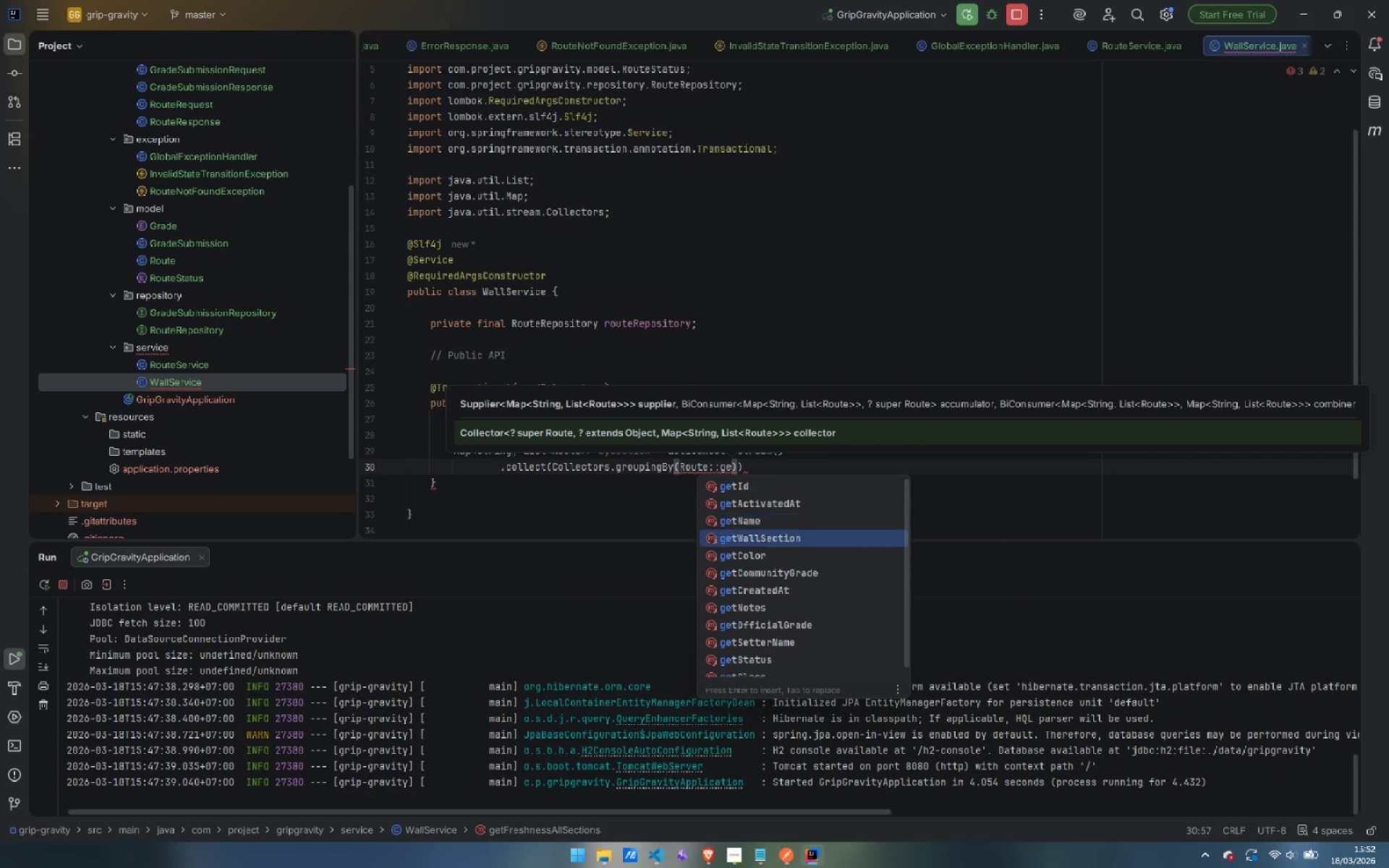 
key(ArrowDown)
 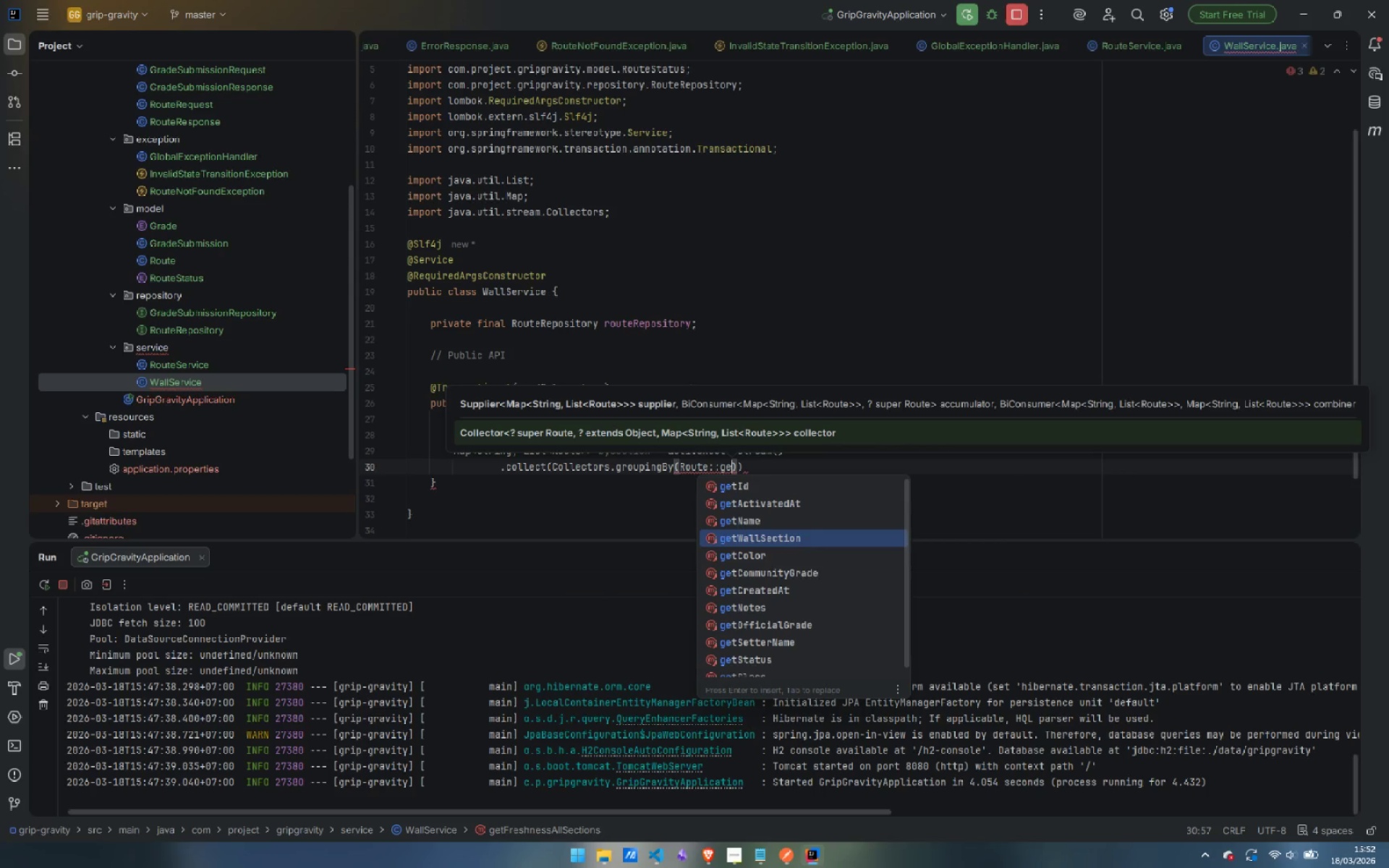 
key(ArrowDown)
 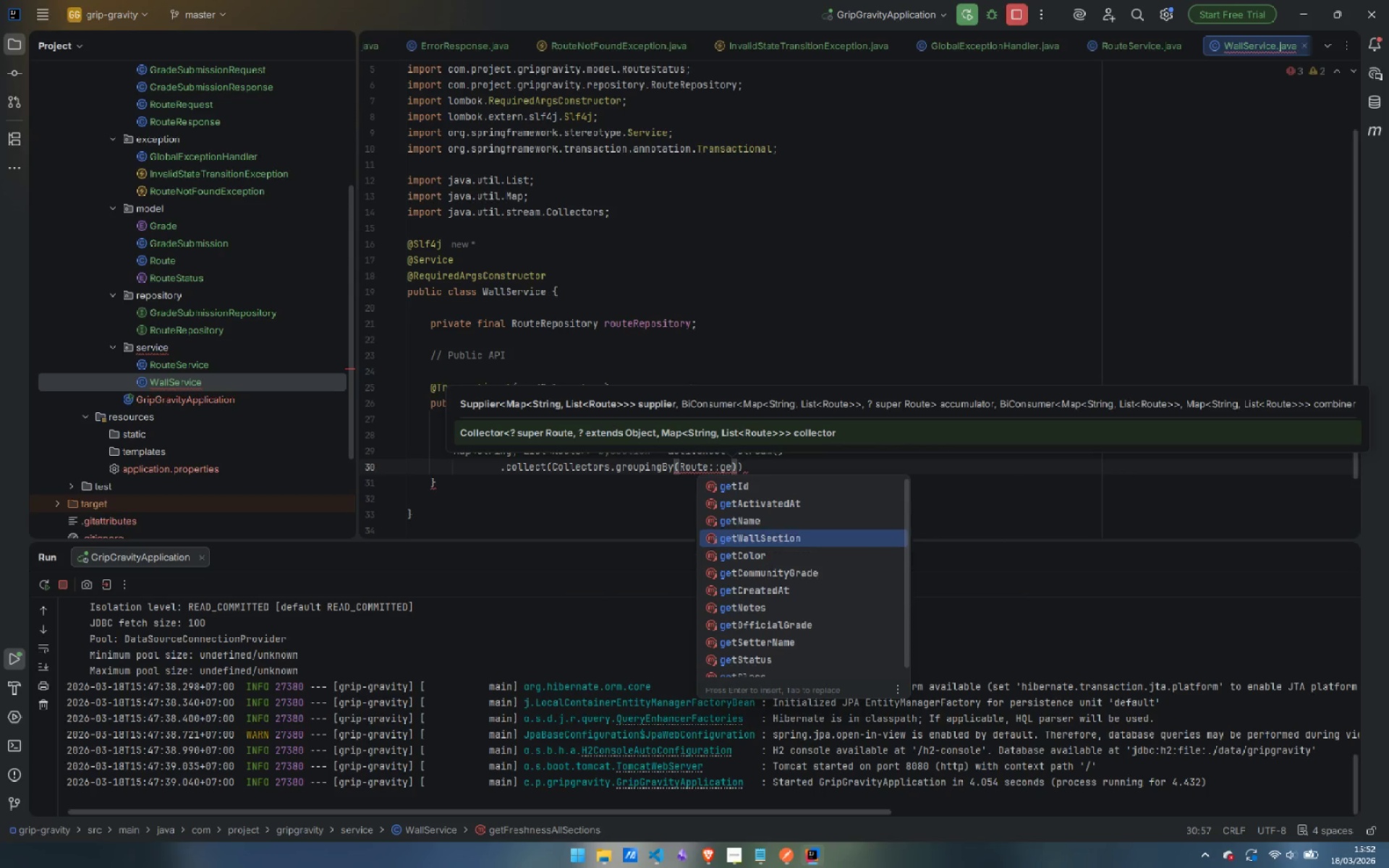 
key(ArrowUp)
 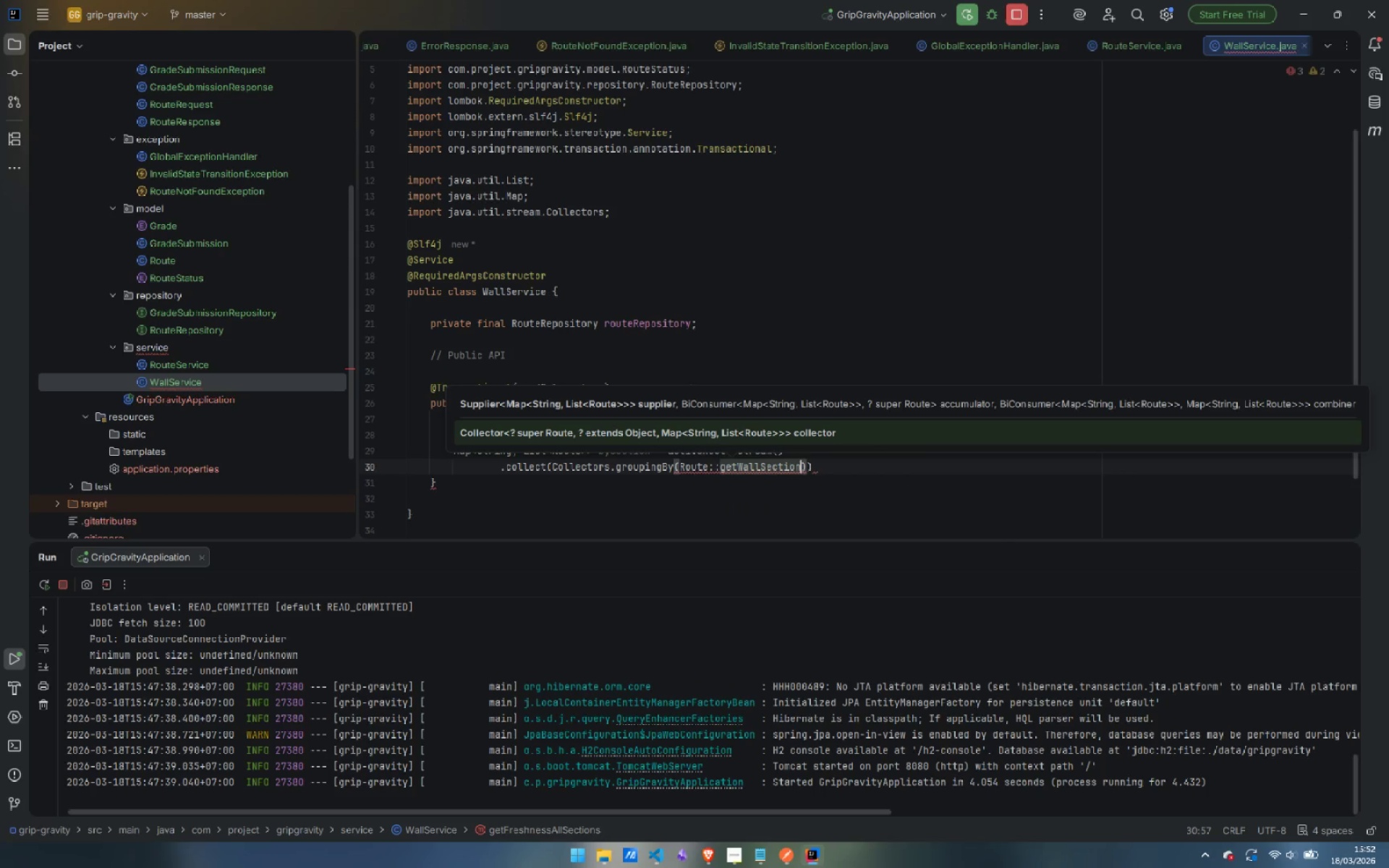 
key(Enter)
 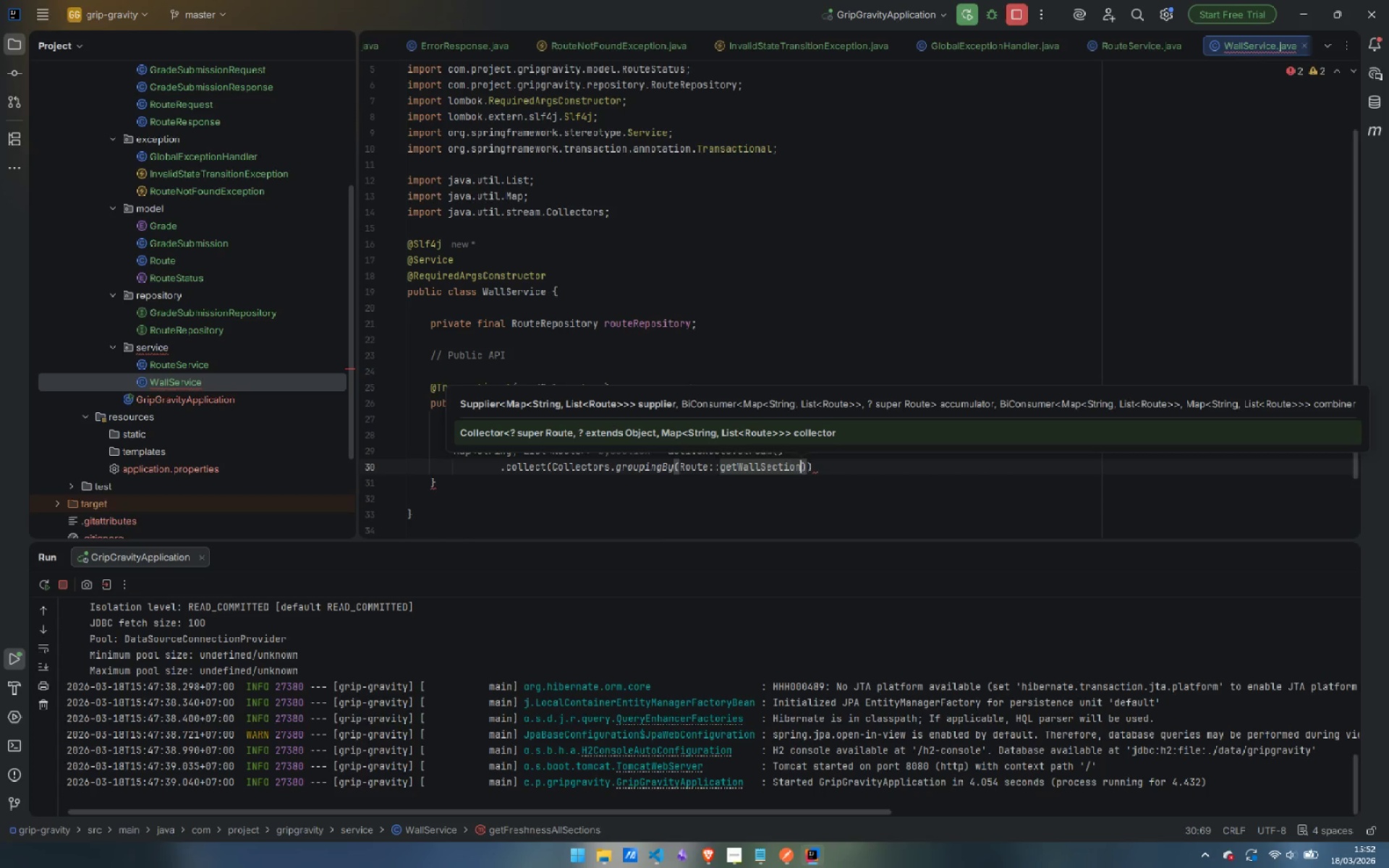 
key(ArrowRight)
 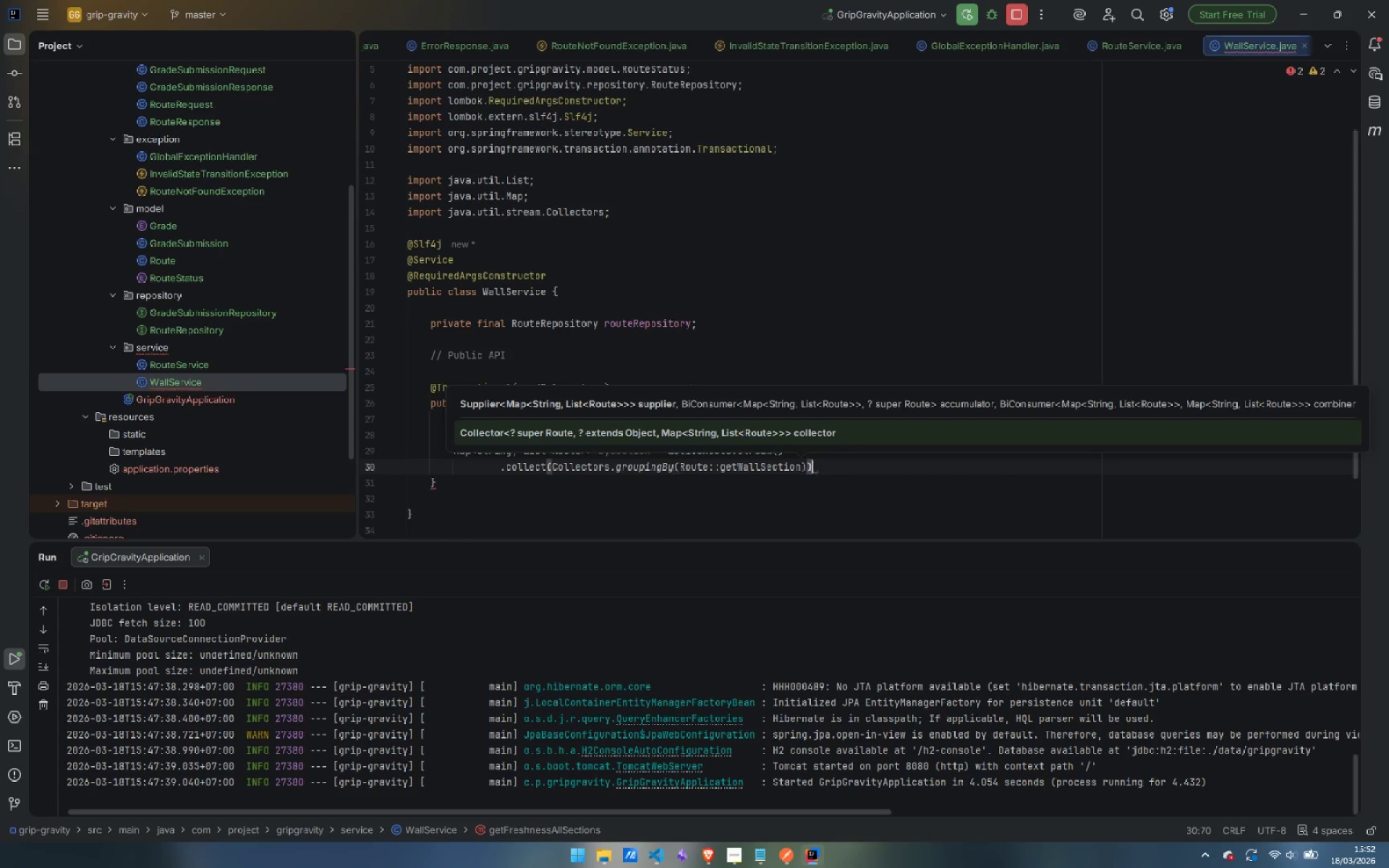 
key(ArrowRight)
 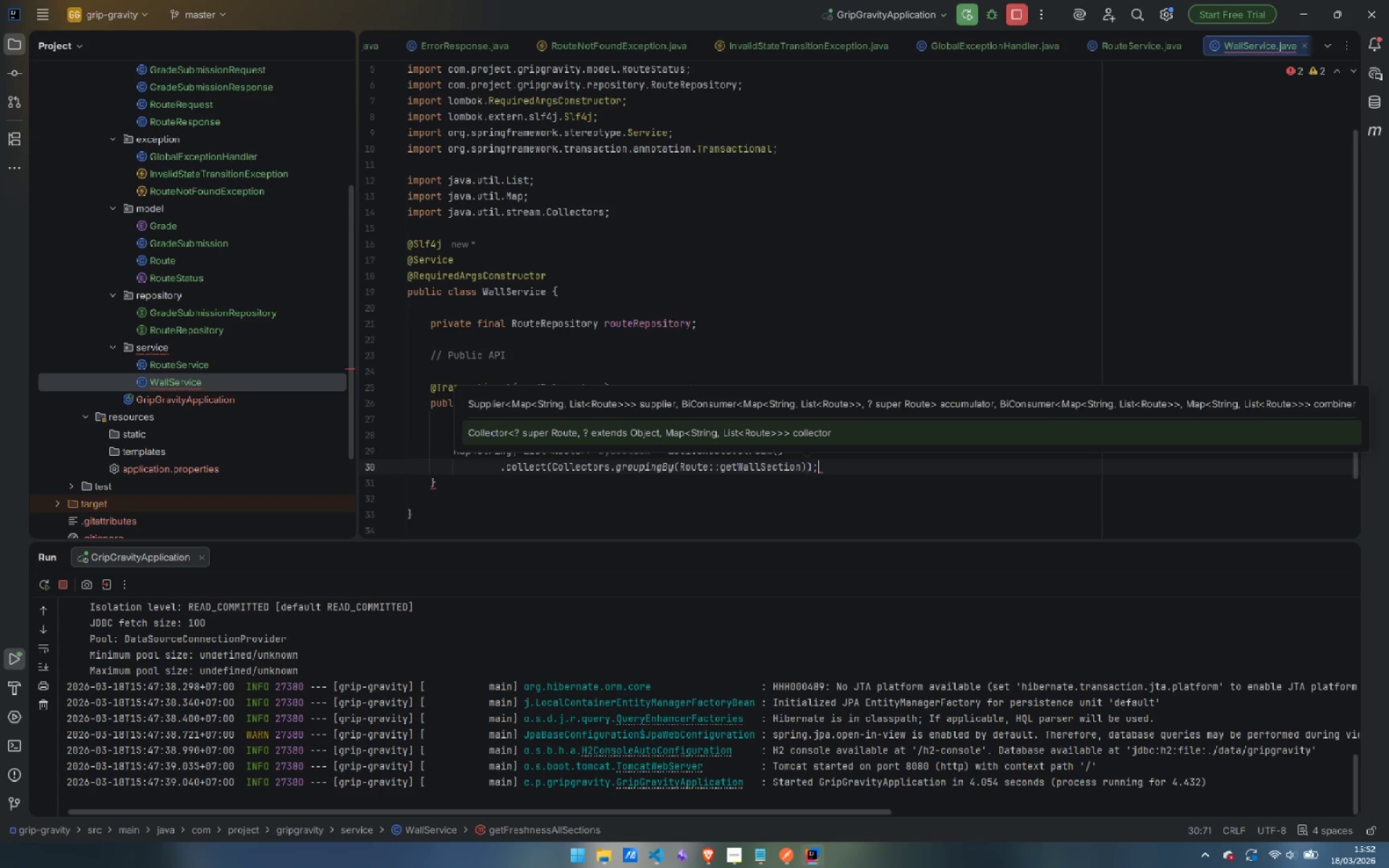 
key(Semicolon)
 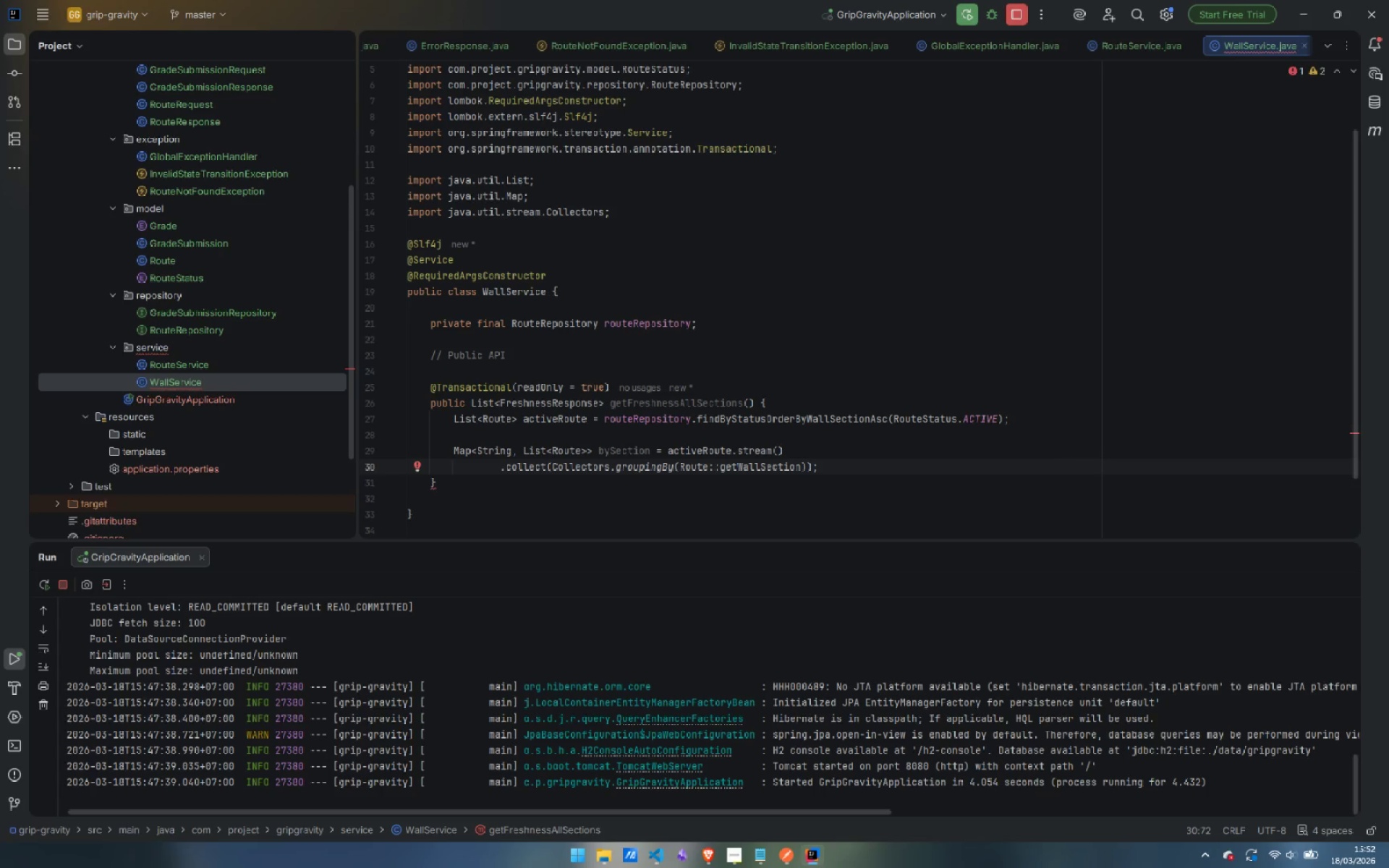 
key(Enter)
 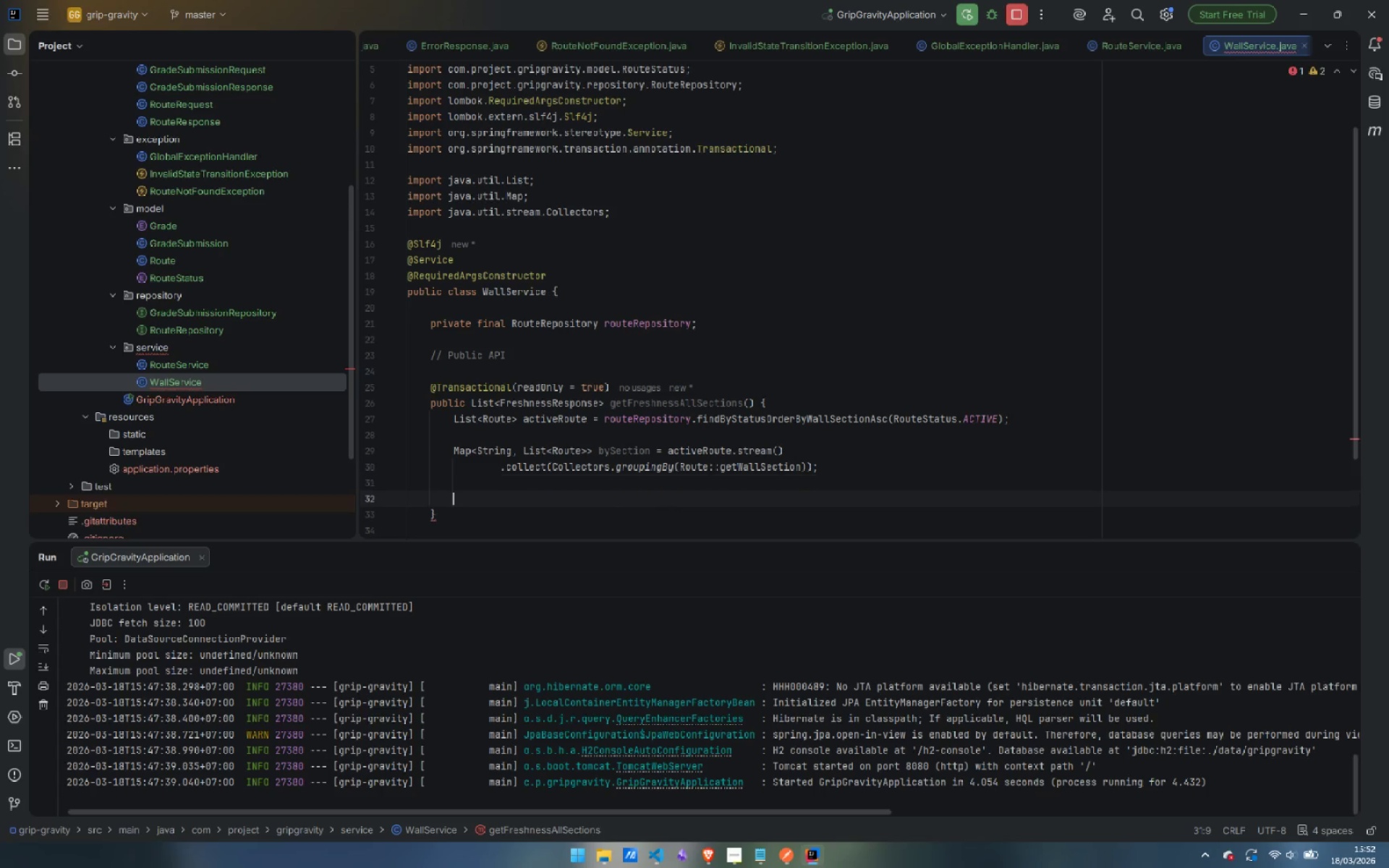 
key(Enter)
 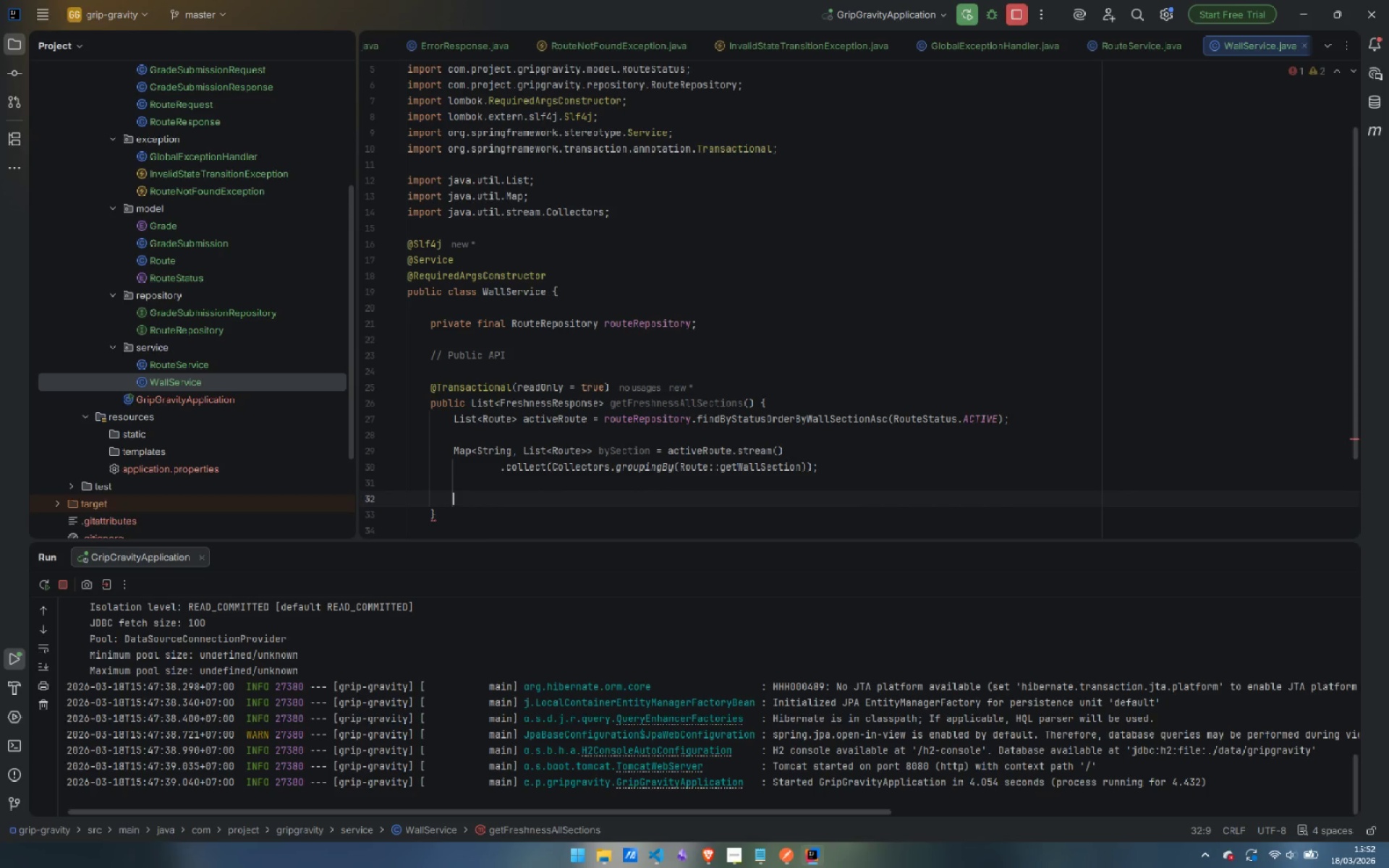 
type(return bySe)
 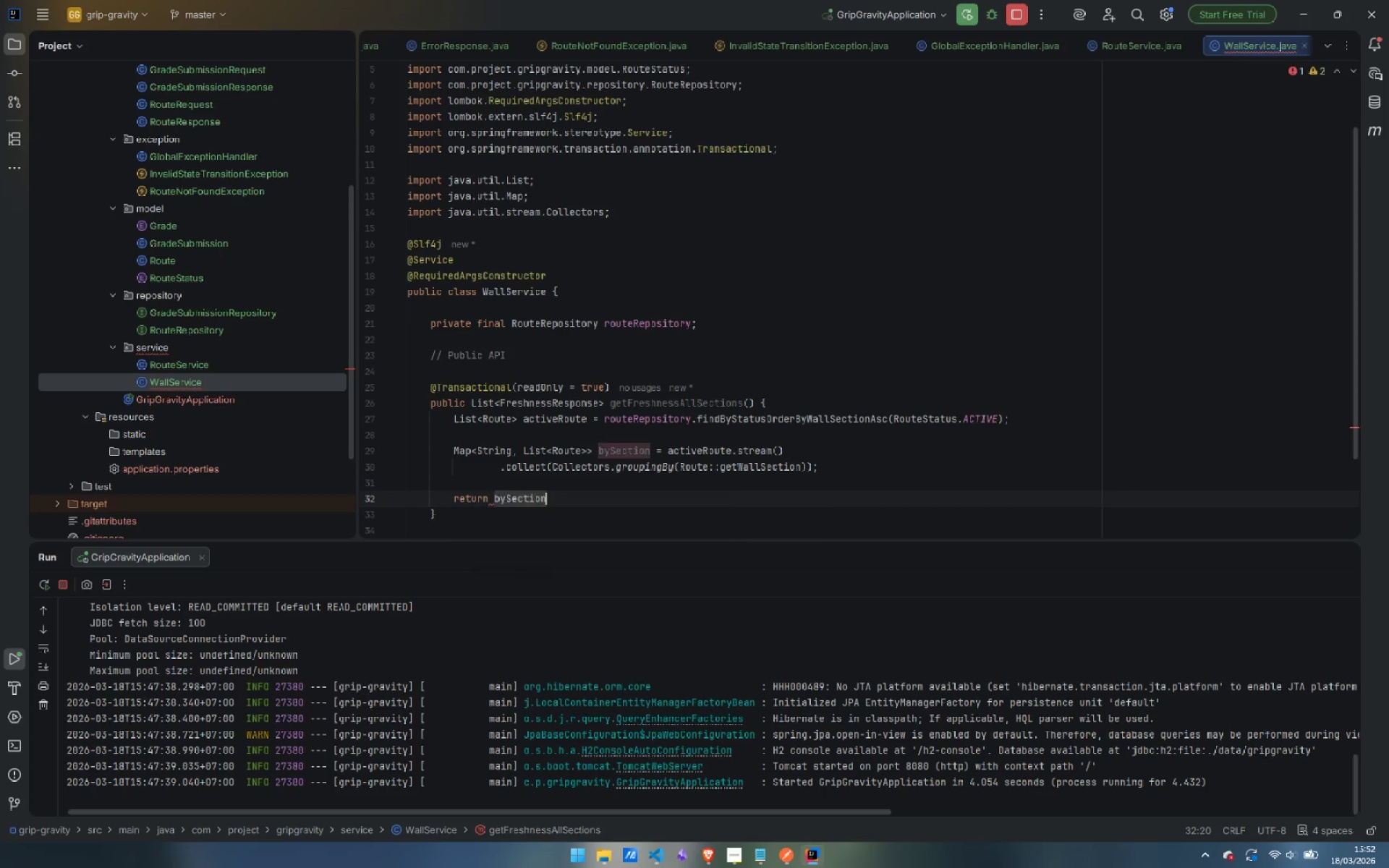 
key(Enter)
 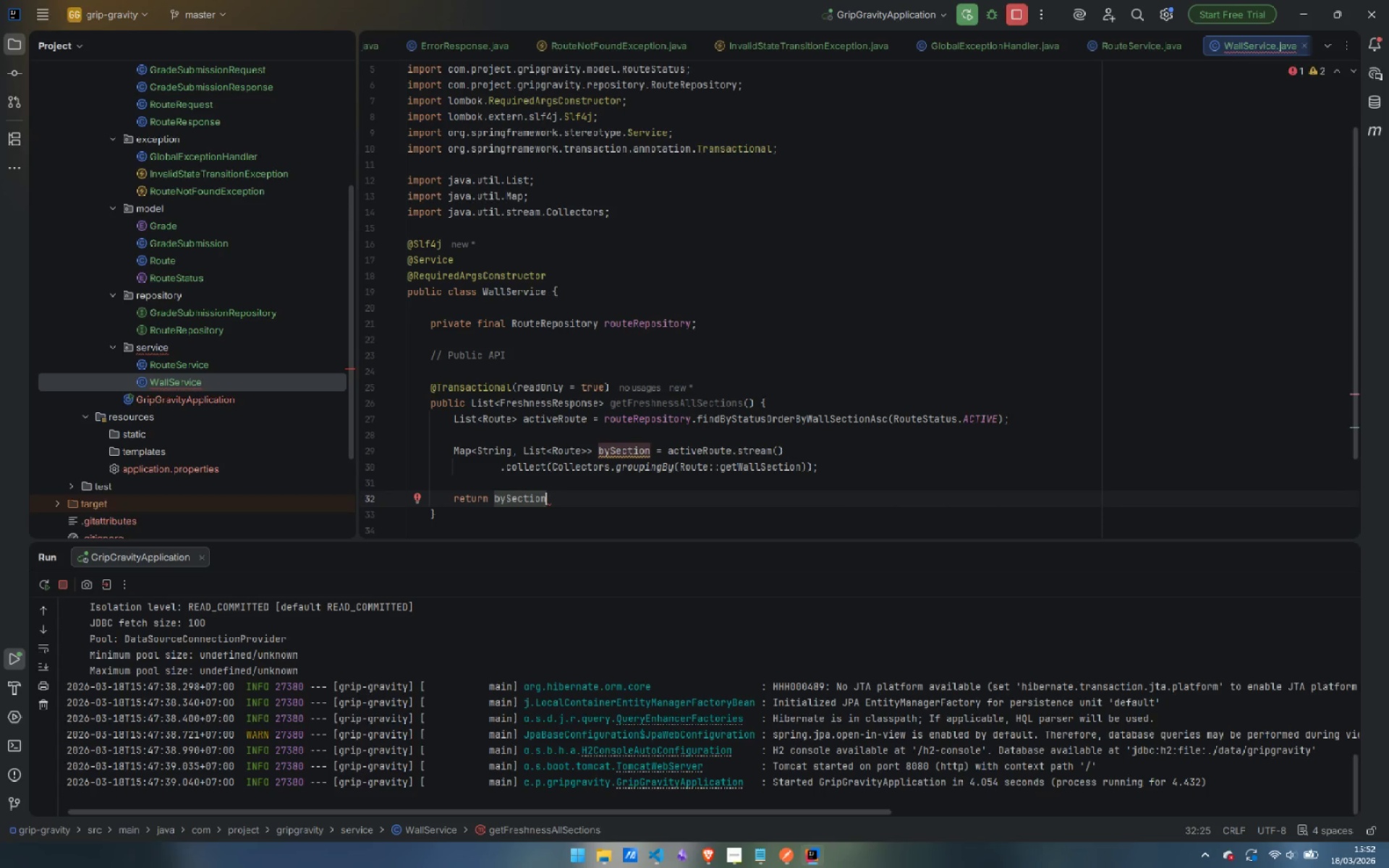 
type(.entry)
 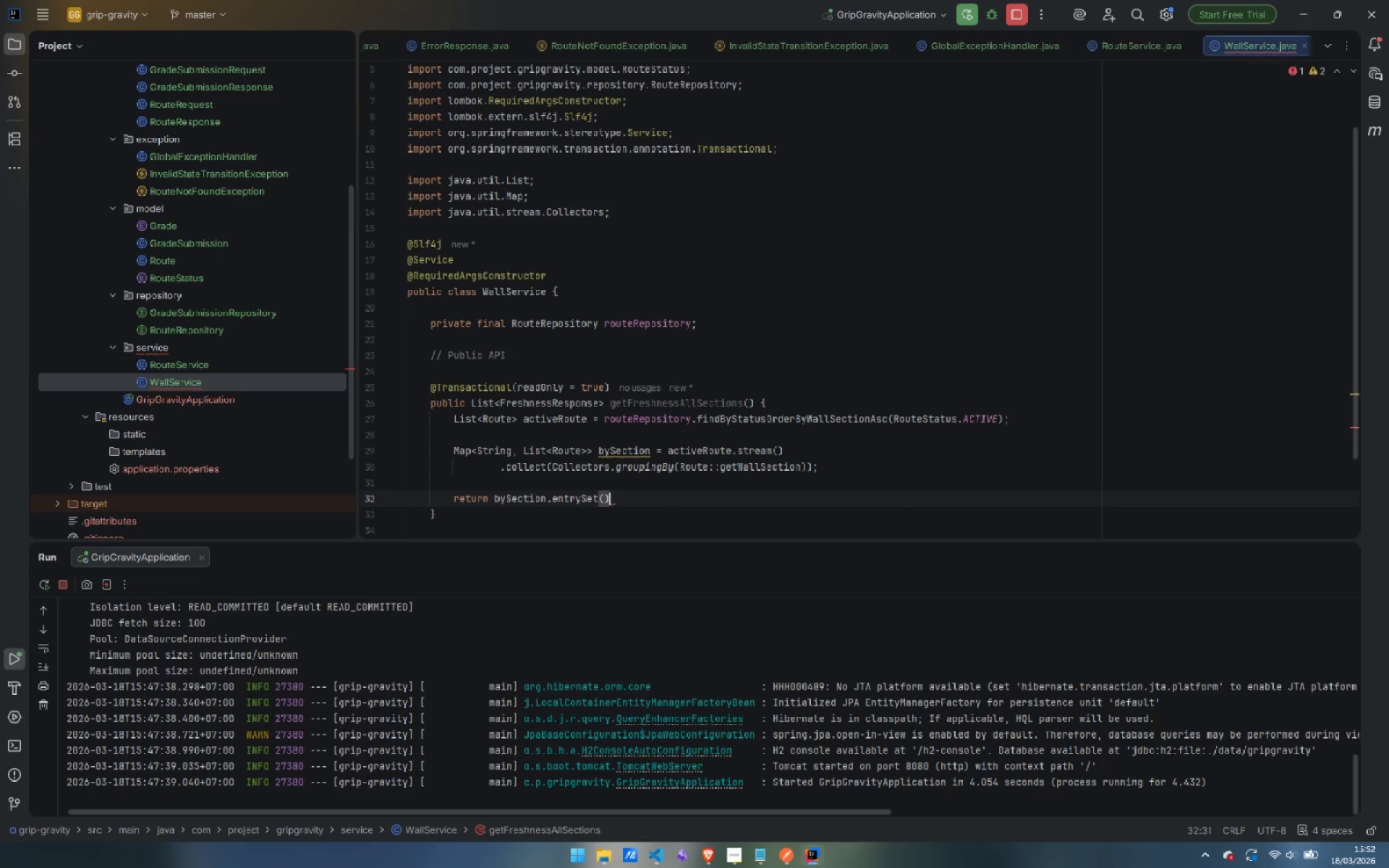 
key(Enter)
 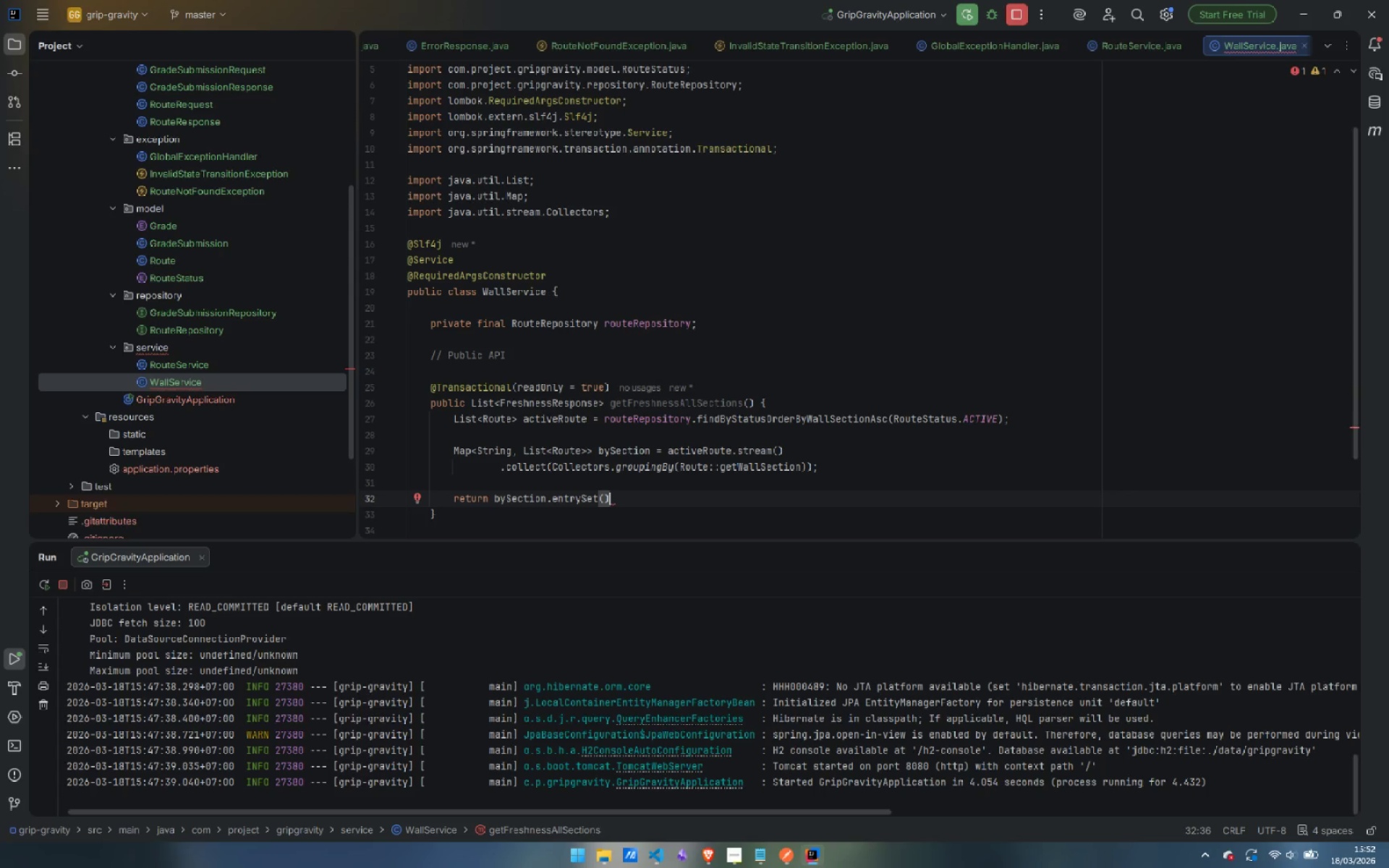 
type(.stre)
 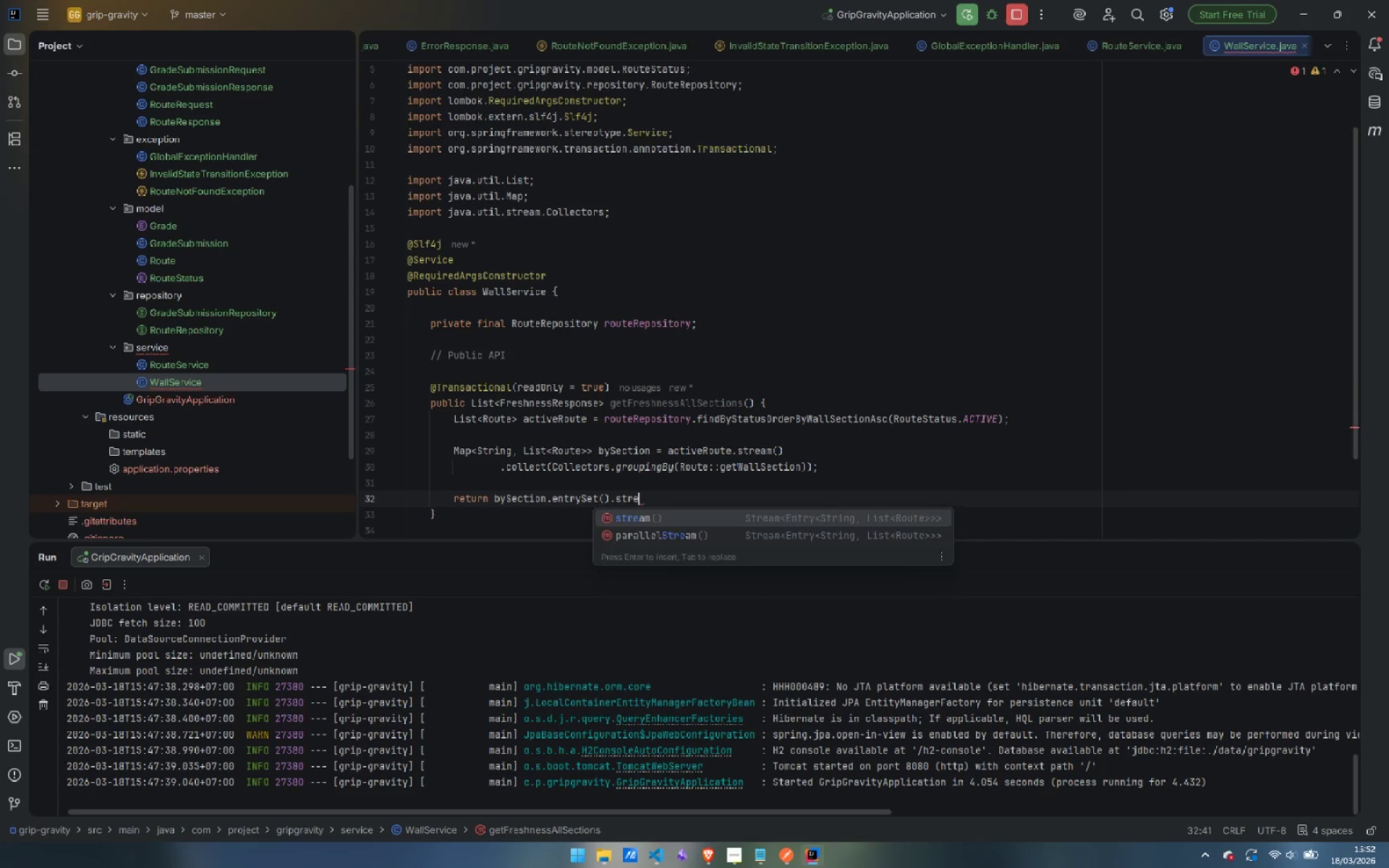 
key(Enter)
 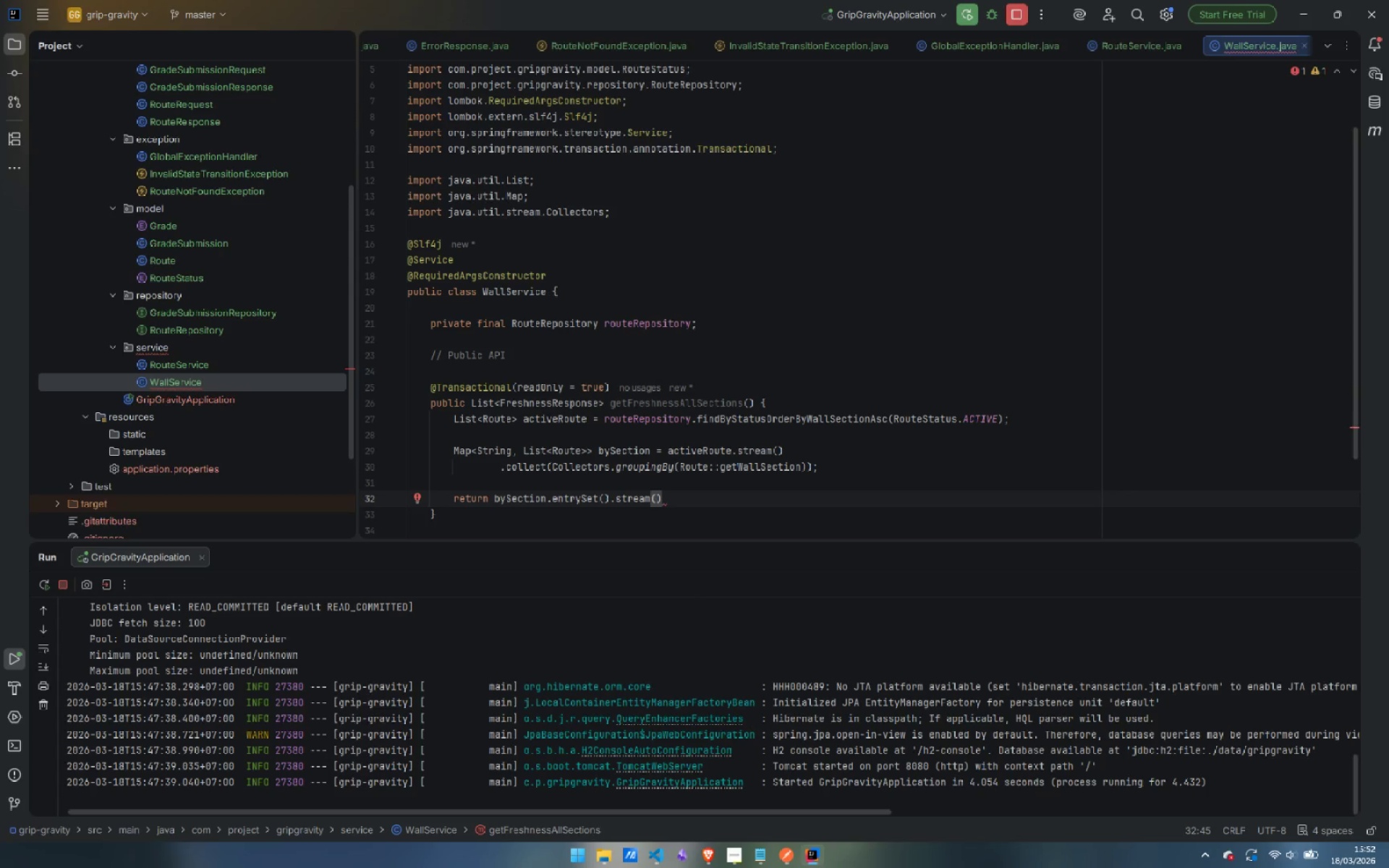 
key(Enter)
 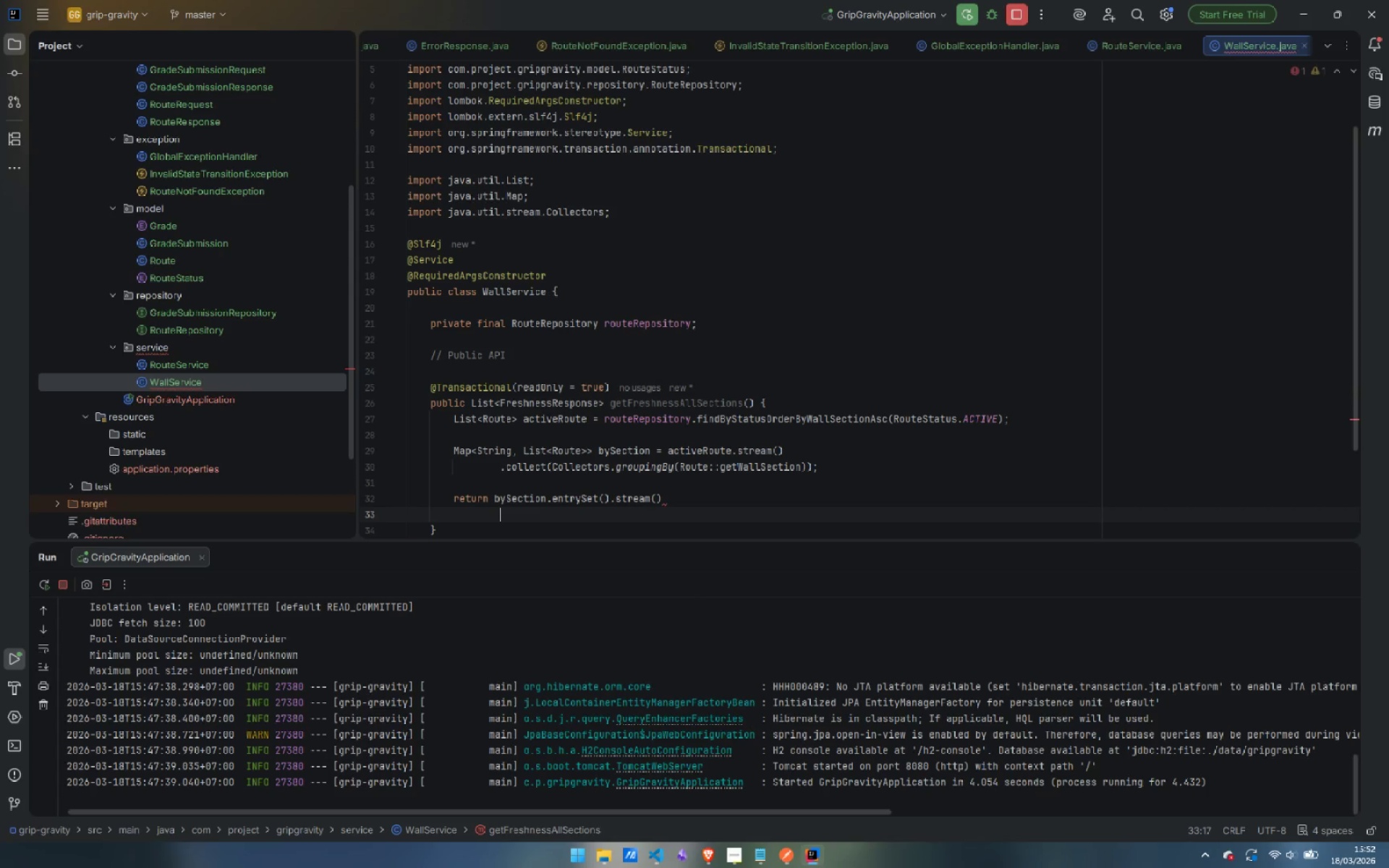 
type(.ma)
 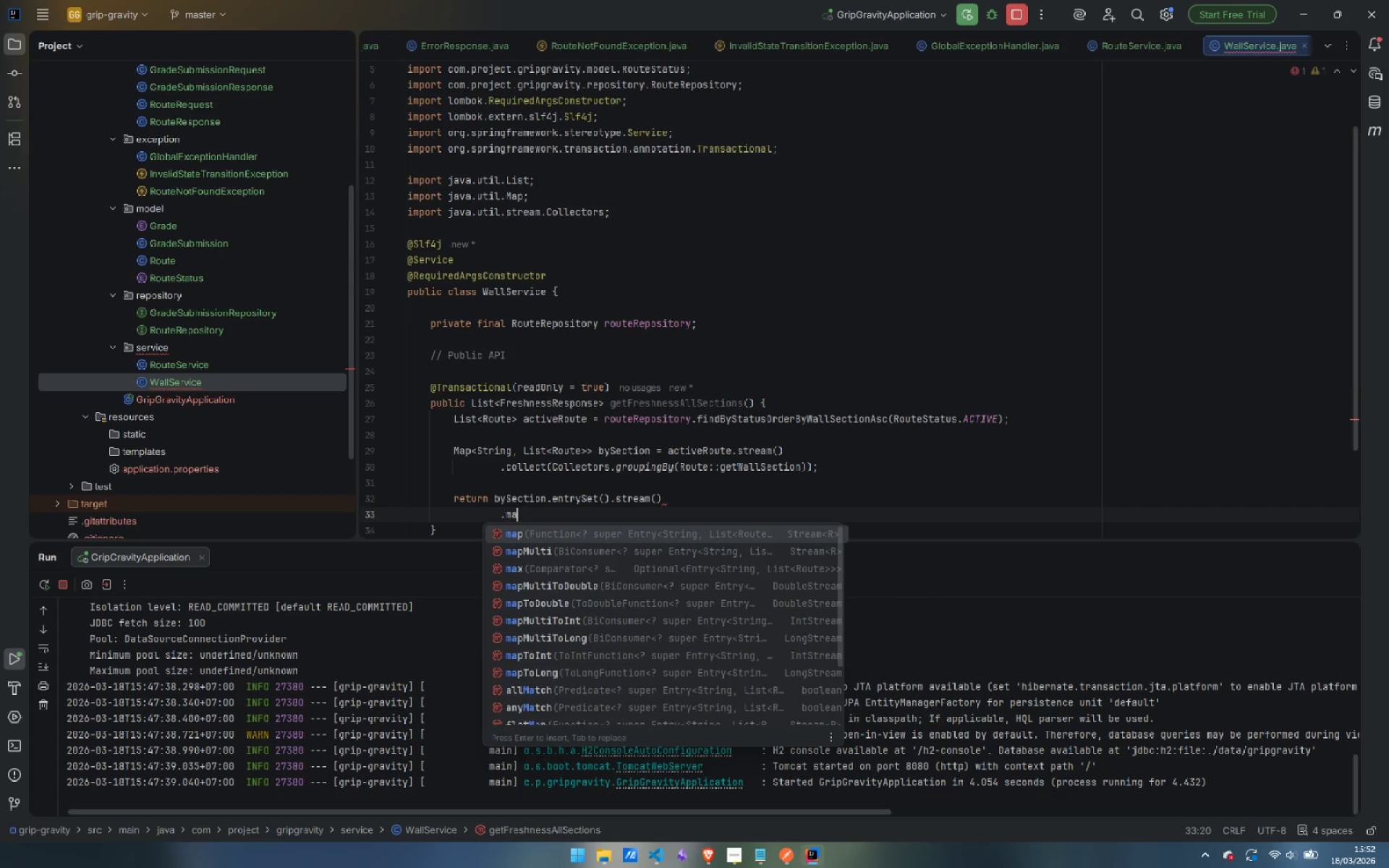 
key(Enter)
 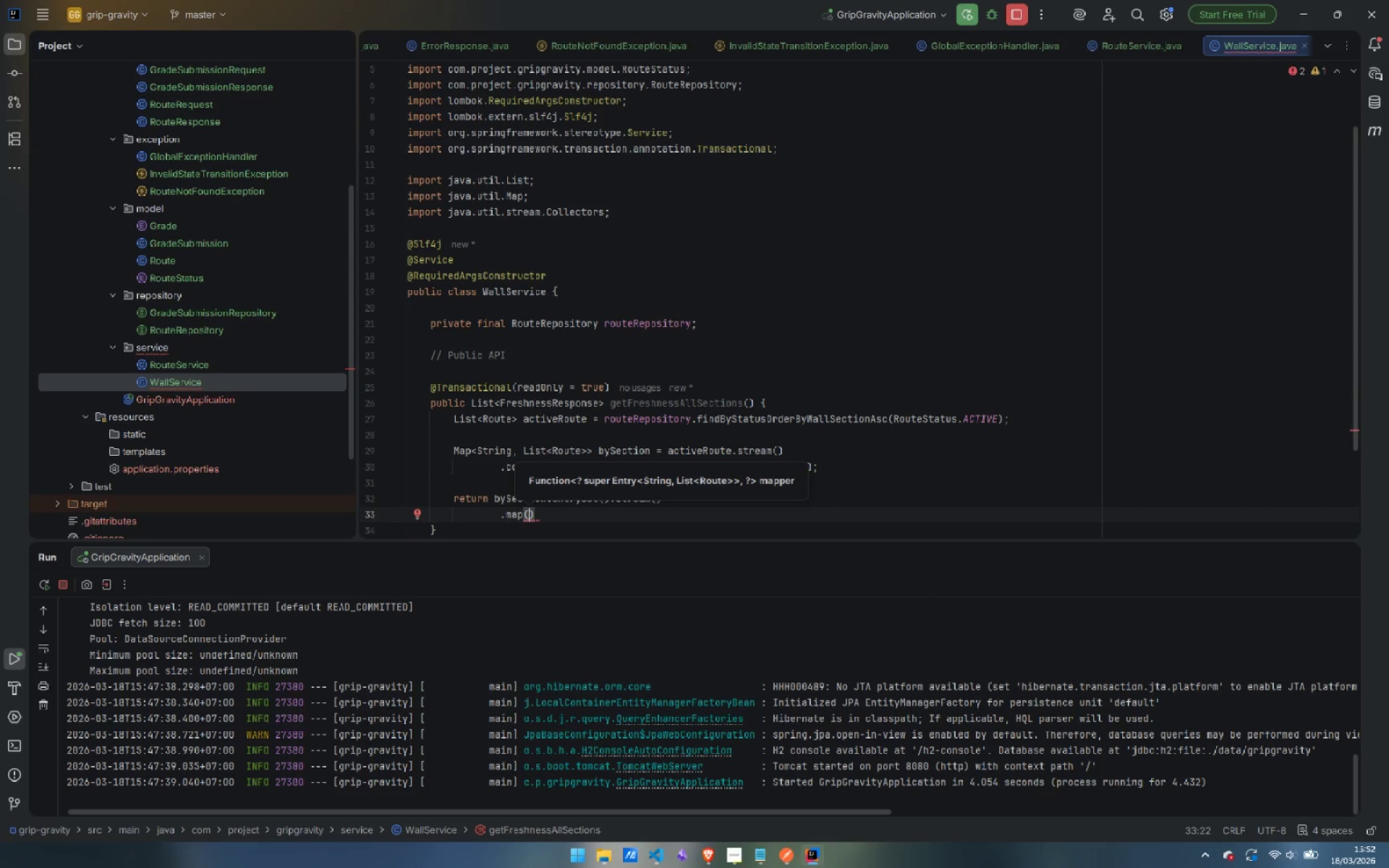 
type(e.)
key(Backspace)
type( -> com)
 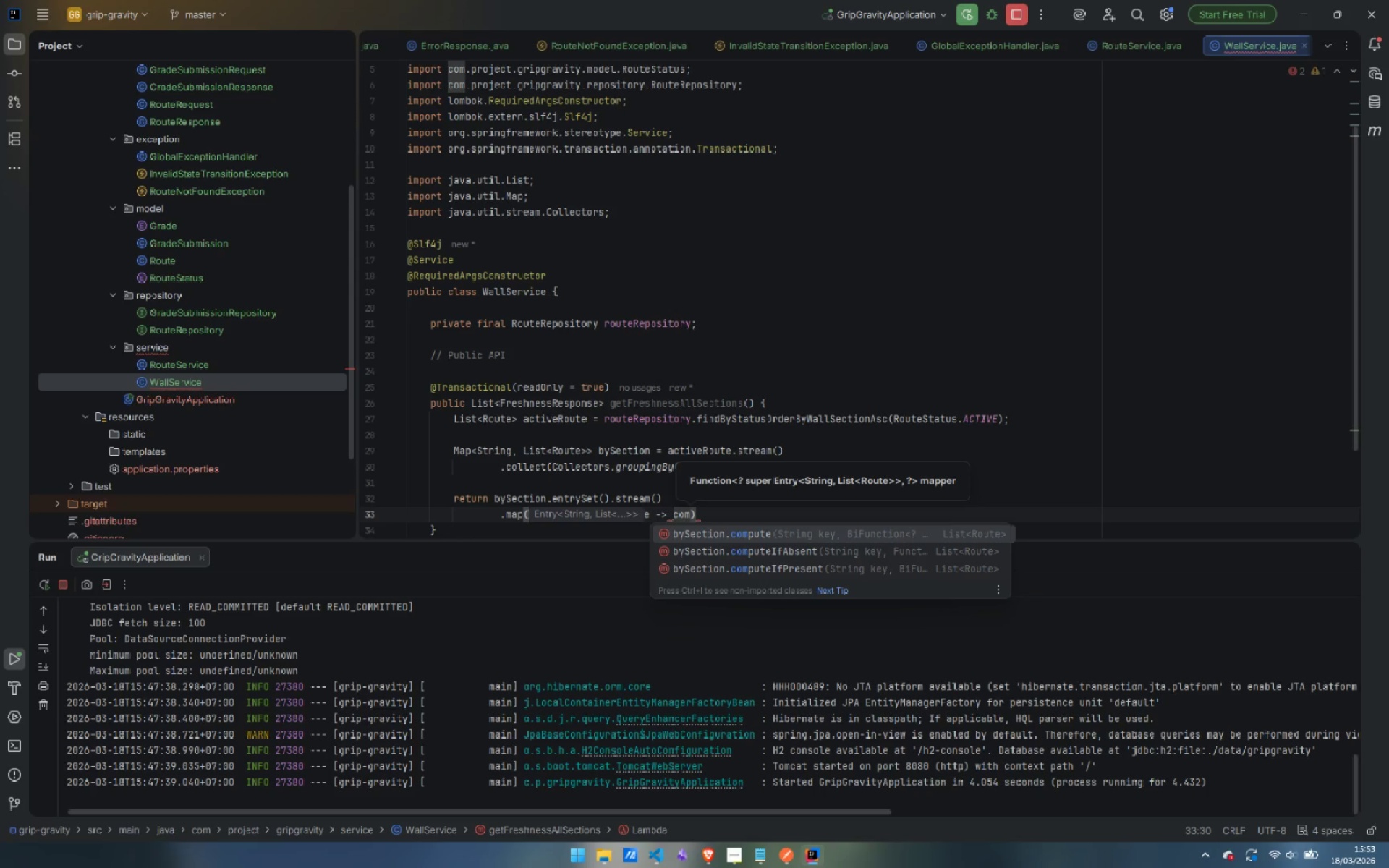 
type(puteFreshness(e.ge)
 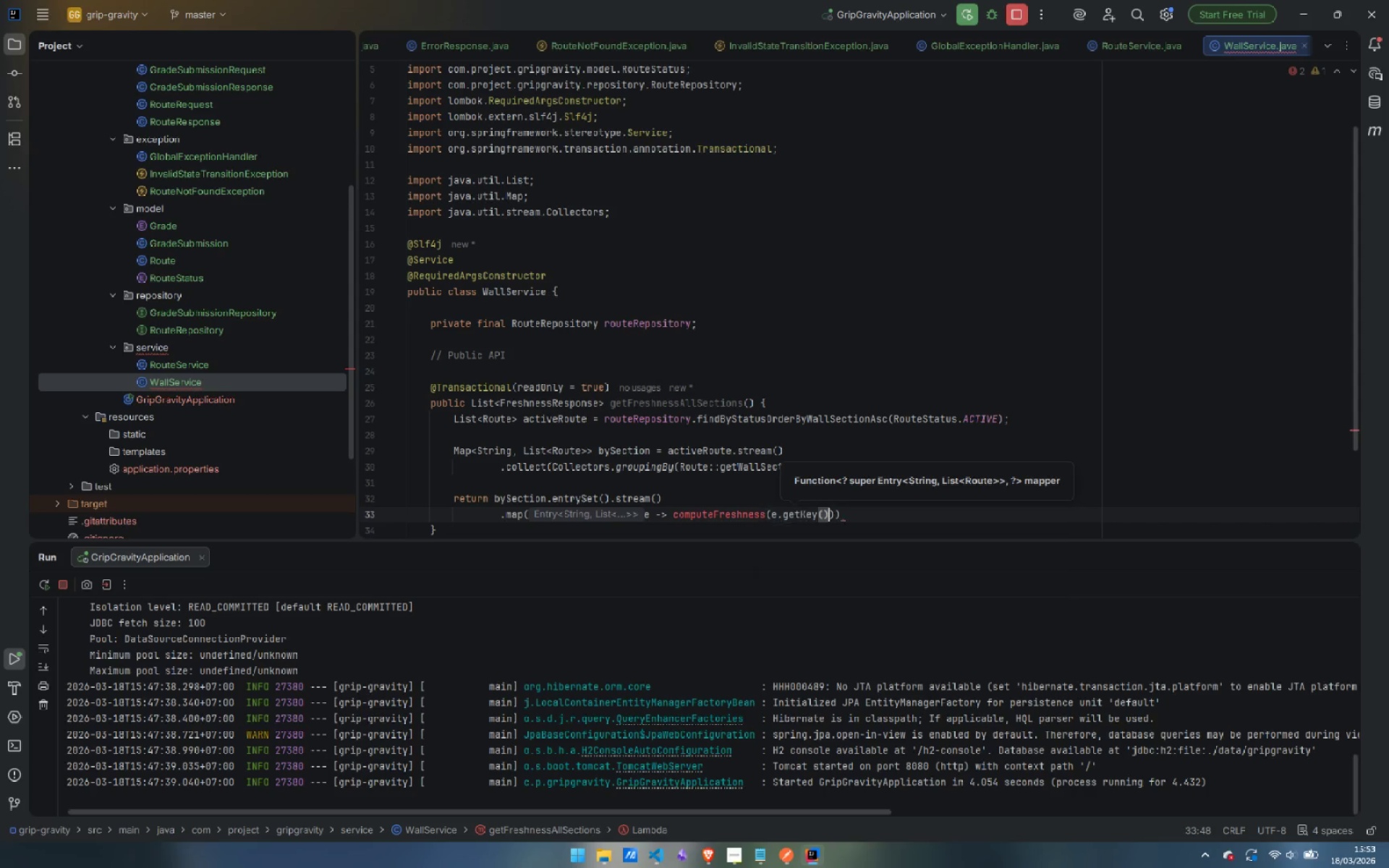 
 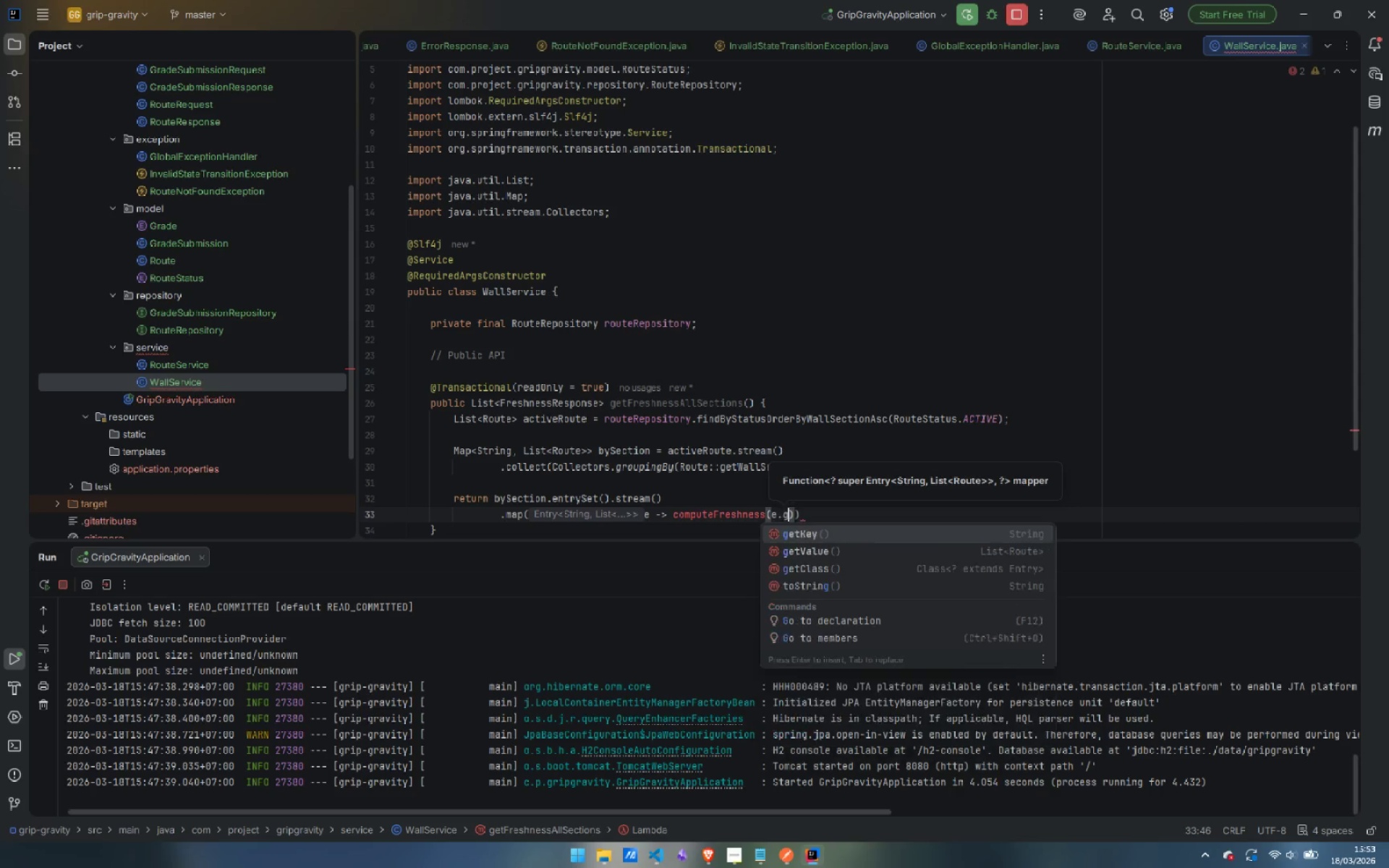 
key(Enter)
 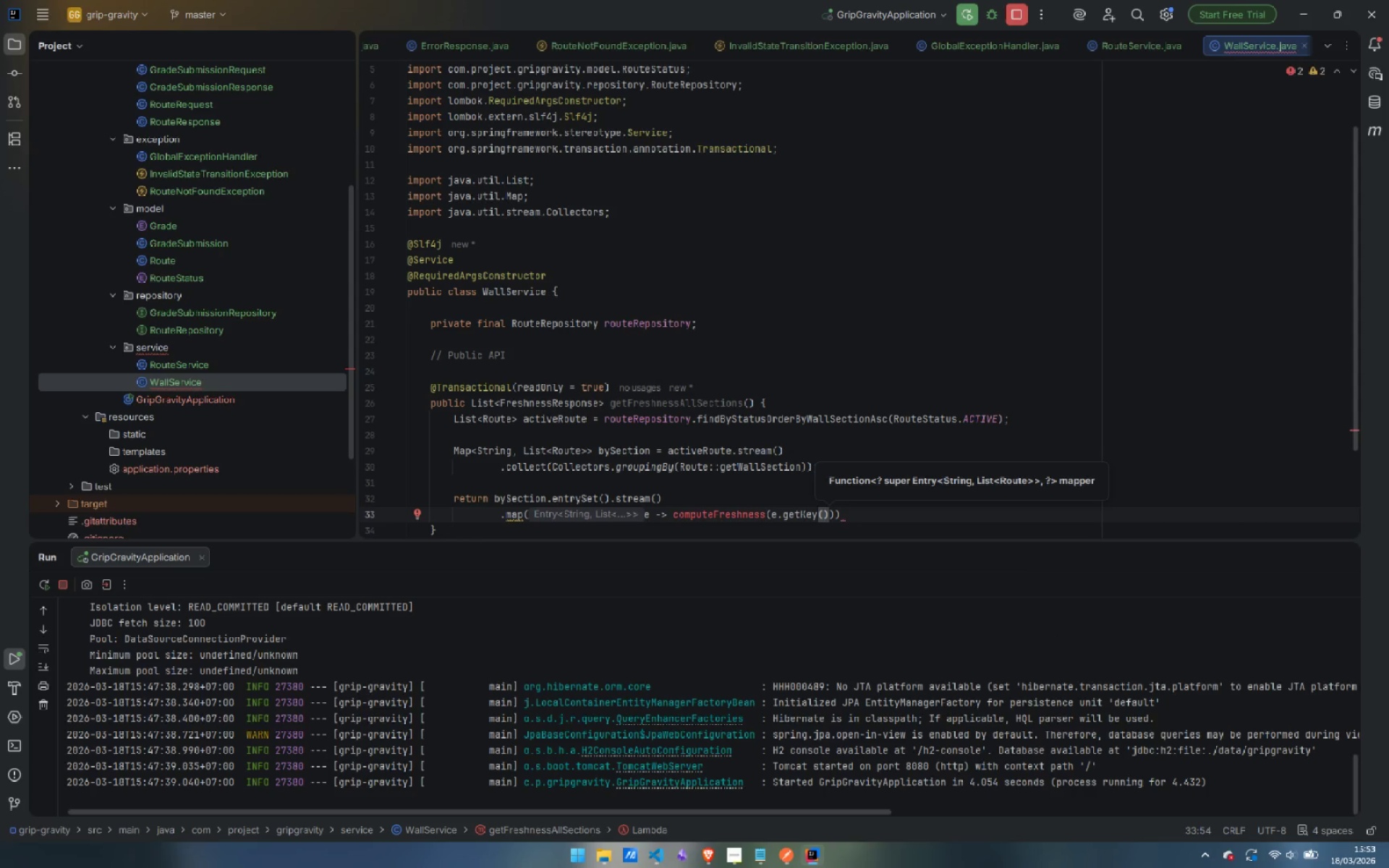 
type(, get)
key(Backspace)
key(Backspace)
key(Backspace)
type(e.get)
 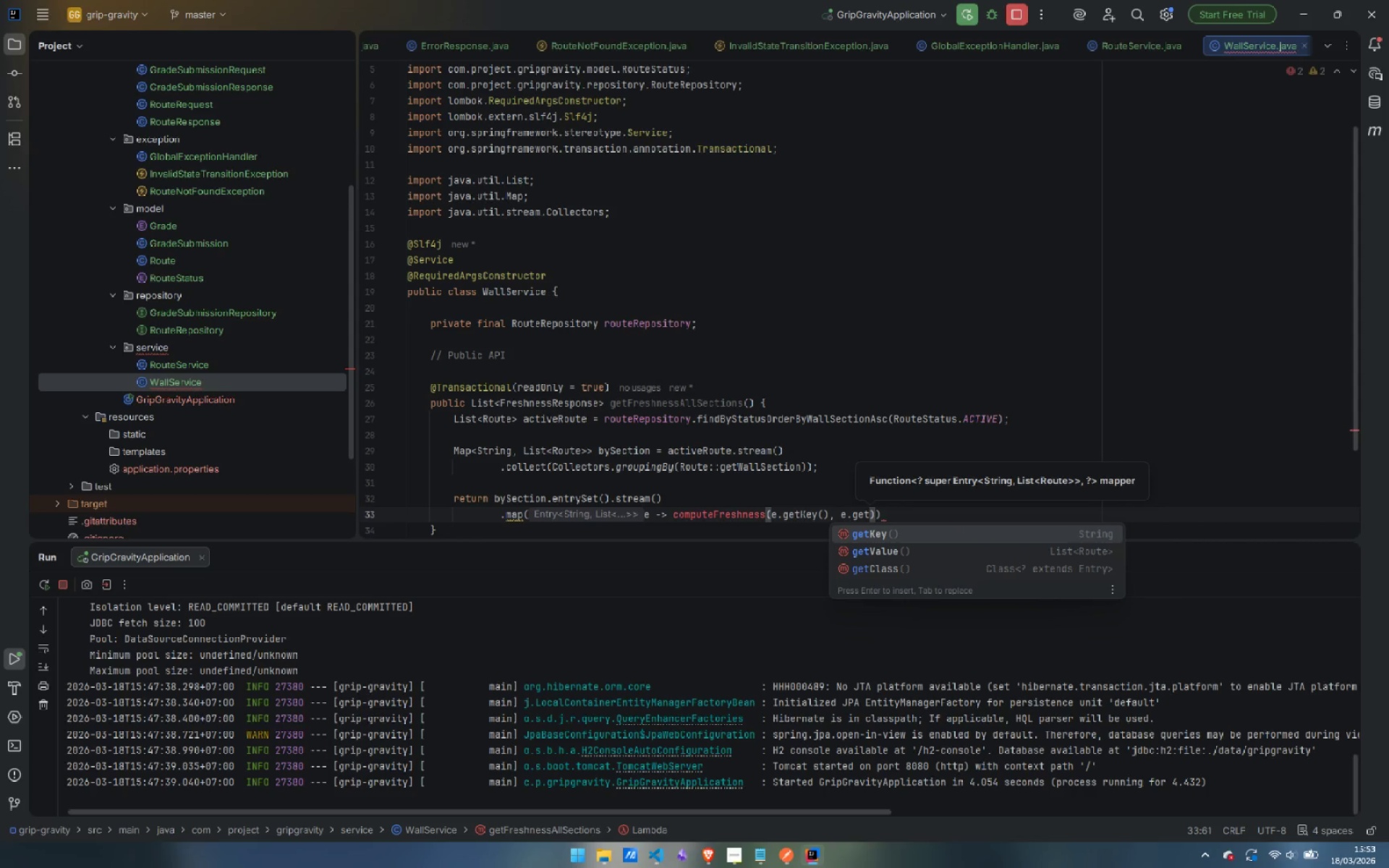 
key(ArrowDown)
 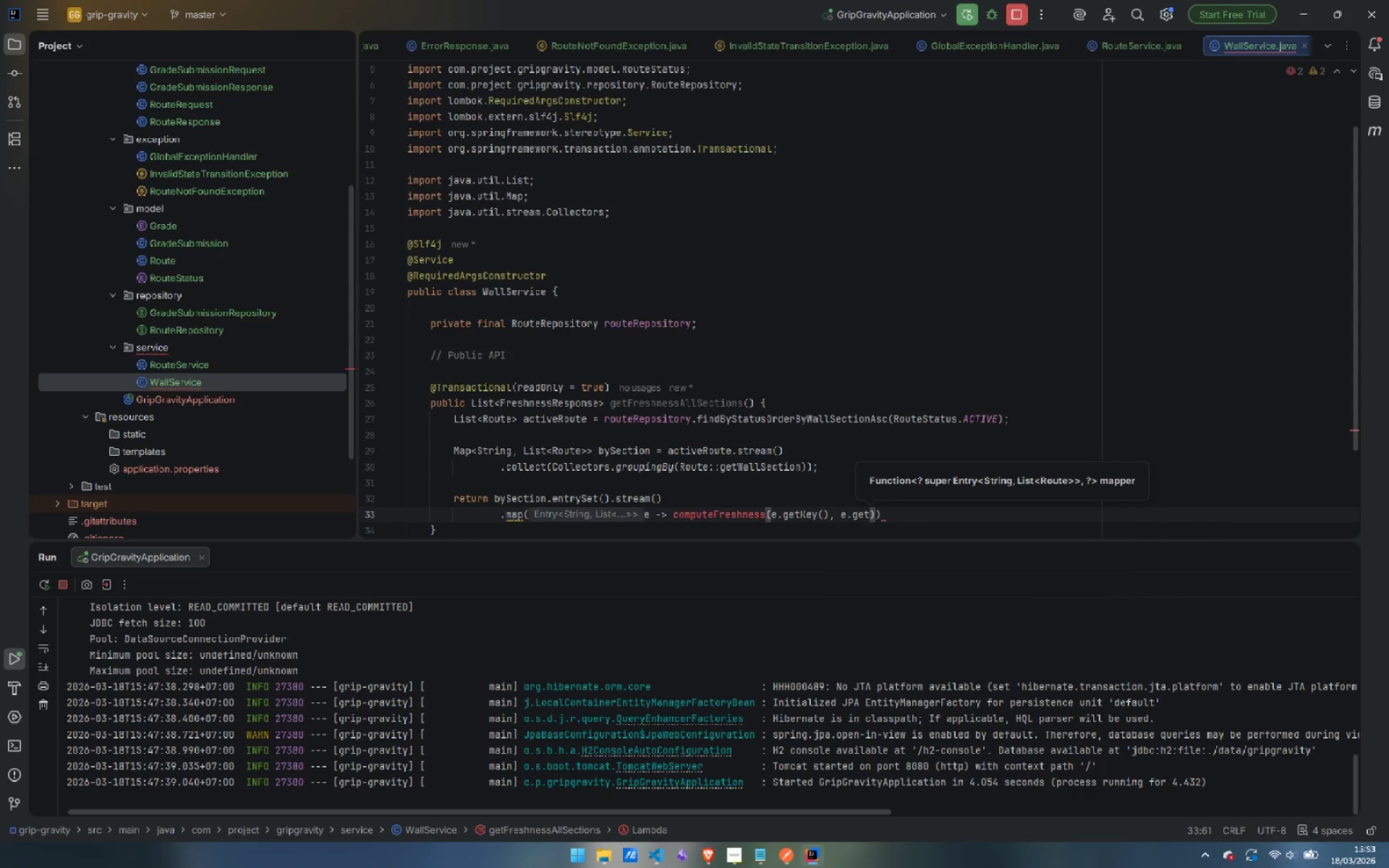 
key(Enter)
 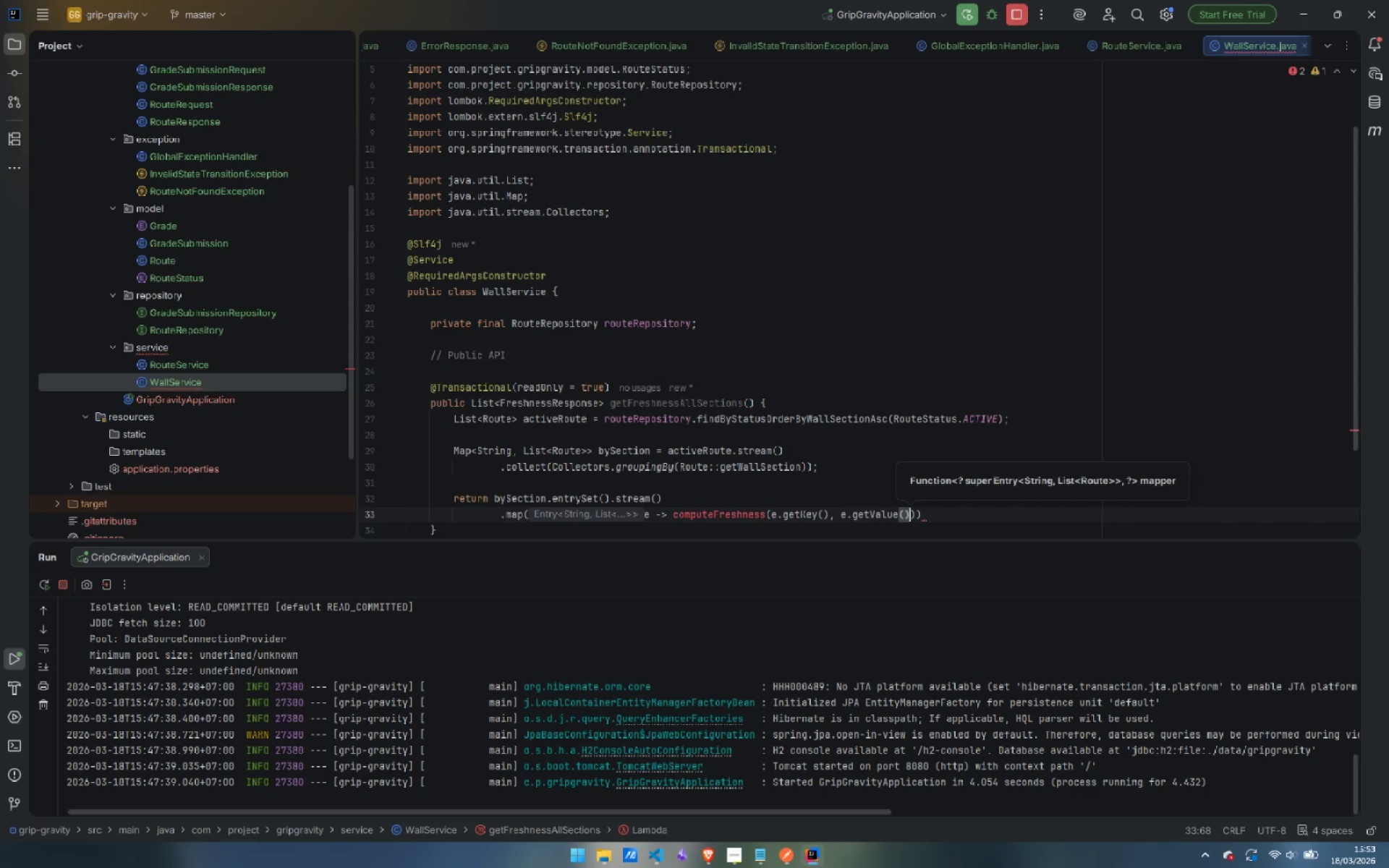 
key(ArrowRight)
 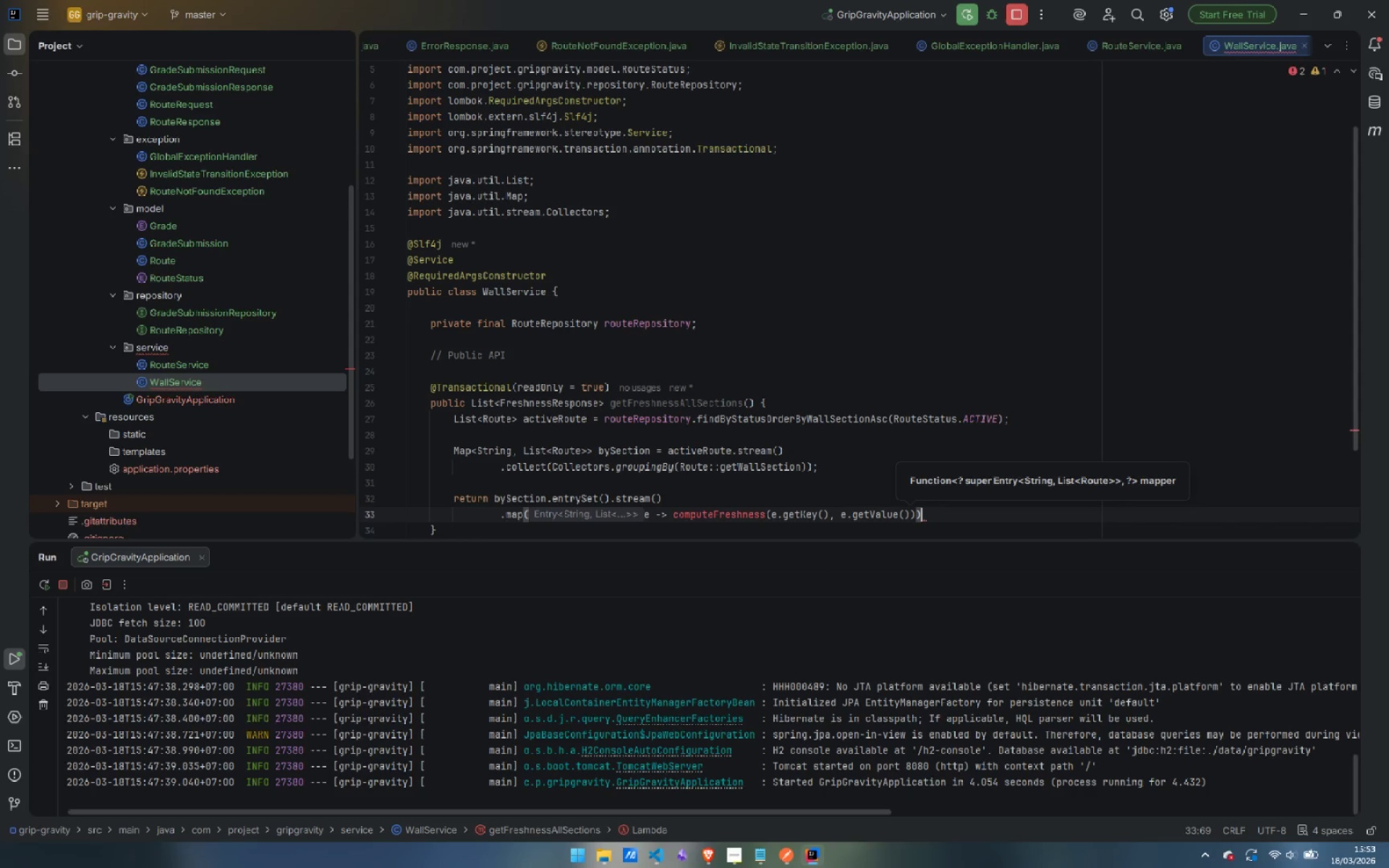 
key(ArrowRight)
 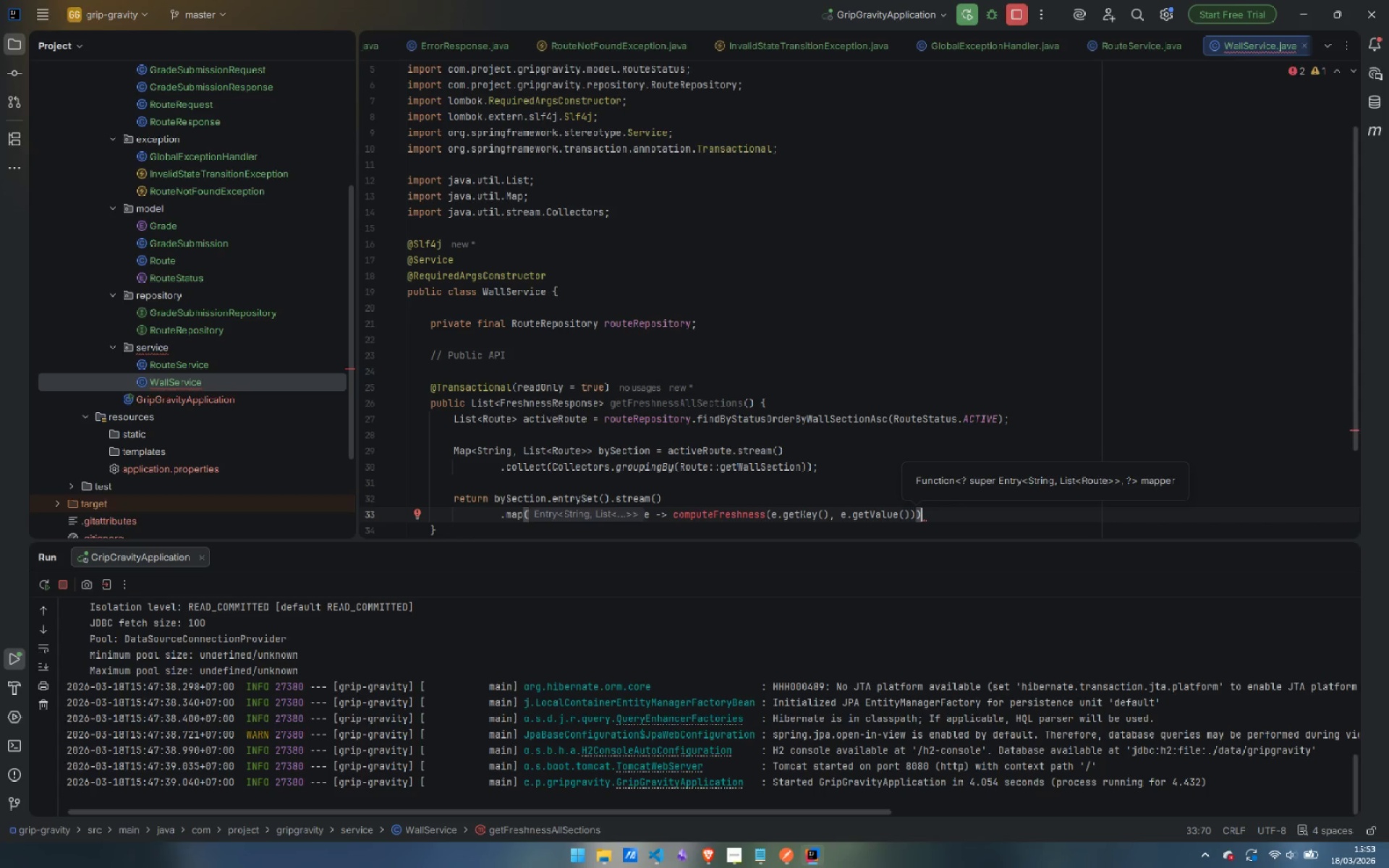 
key(Enter)
 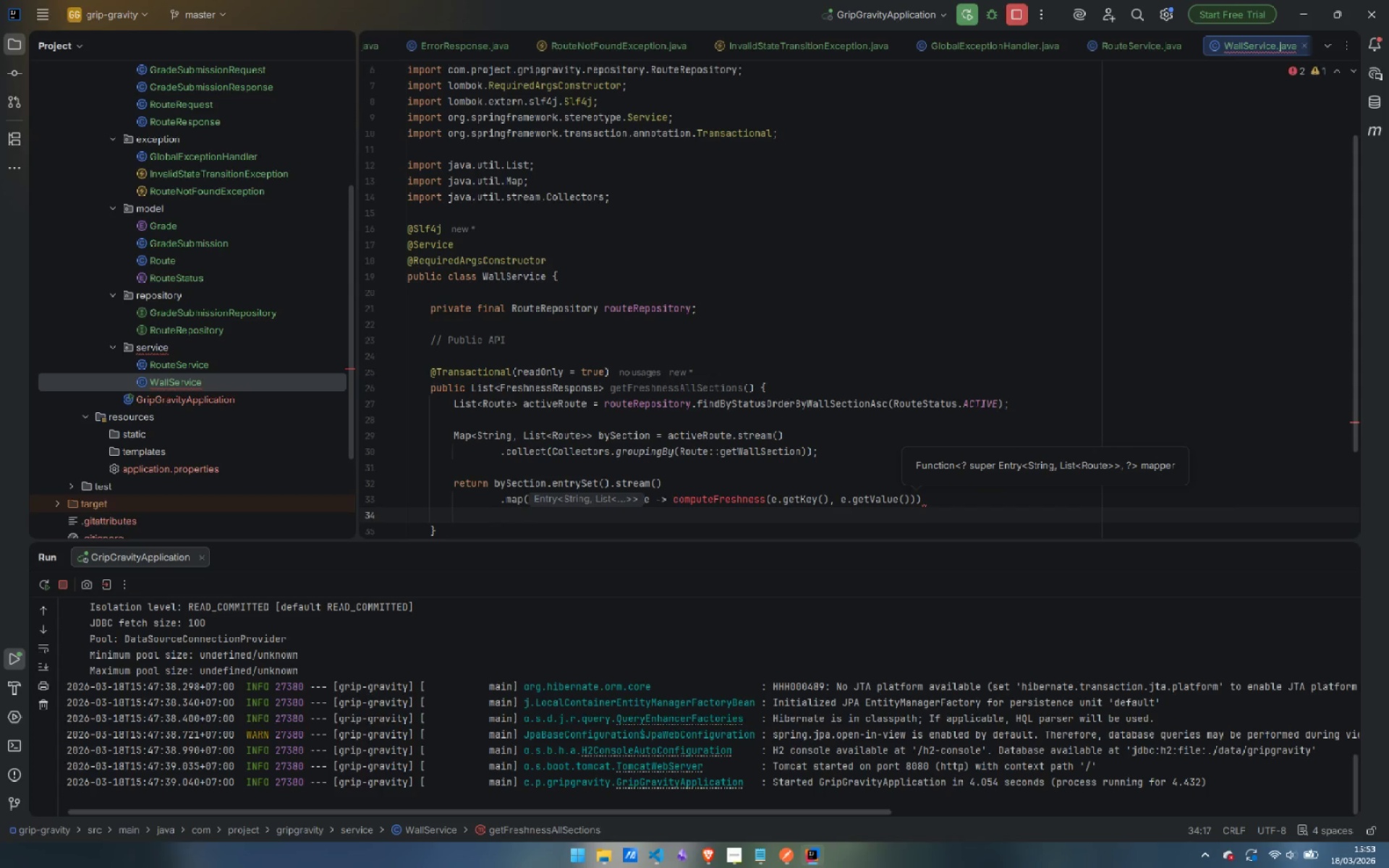 
key(Period)
 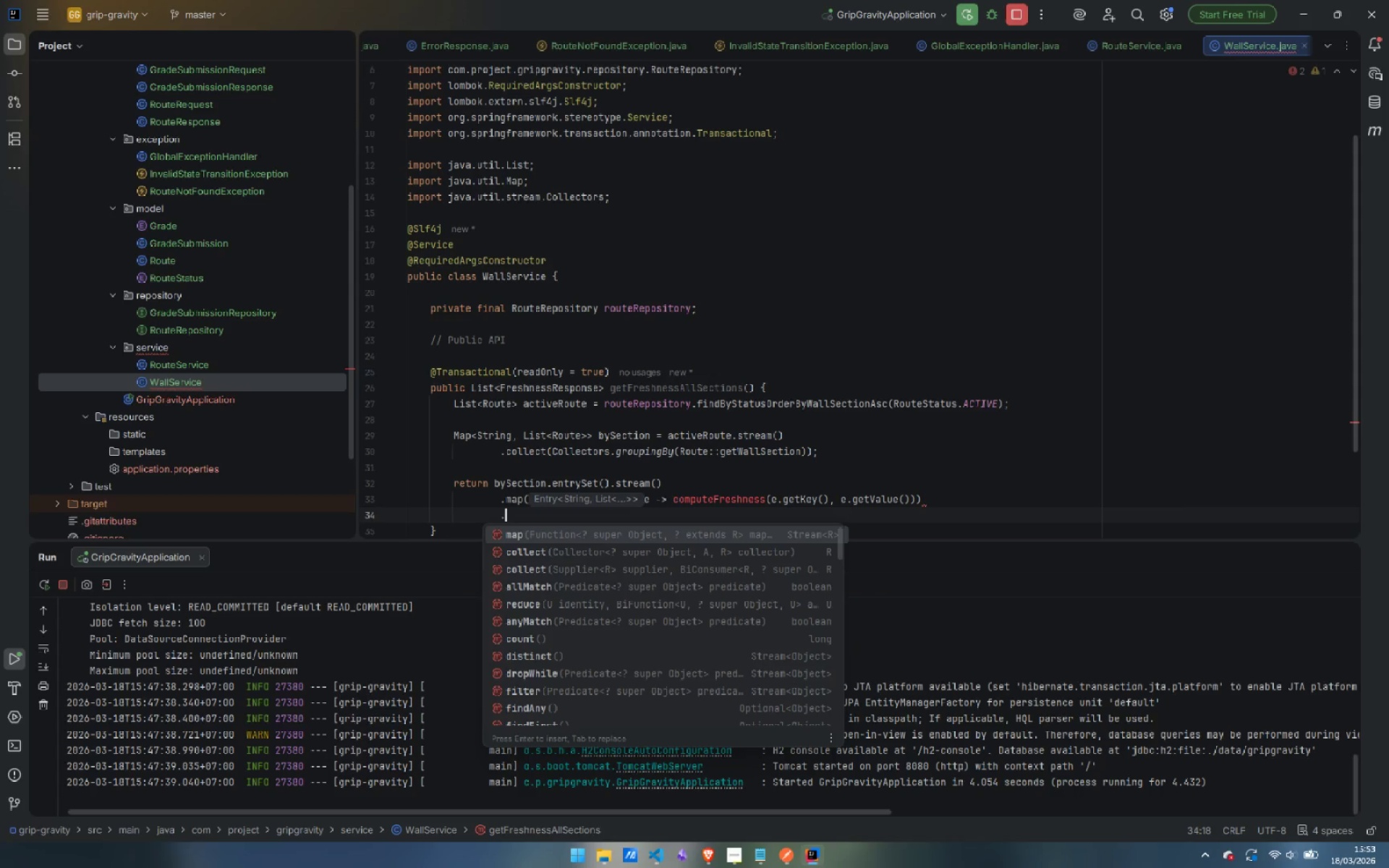 
type(coll)
 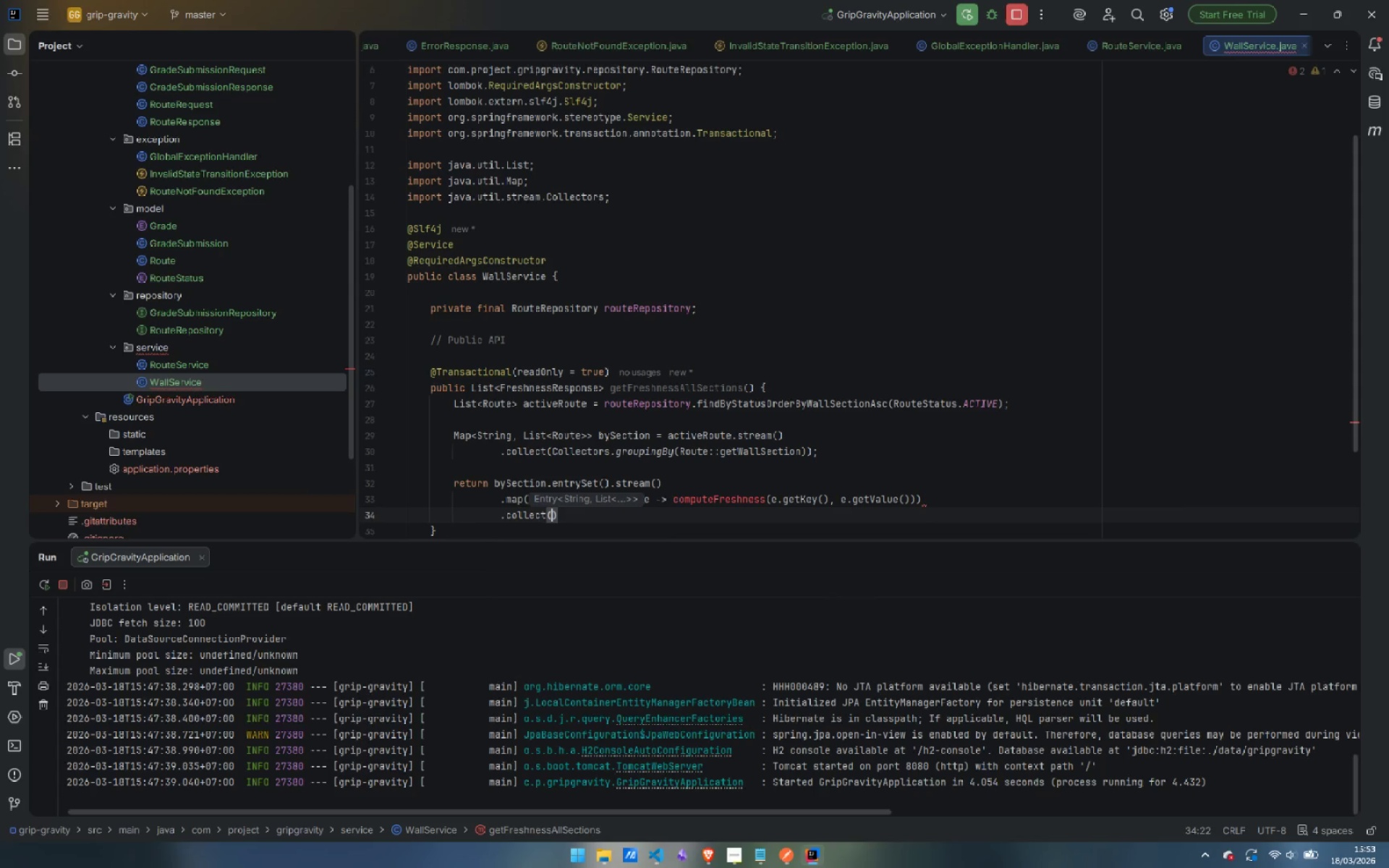 
key(Enter)
 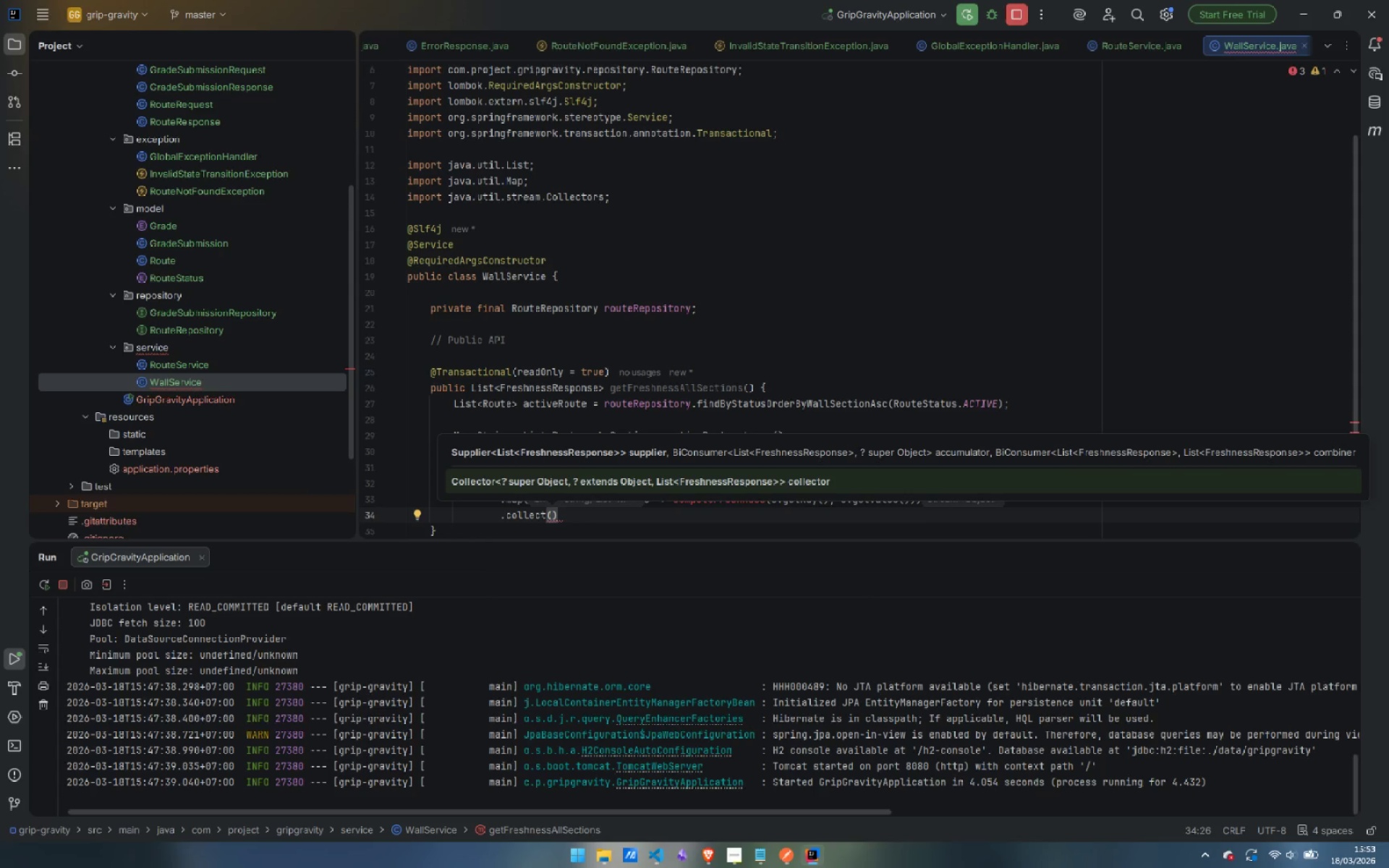 
type(Coll)
 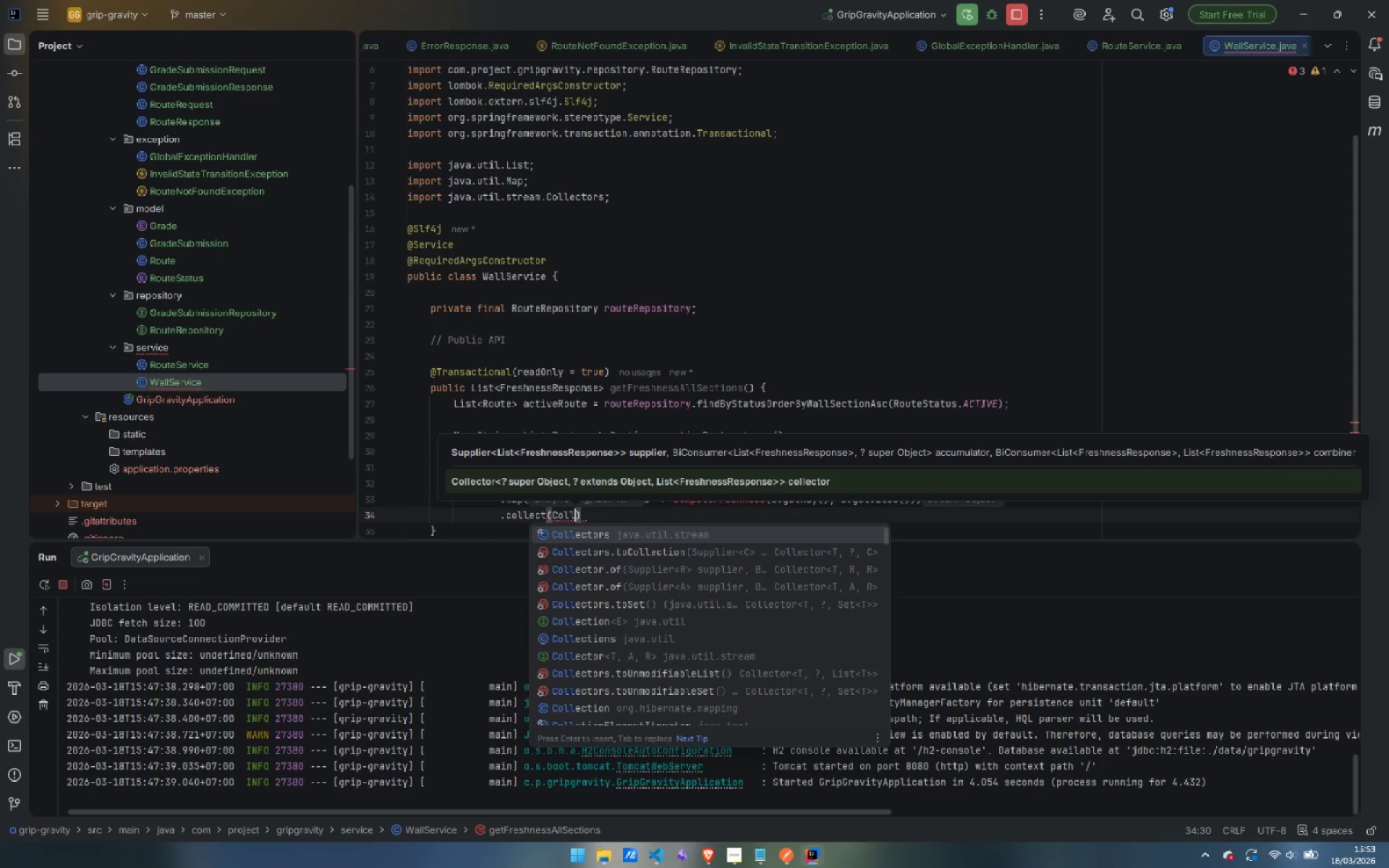 
key(Enter)
 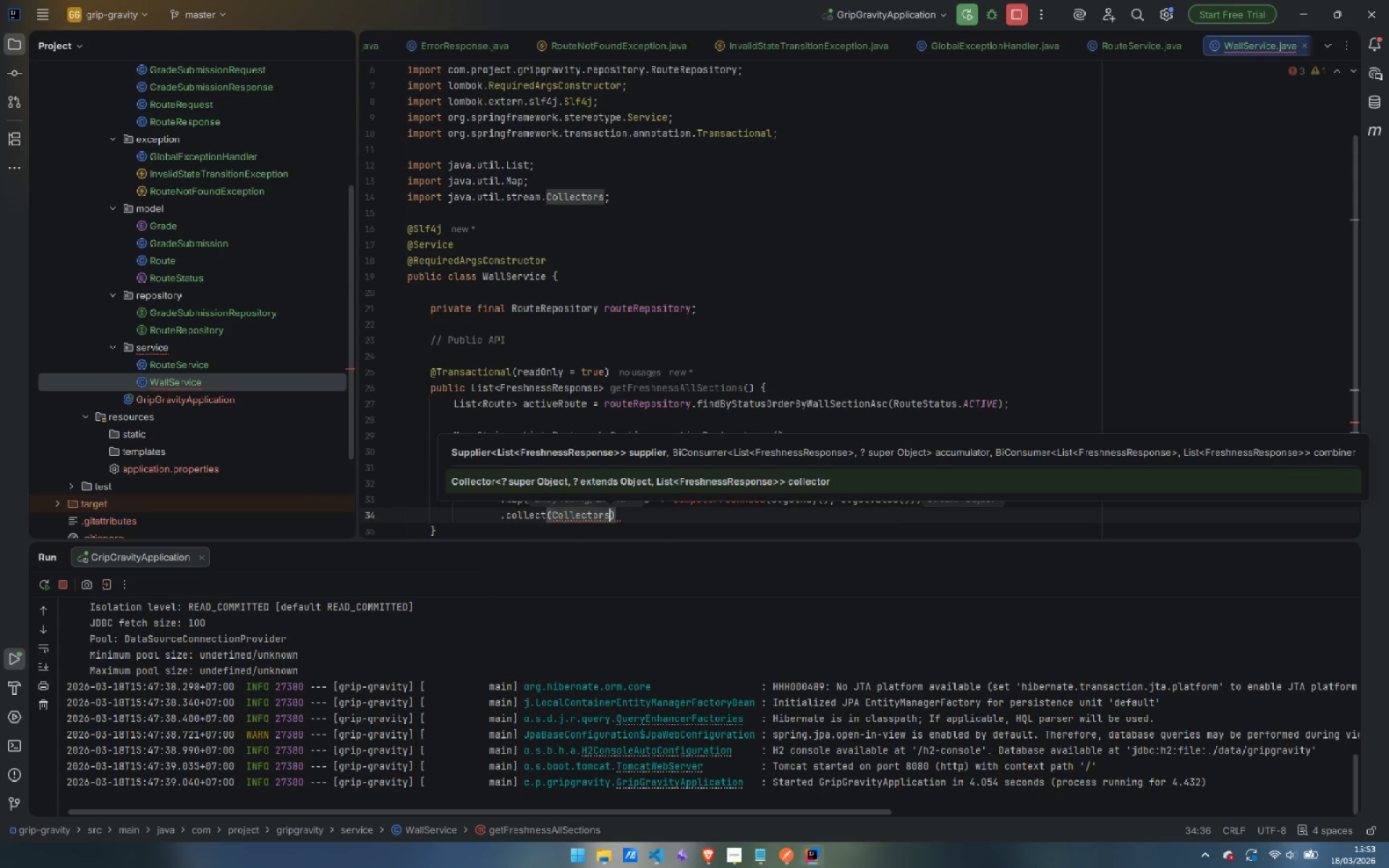 
type(.to)
 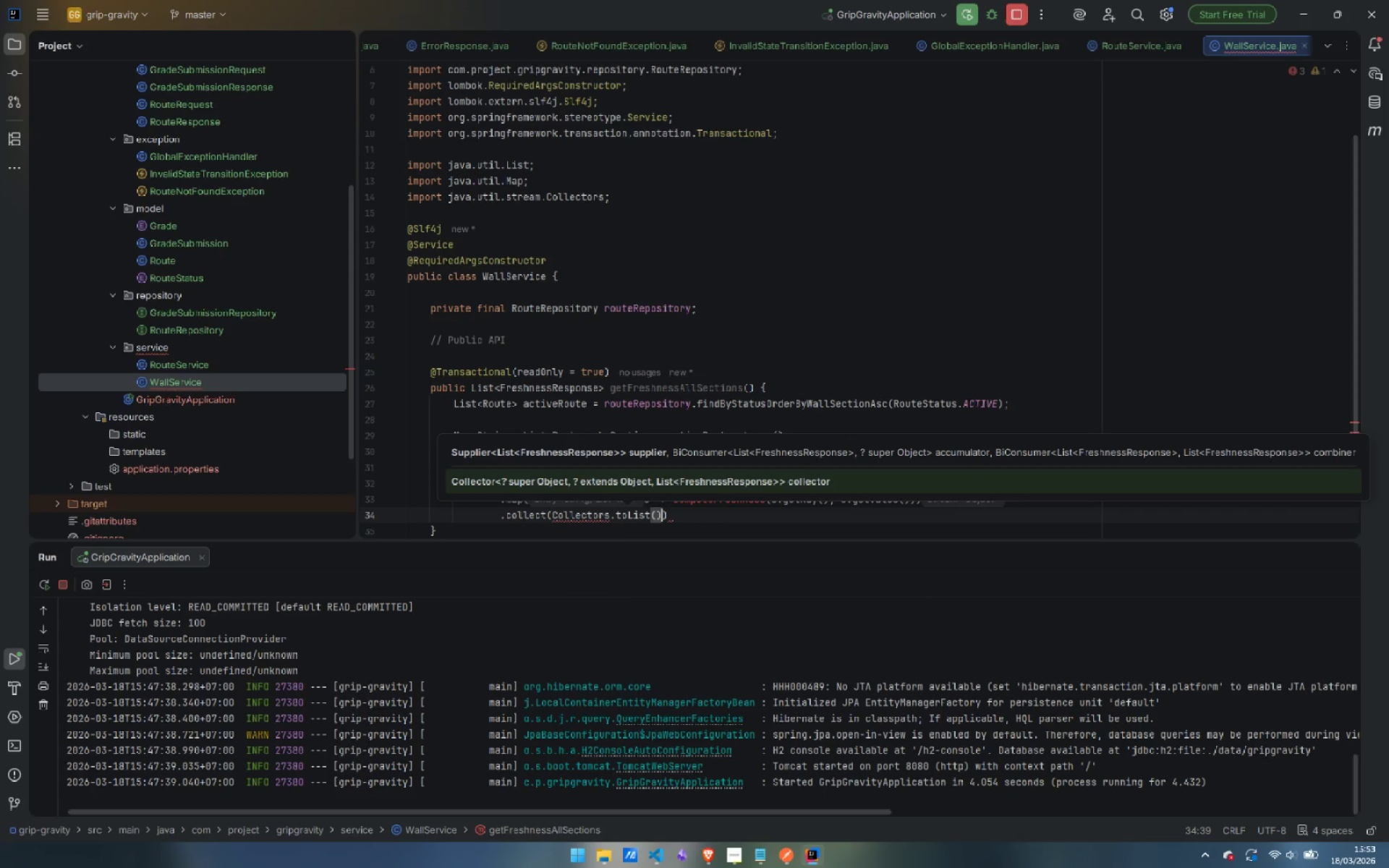 
key(Enter)
 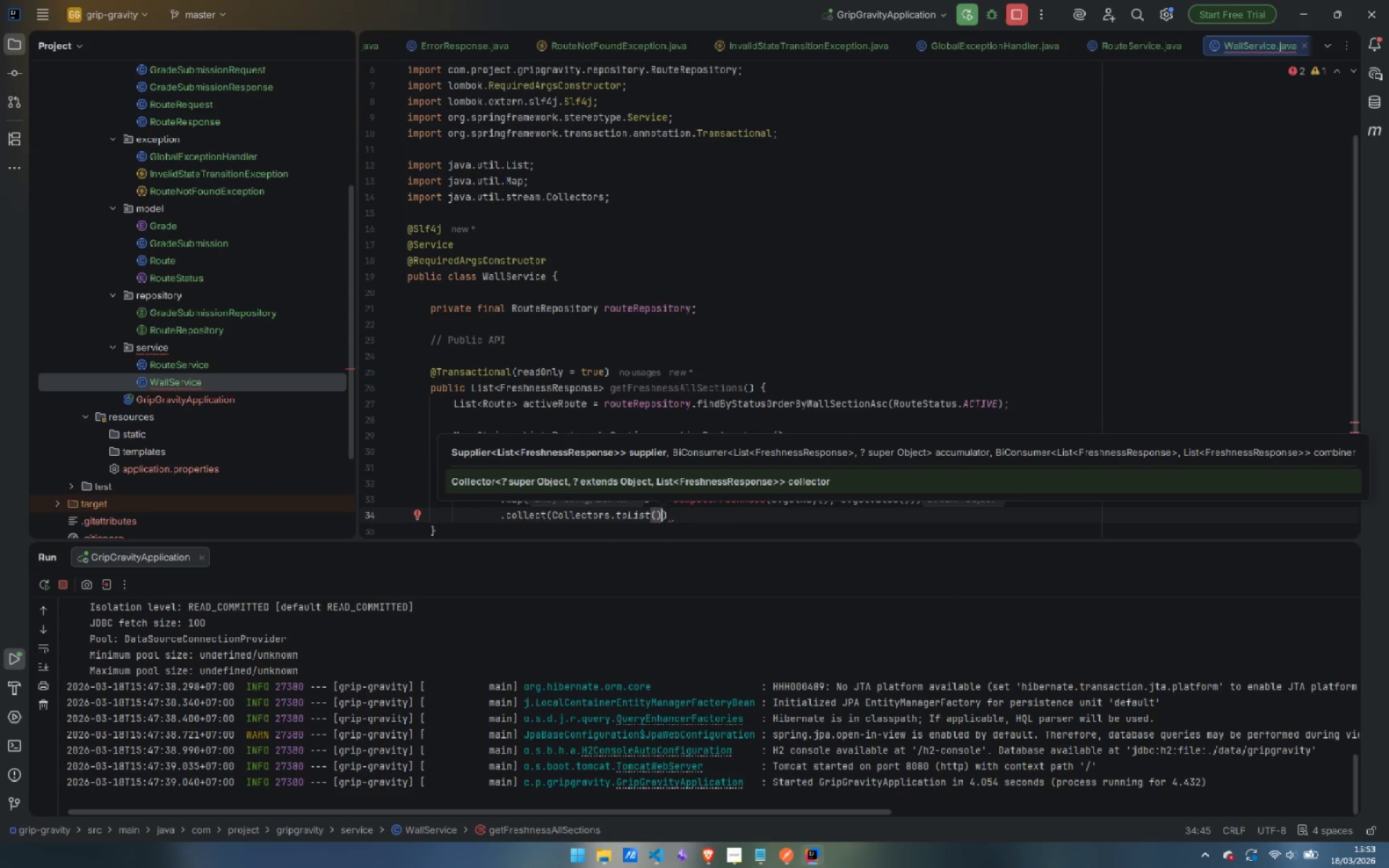 
key(ArrowRight)
 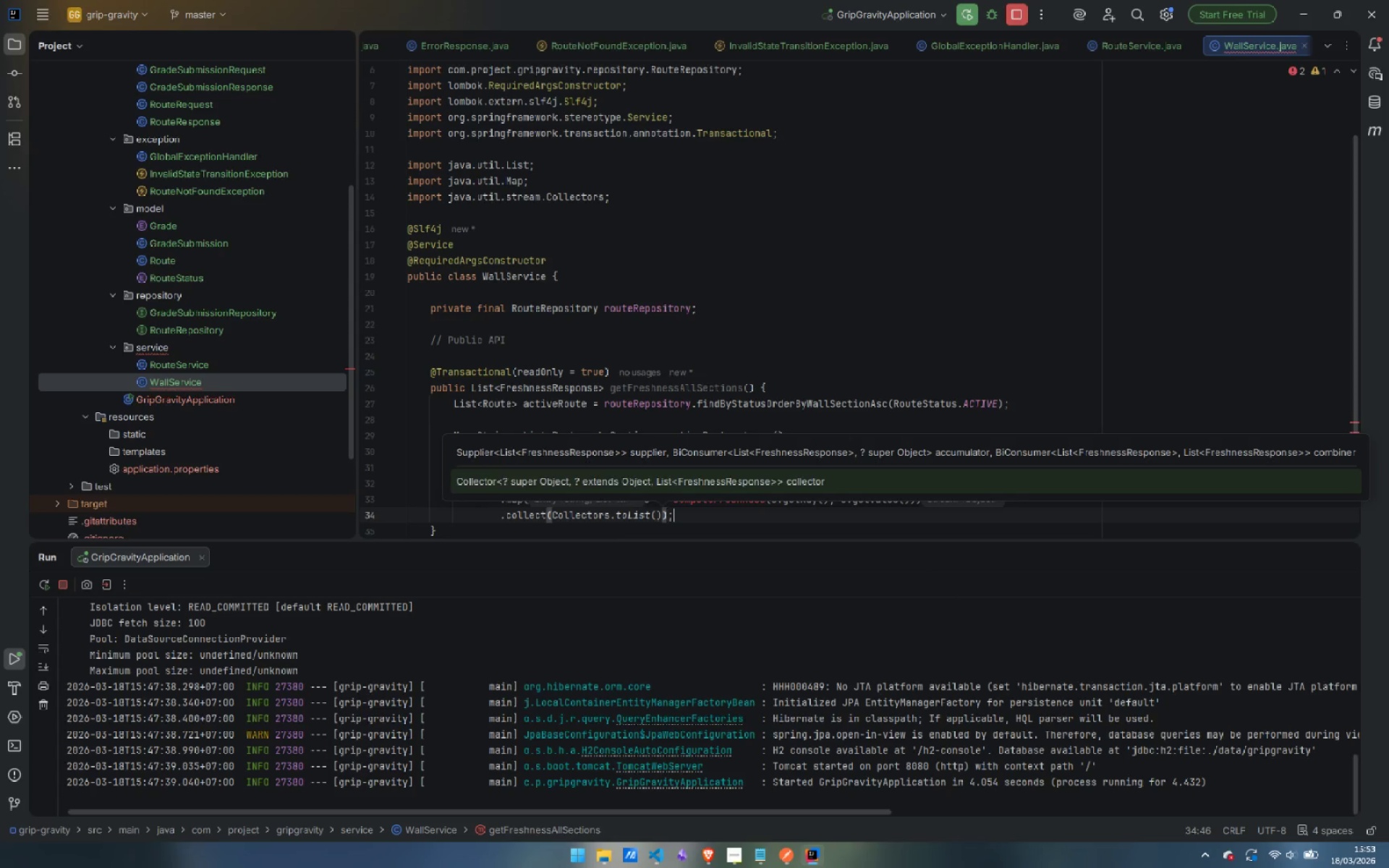 
key(Semicolon)
 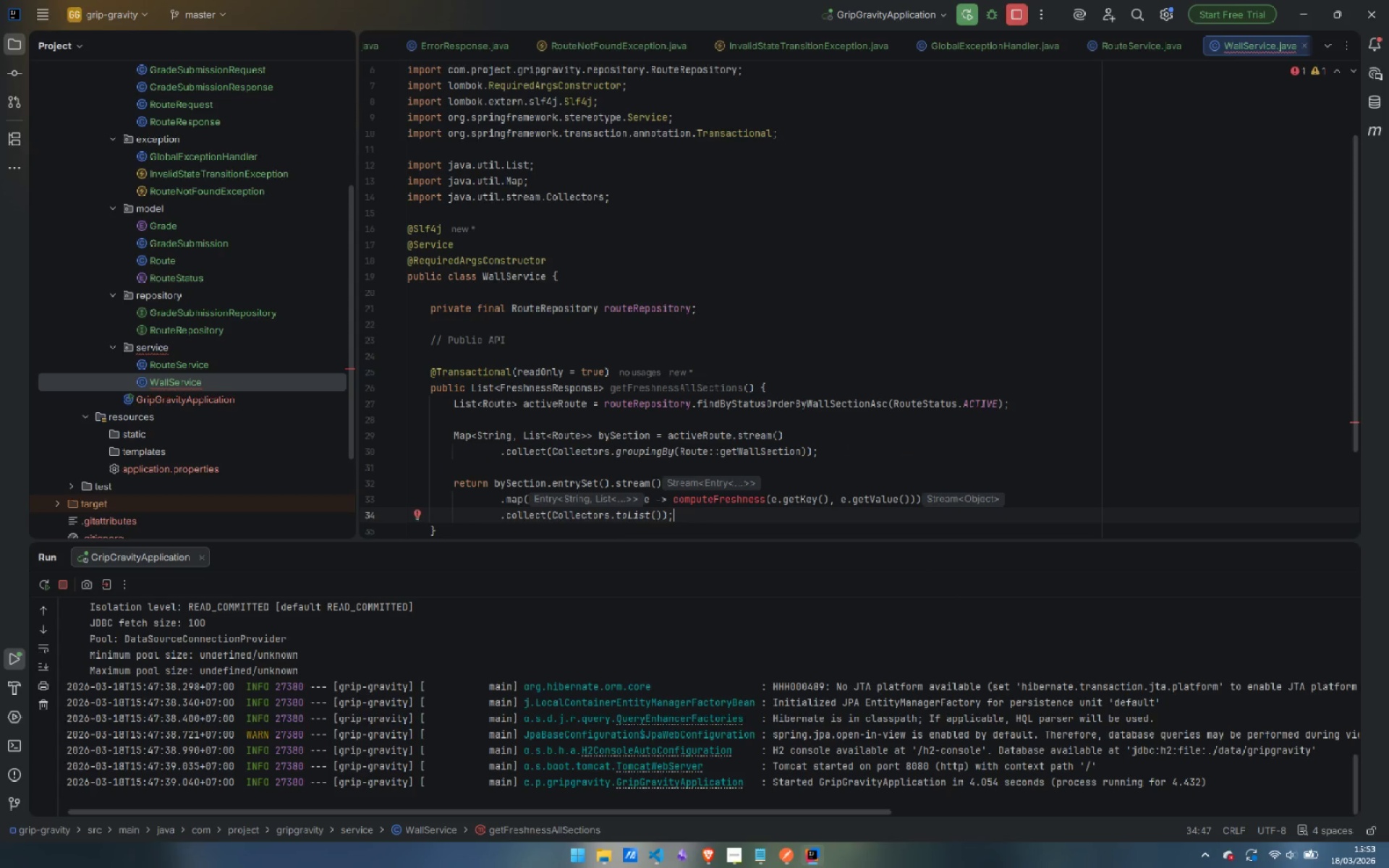 
key(ArrowDown)
 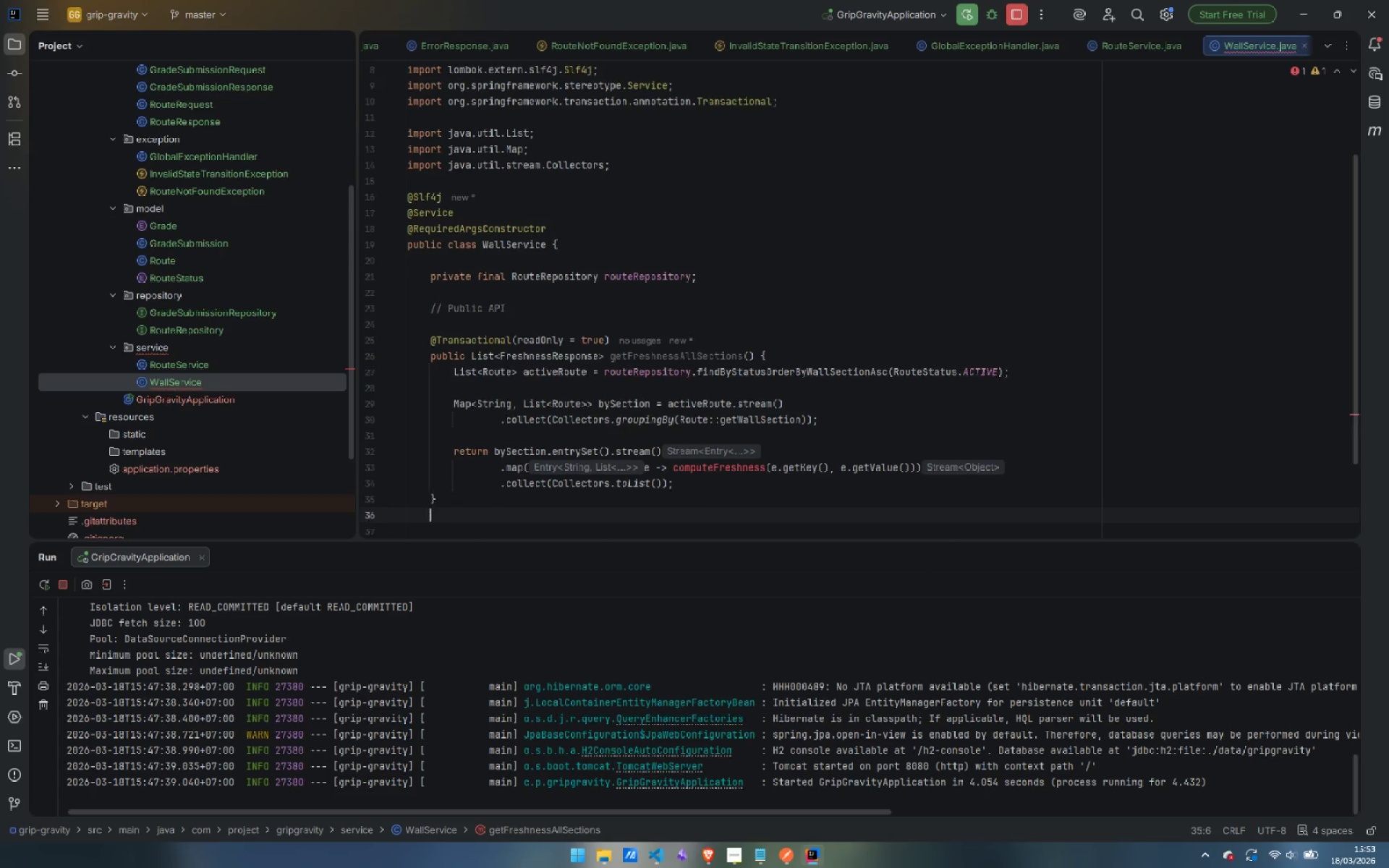 
key(Enter)
 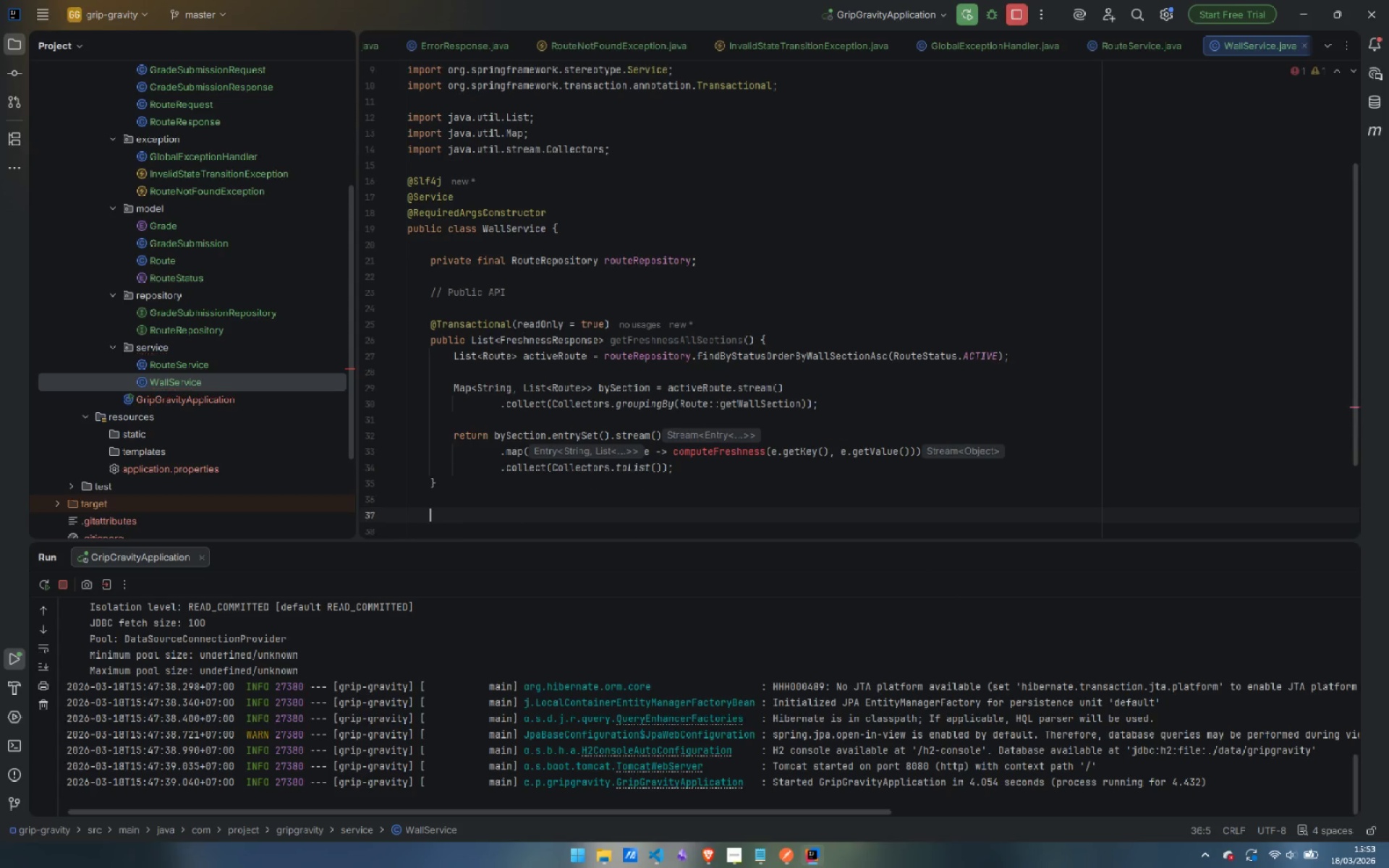 
key(Enter)
 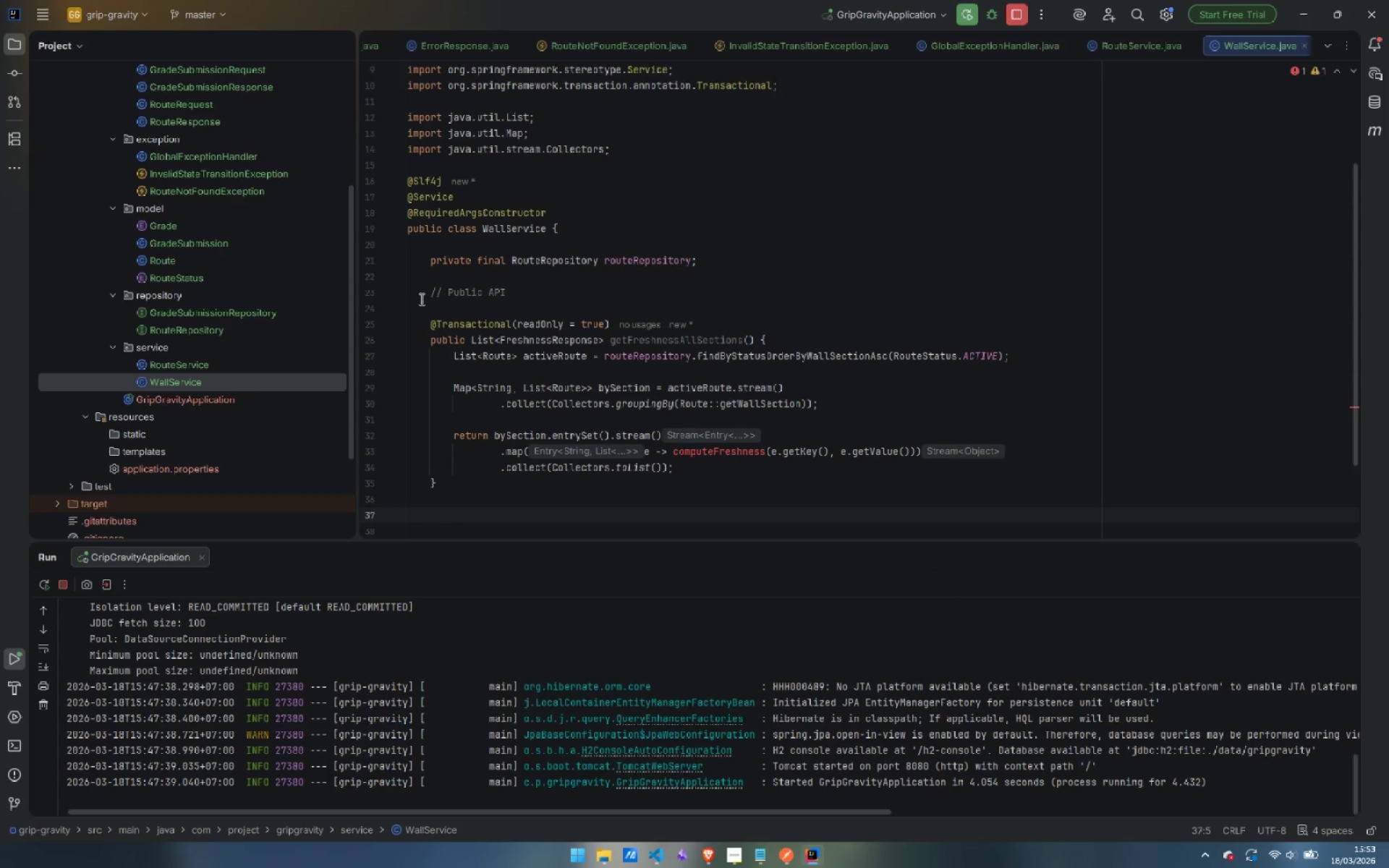 
left_click([461, 307])
 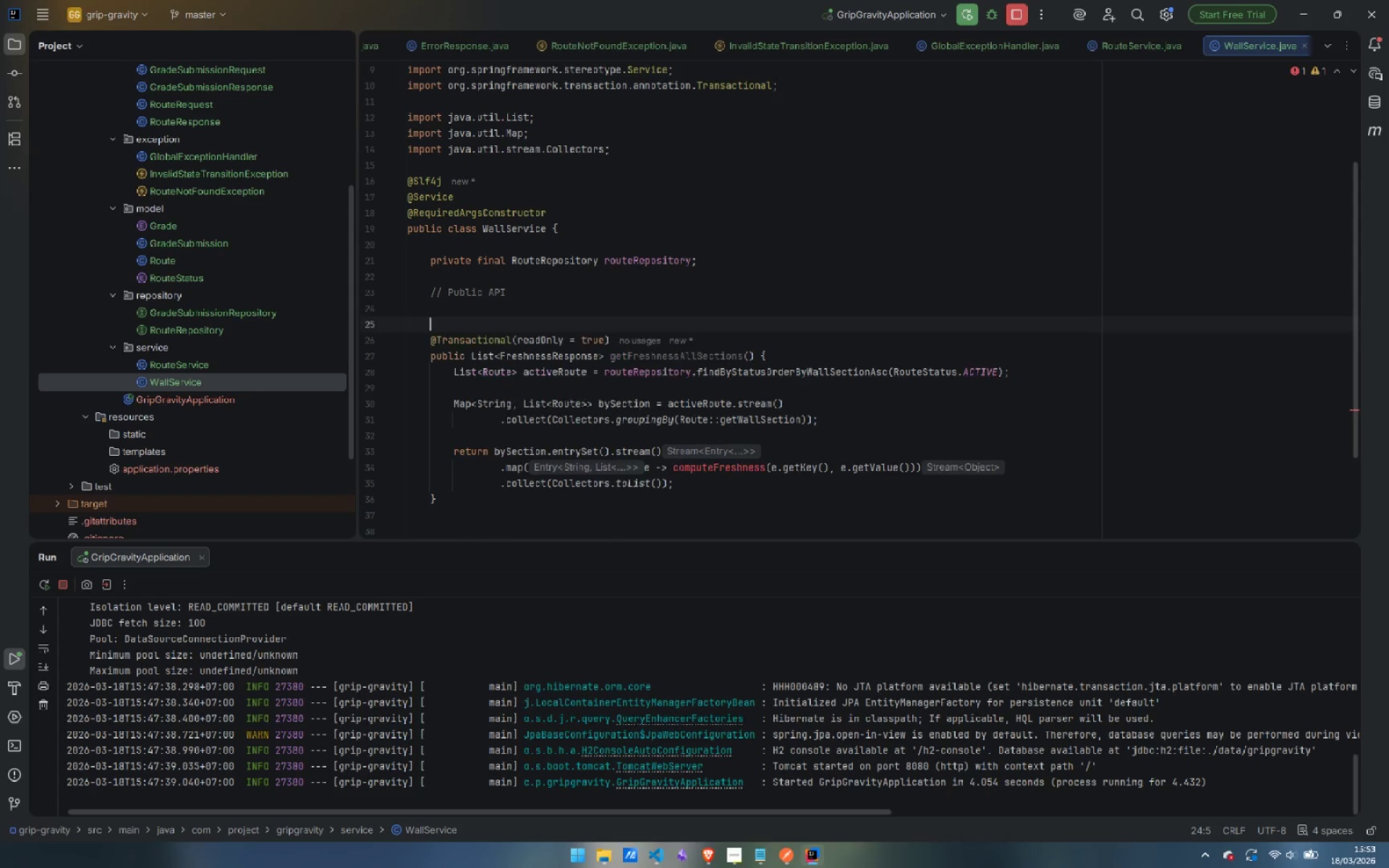 
key(Enter)
 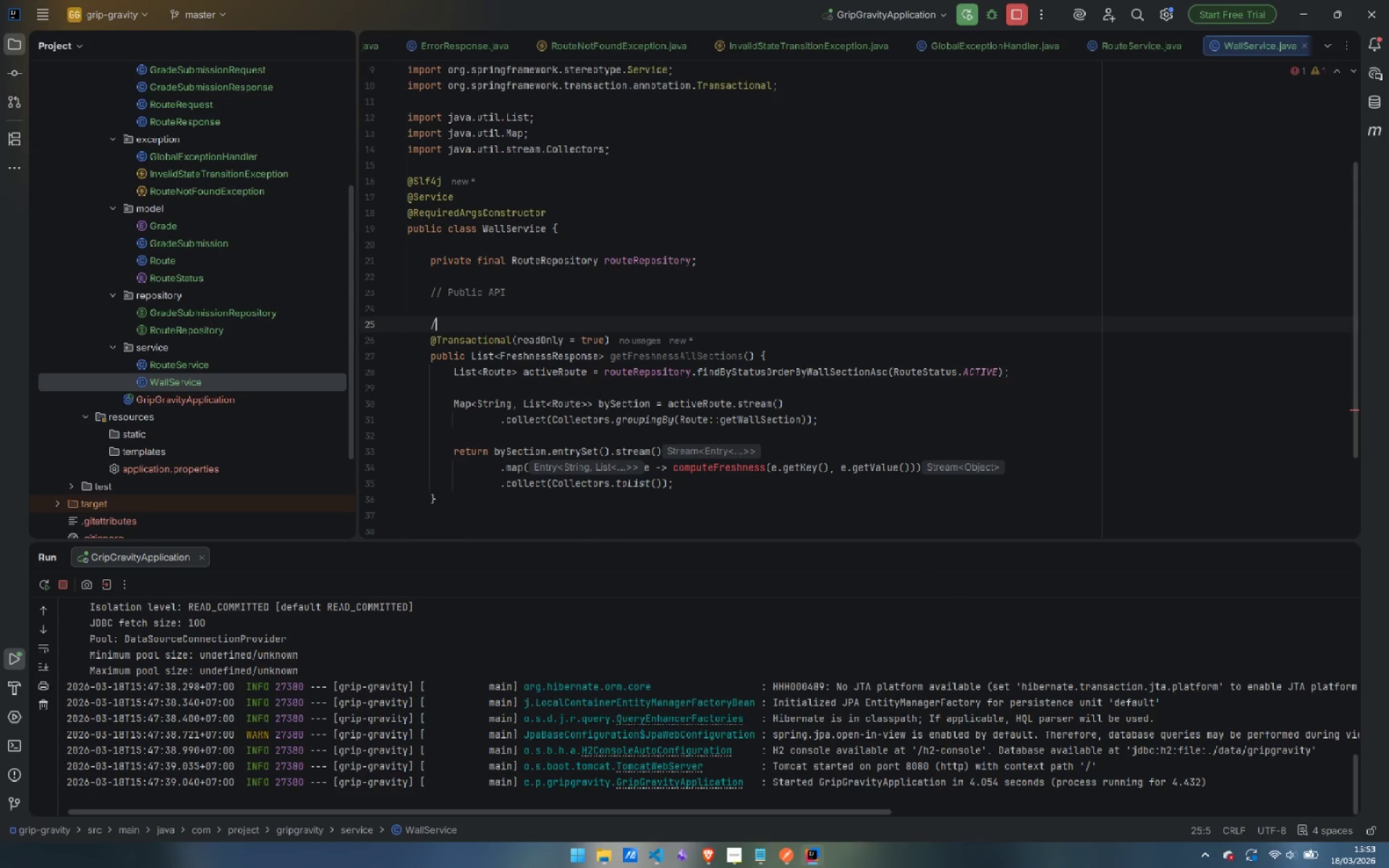 
type(/**)
 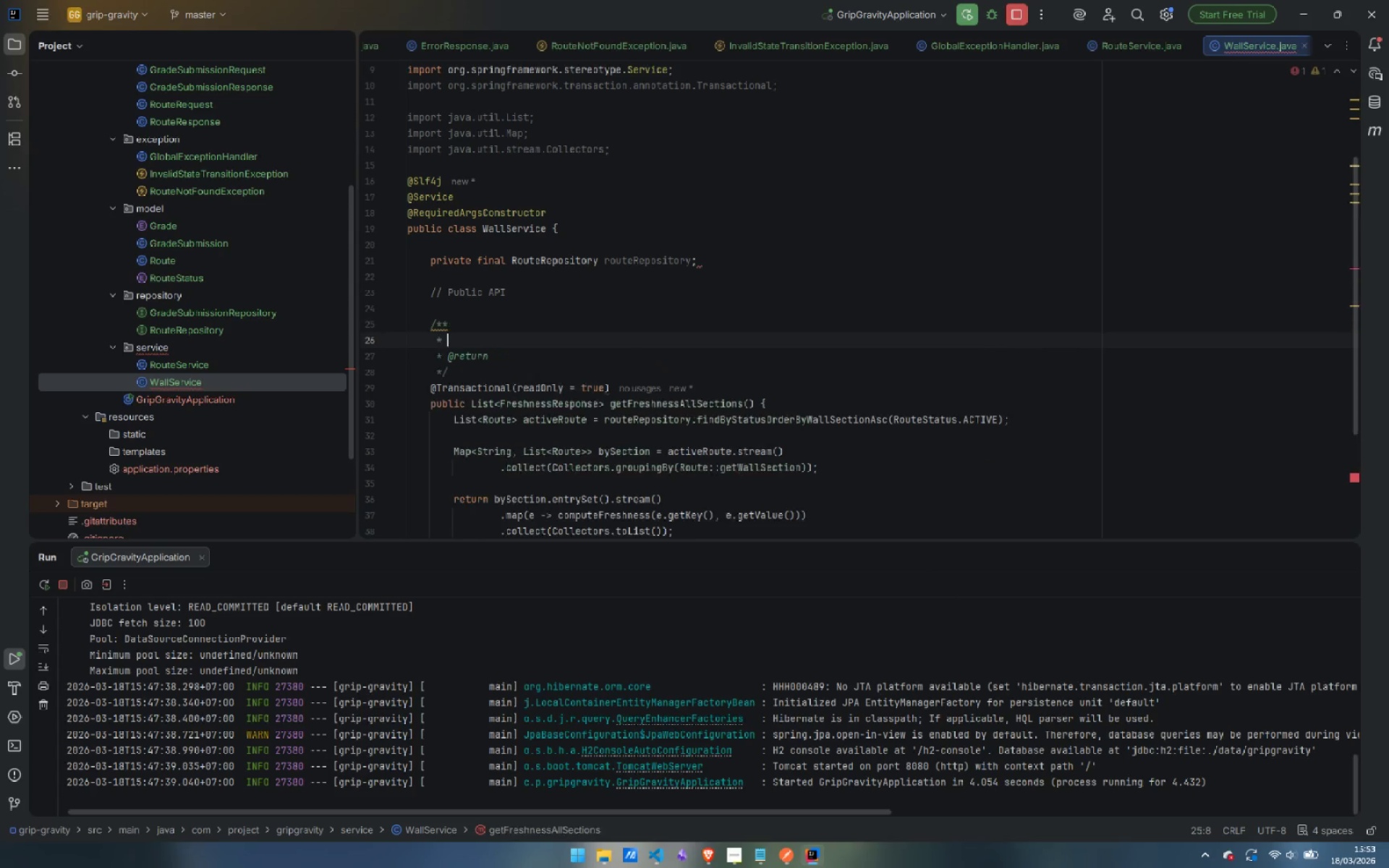 
 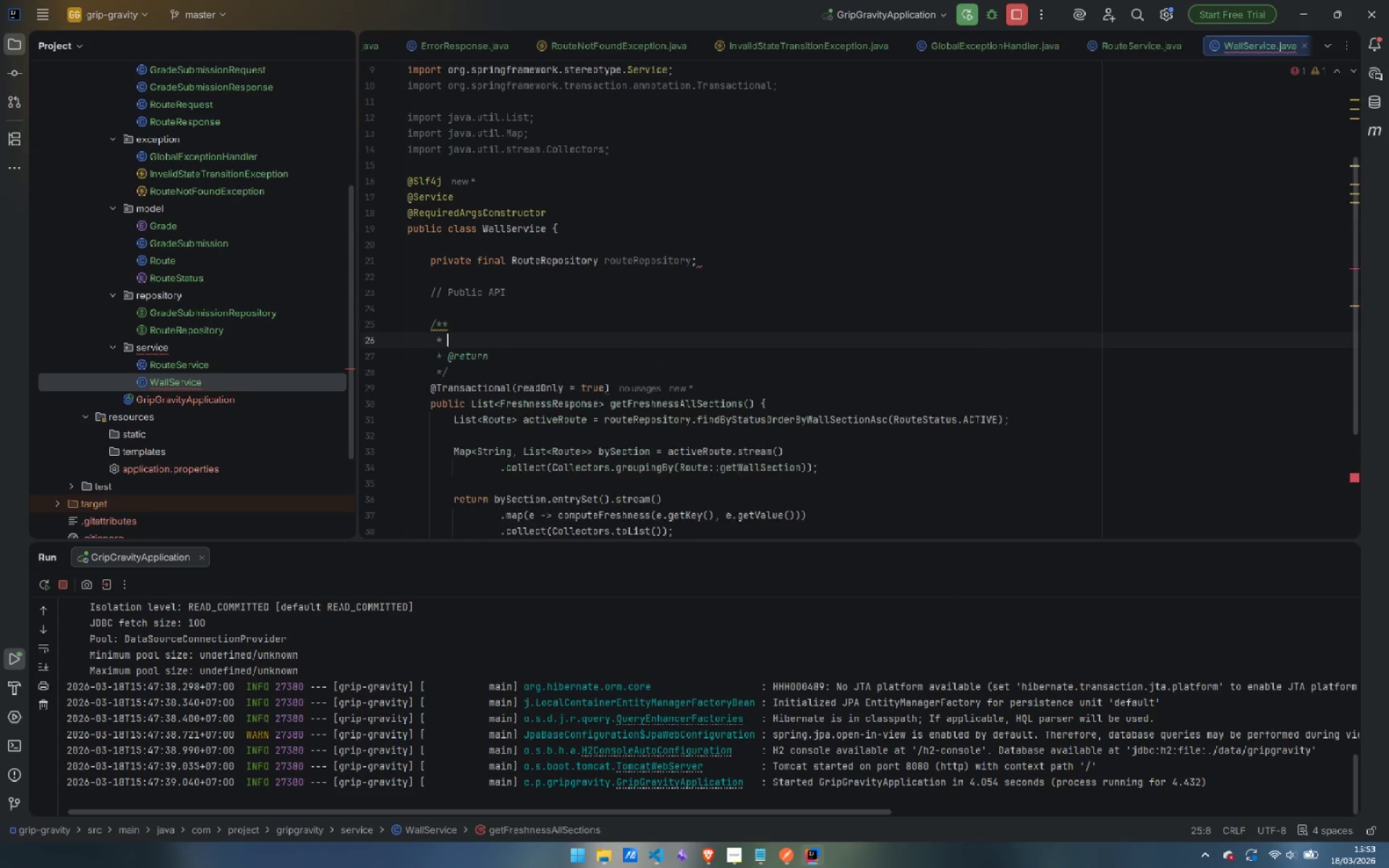 
key(Enter)
 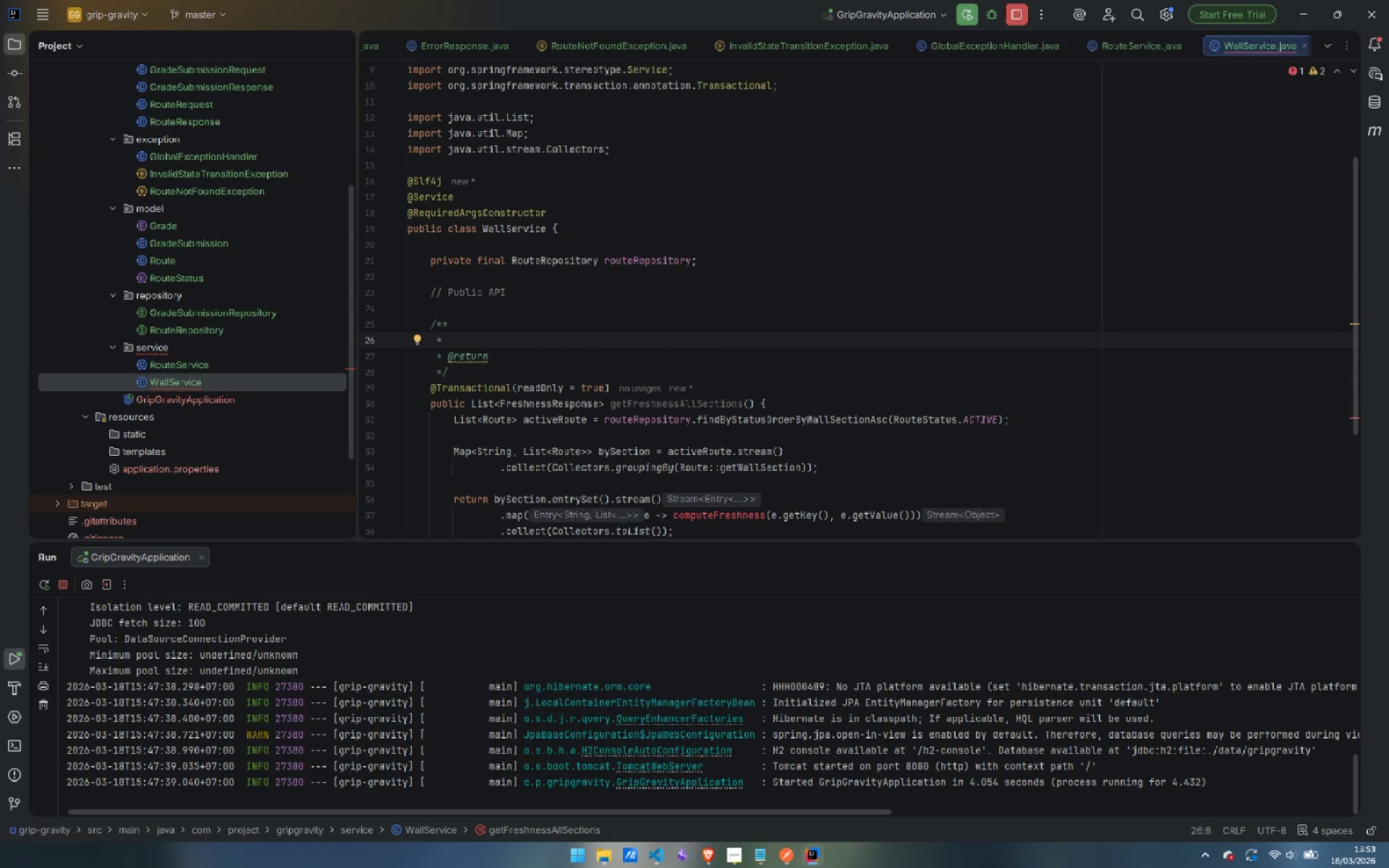 
type(Computes freshness for all wall sections that hae)
key(Backspace)
type(ve at least one ACTIVE route.)
 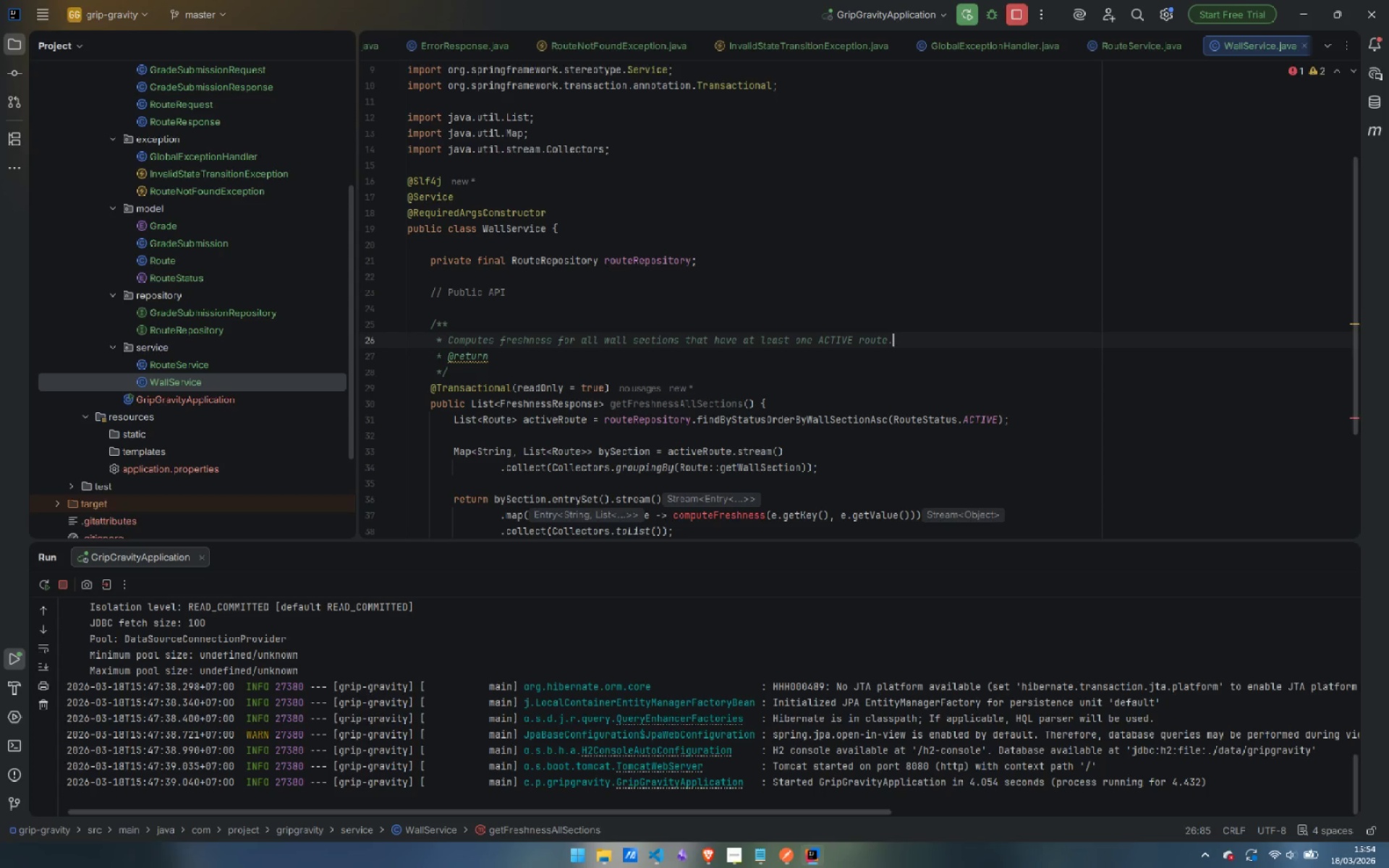 
key(ArrowDown)
 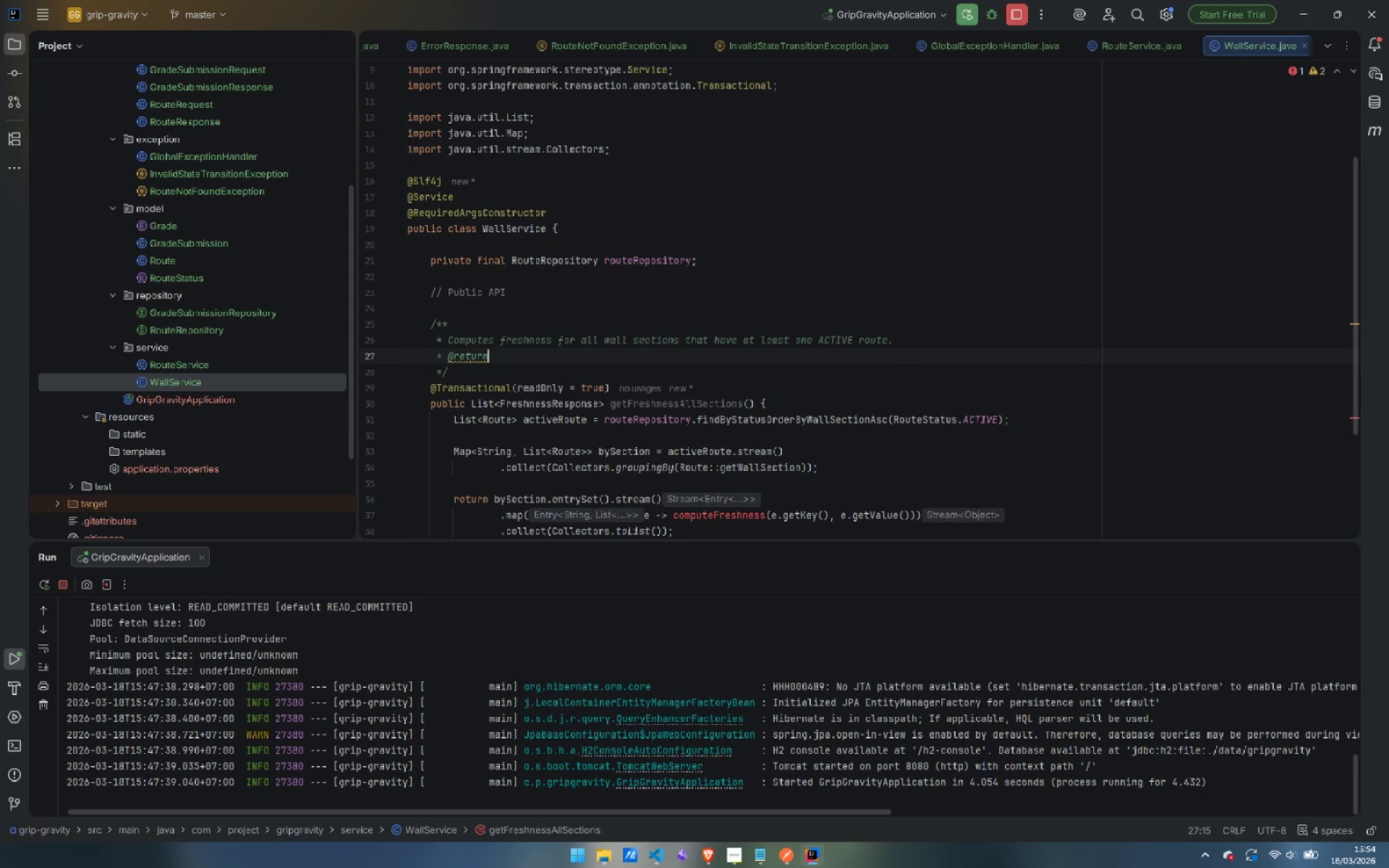 
key(Control+Backspace)
 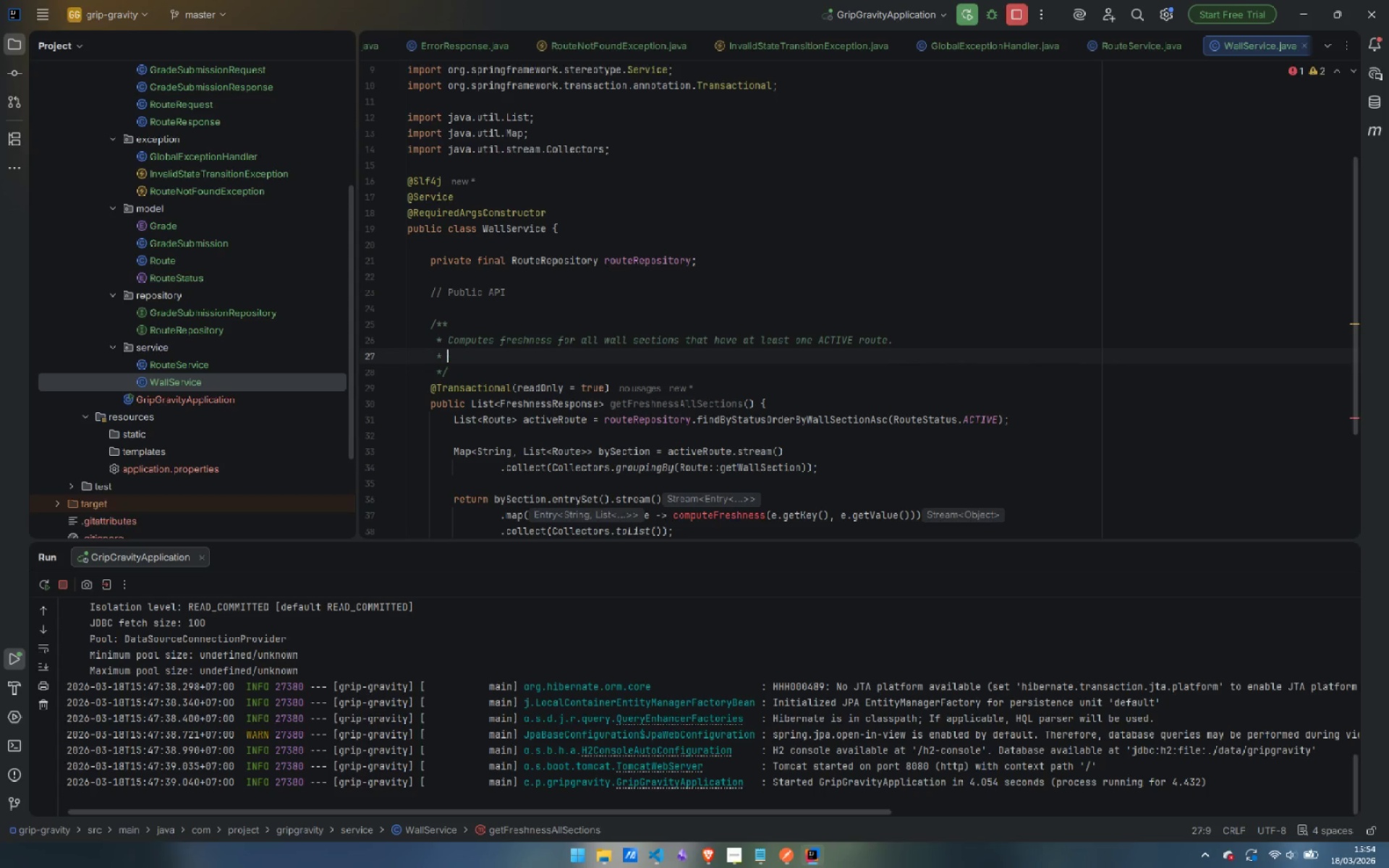 
key(Control+Backspace)
 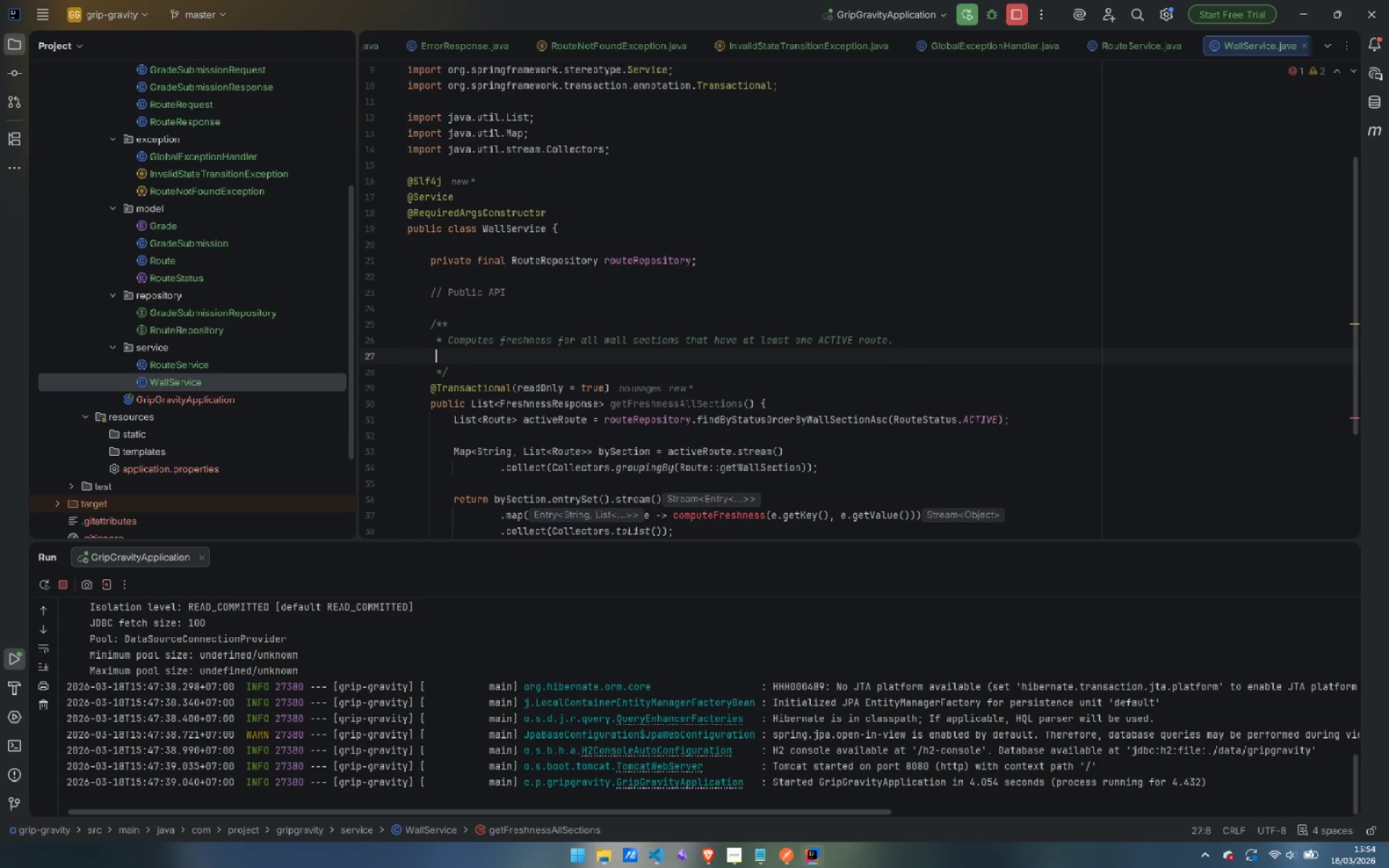 
key(Control+Backspace)
 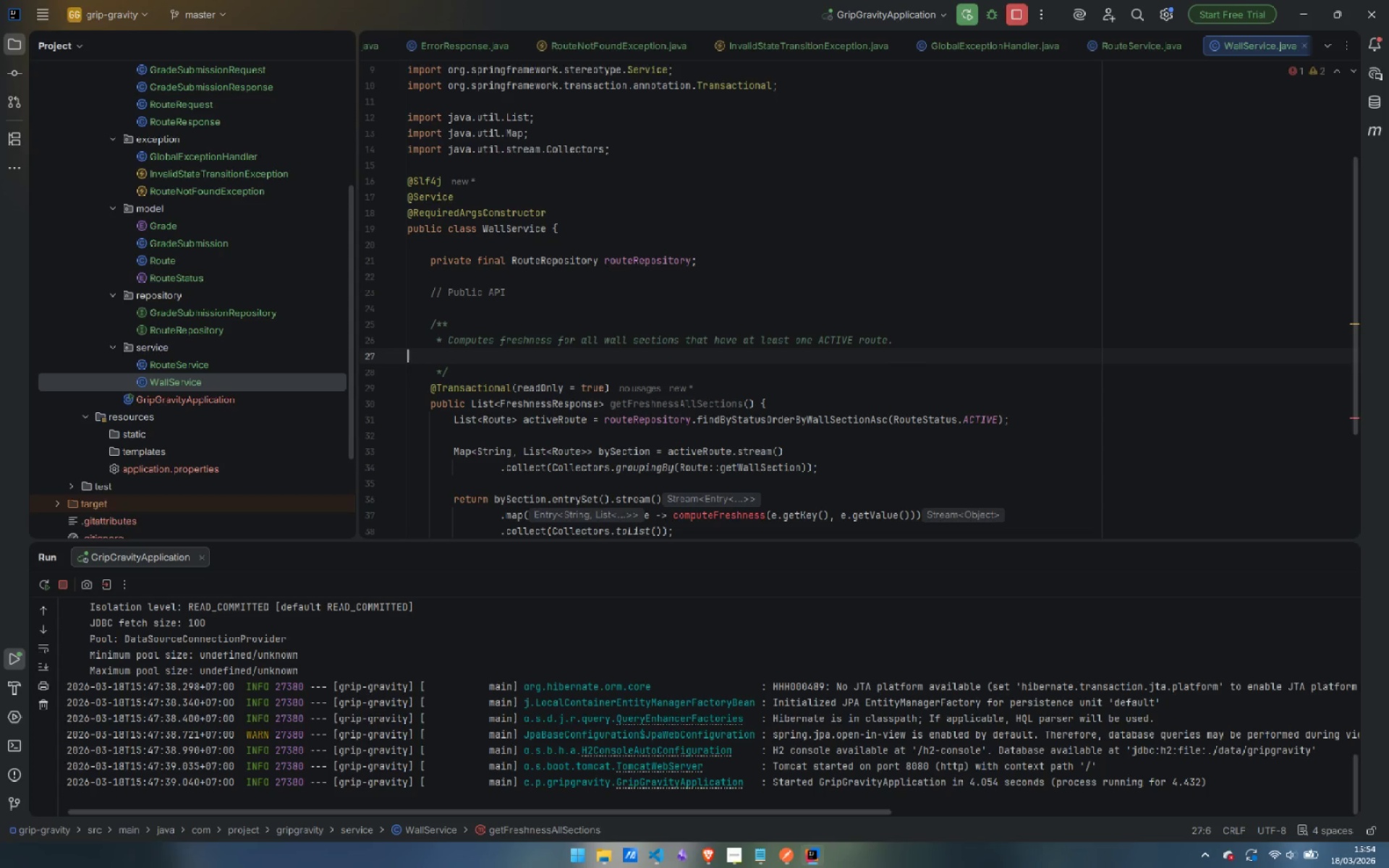 
key(Control+Backspace)
 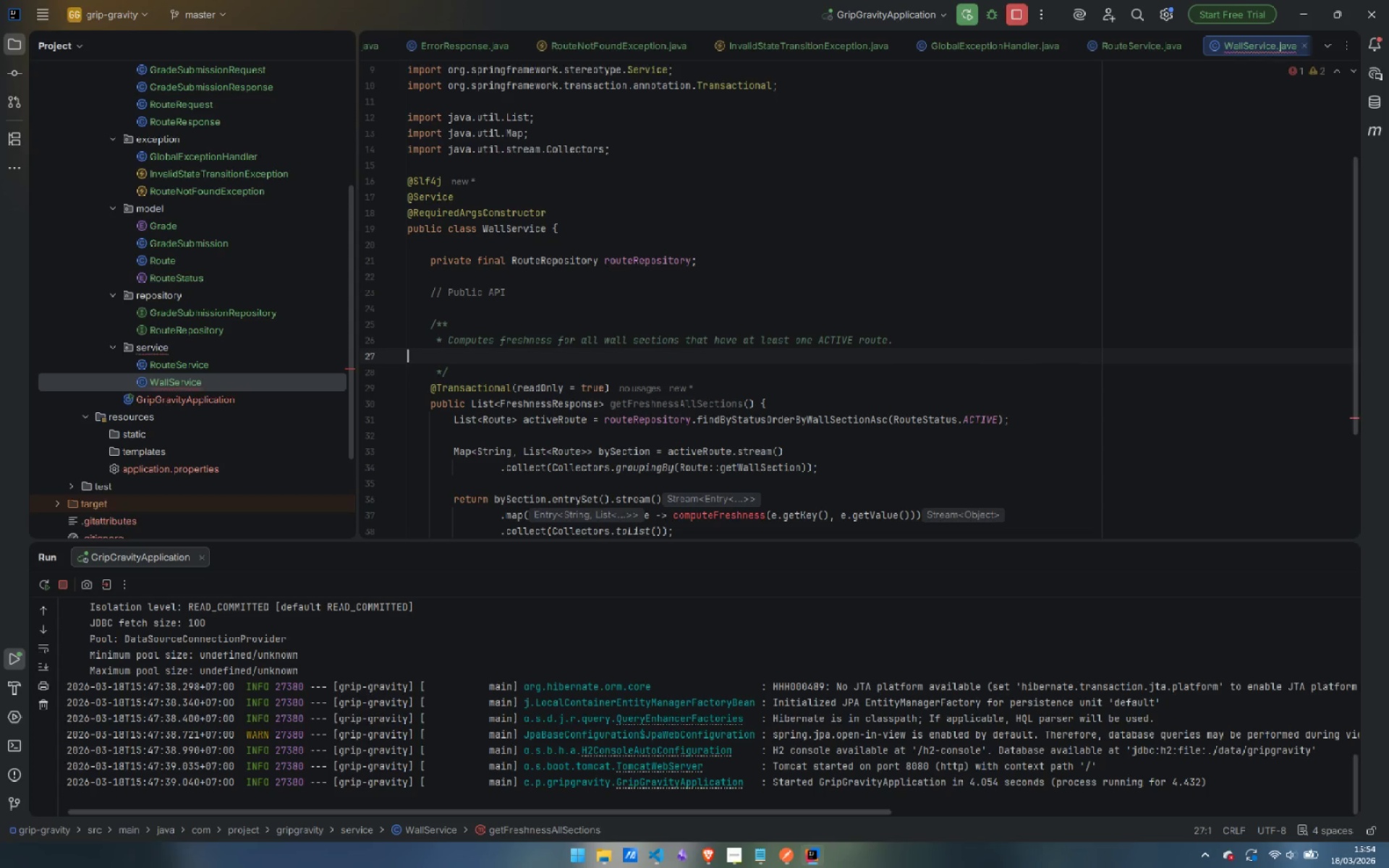 
key(Backspace)
 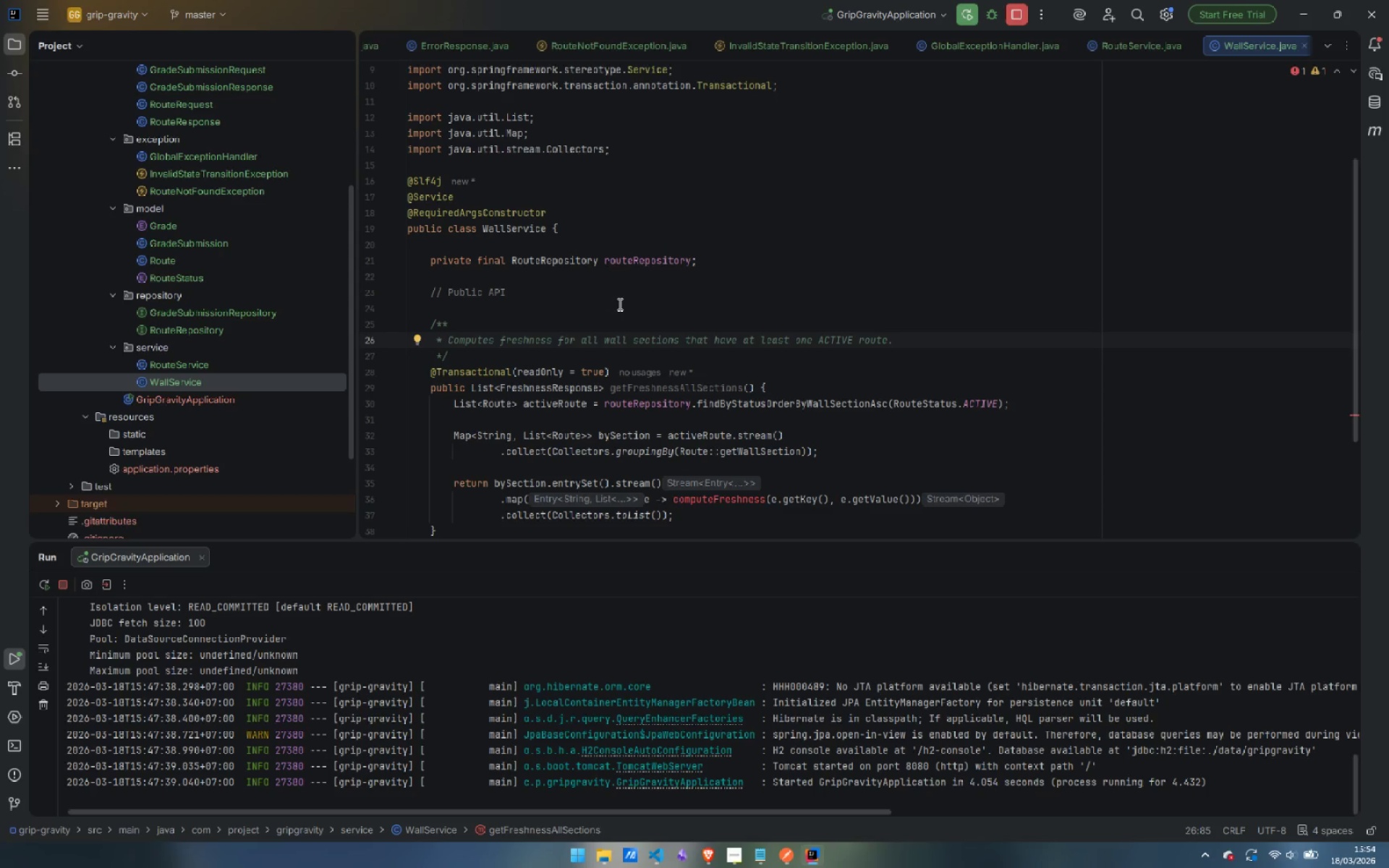 
wait(7.59)
 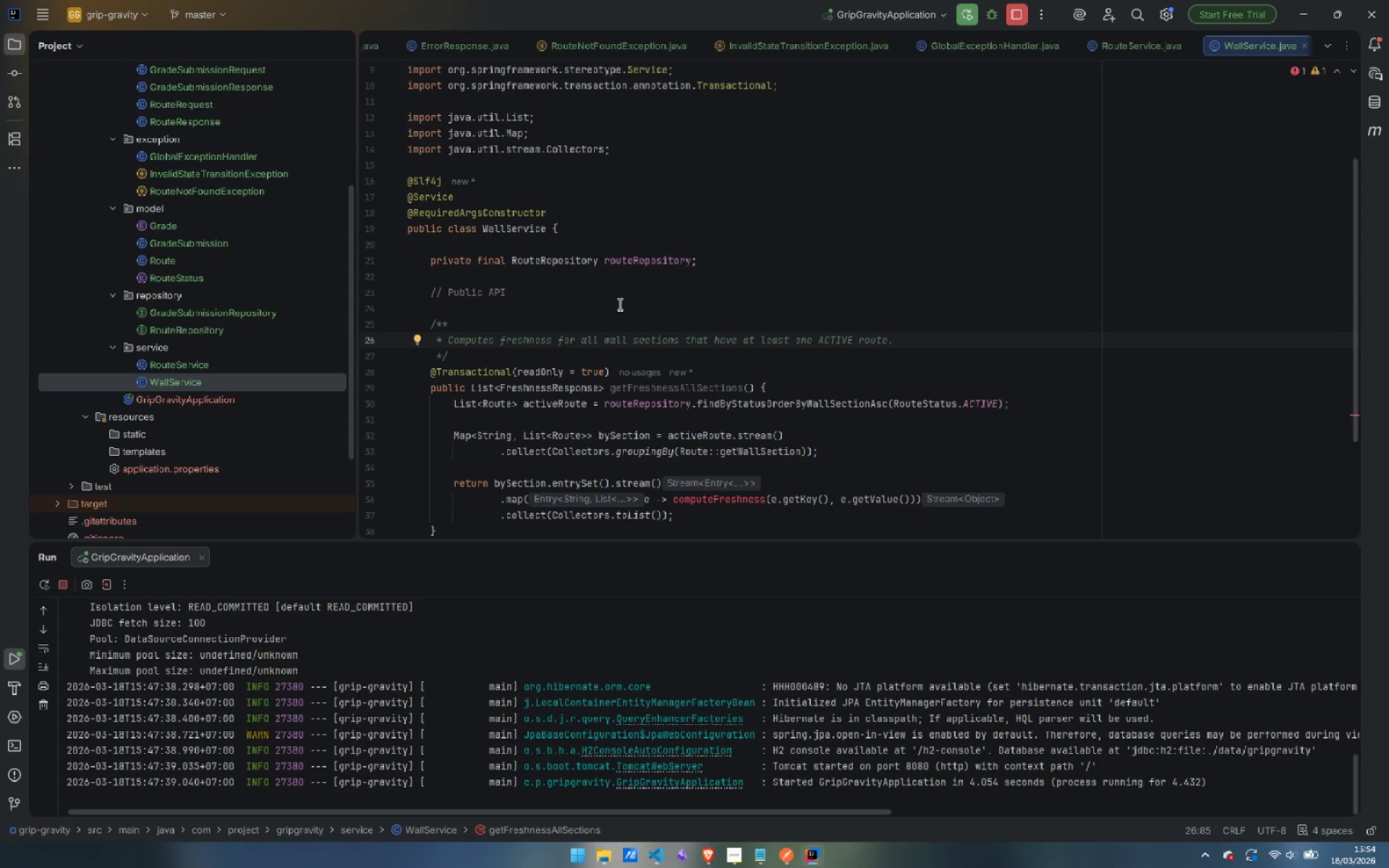 
scroll: coordinate [619, 304], scroll_direction: down, amount: 5.0
 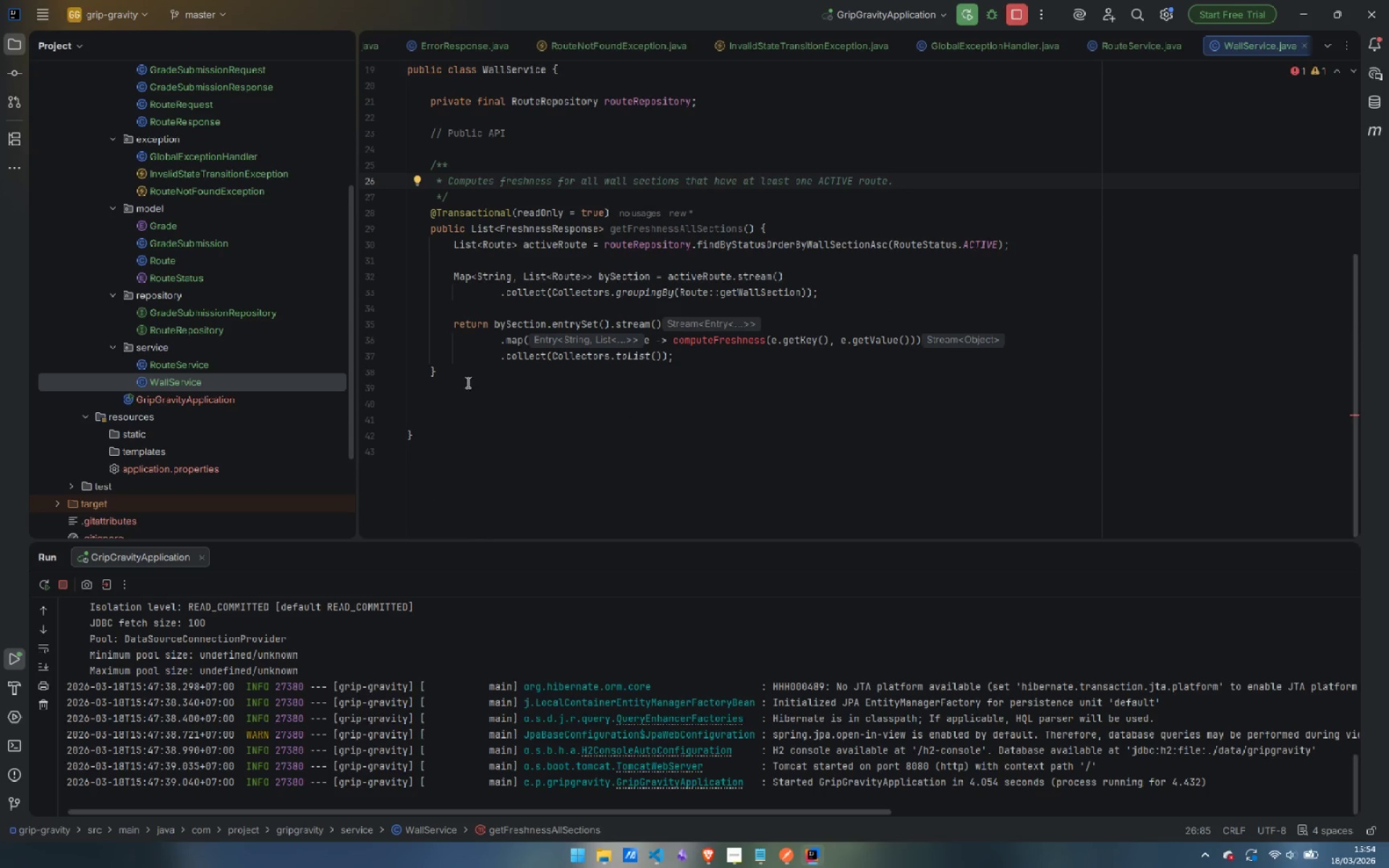 
left_click([457, 394])
 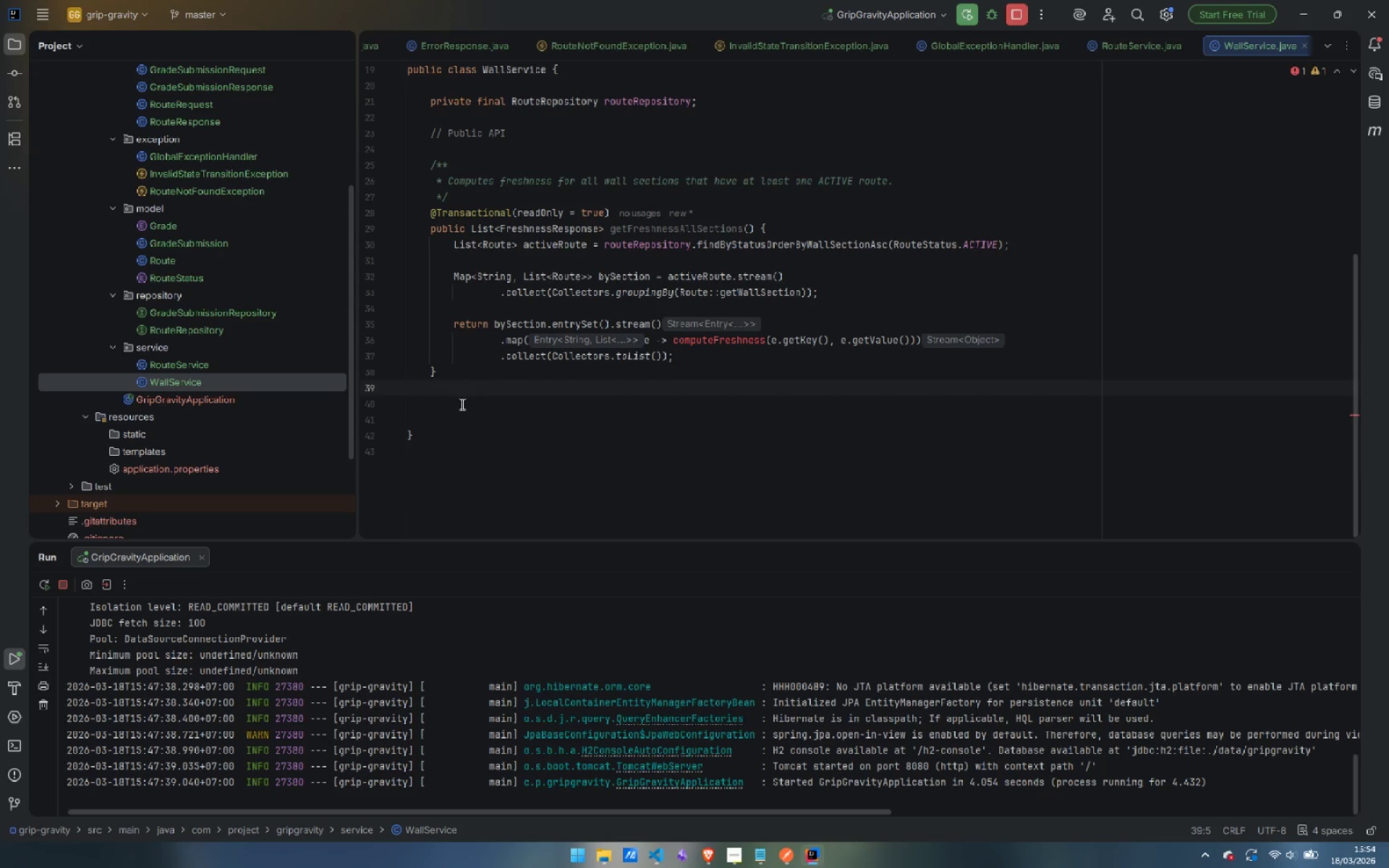 
left_click([461, 404])
 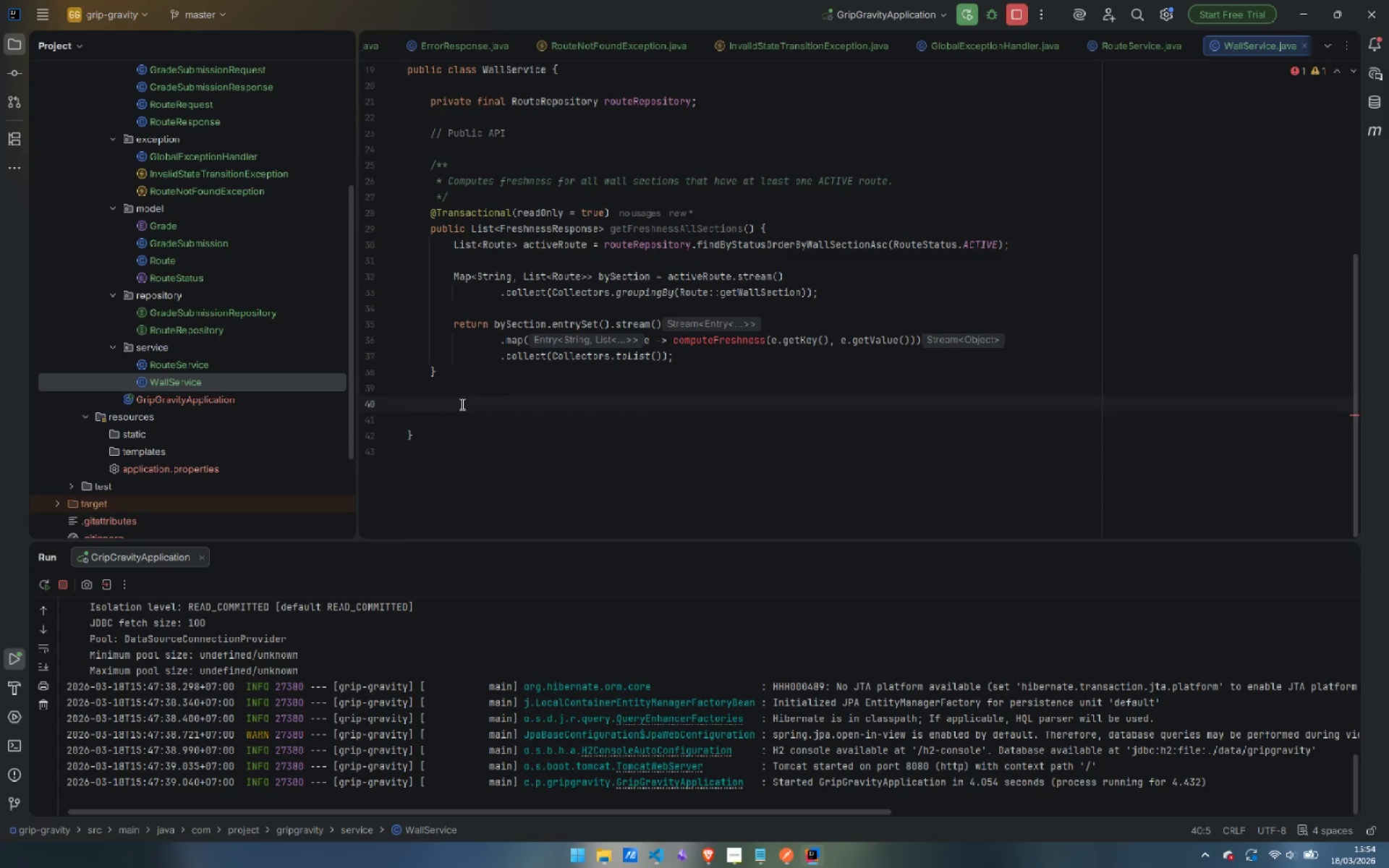 
wait(15.19)
 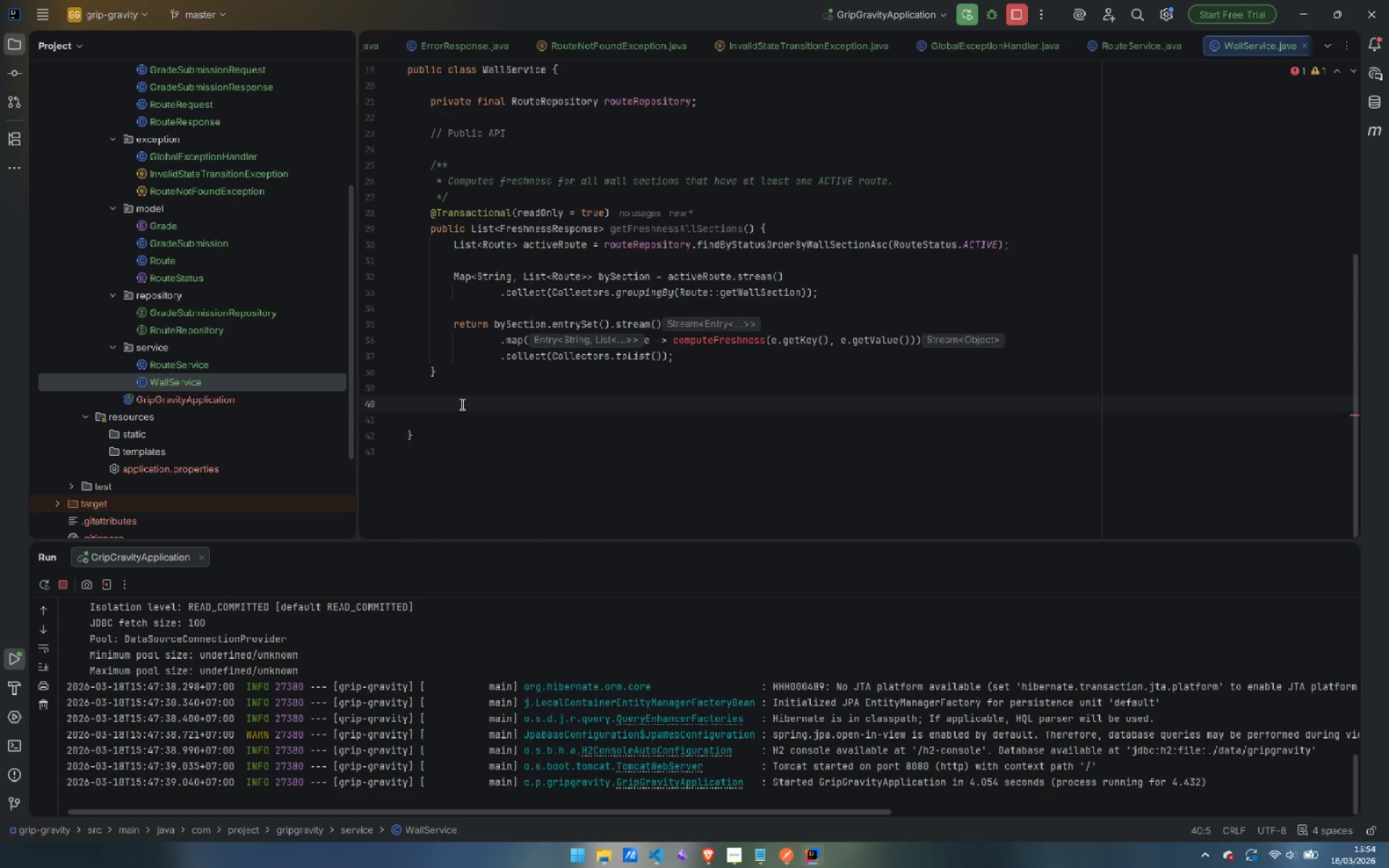 
left_click([732, 855])